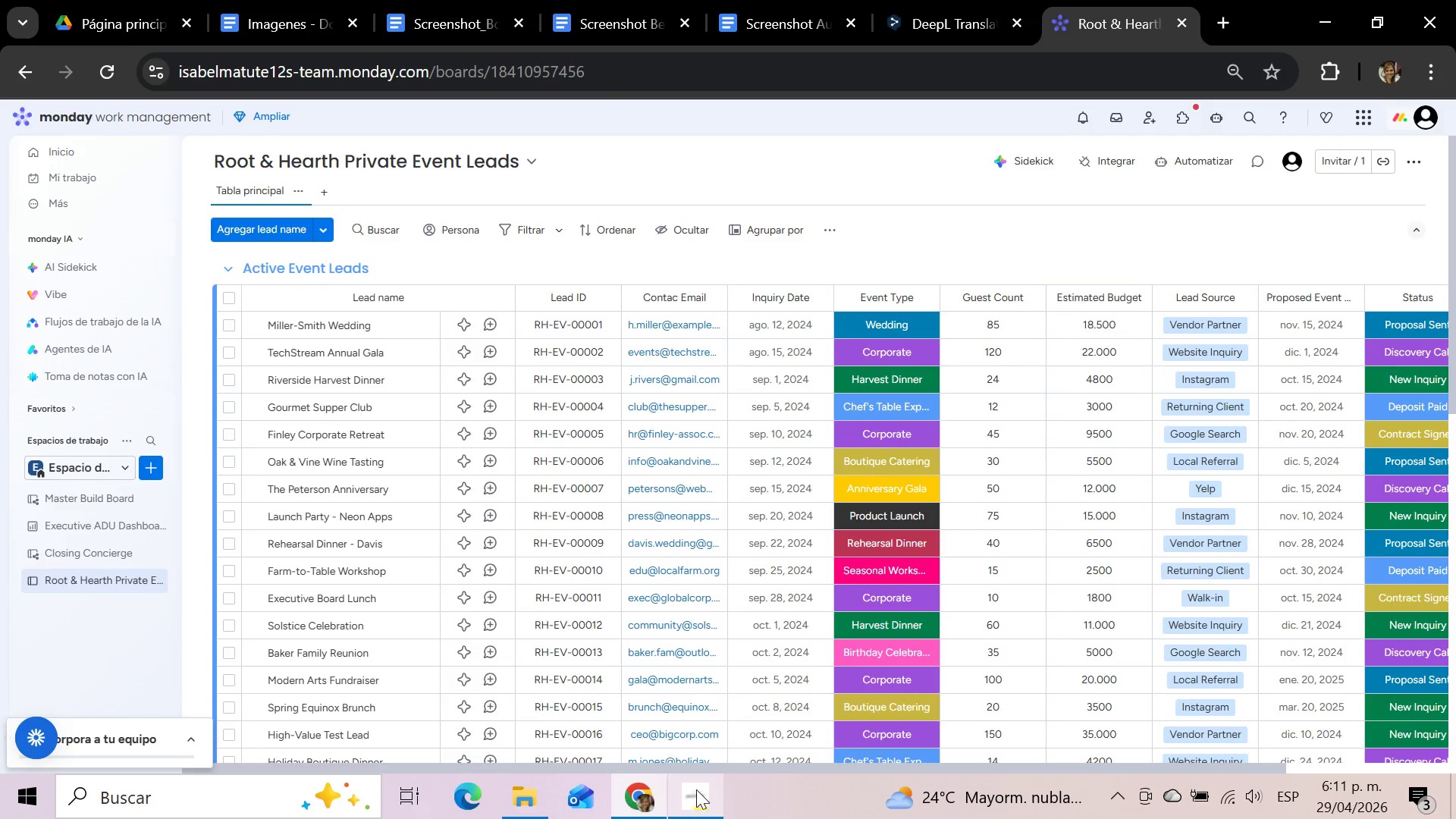 
left_click_drag(start_coordinate=[701, 766], to_coordinate=[511, 772])
 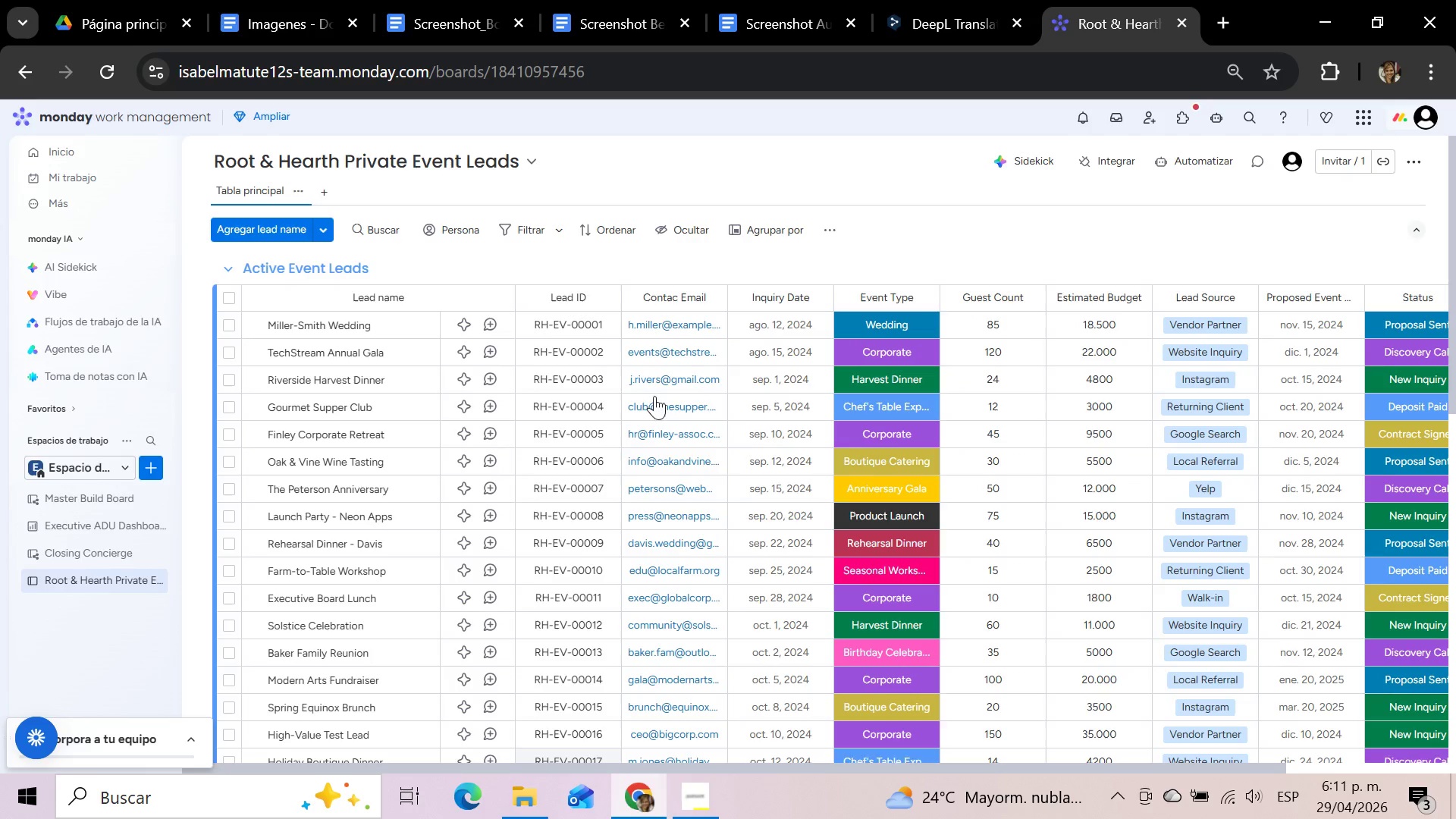 
mouse_move([669, 314])
 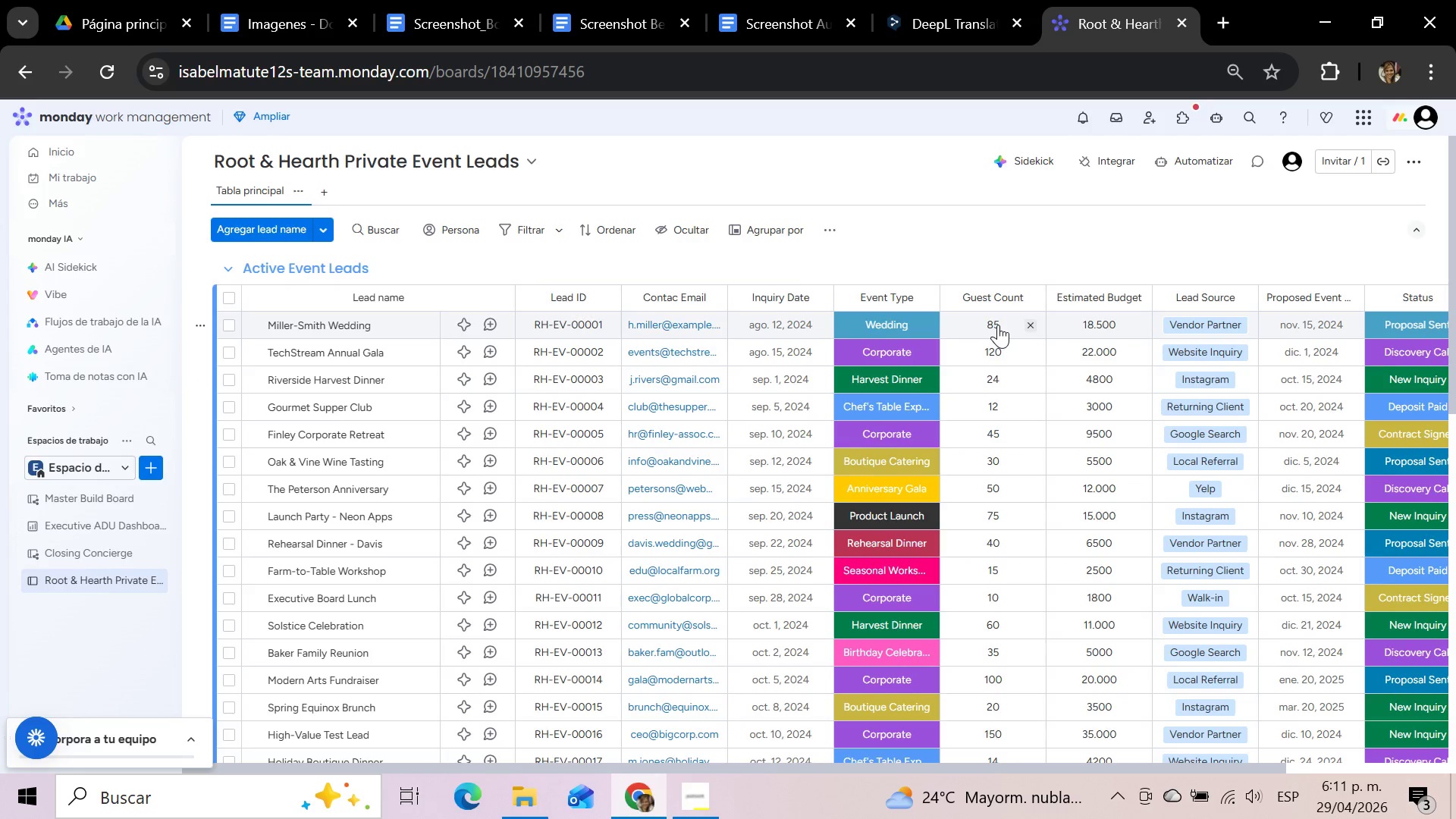 
wait(8.07)
 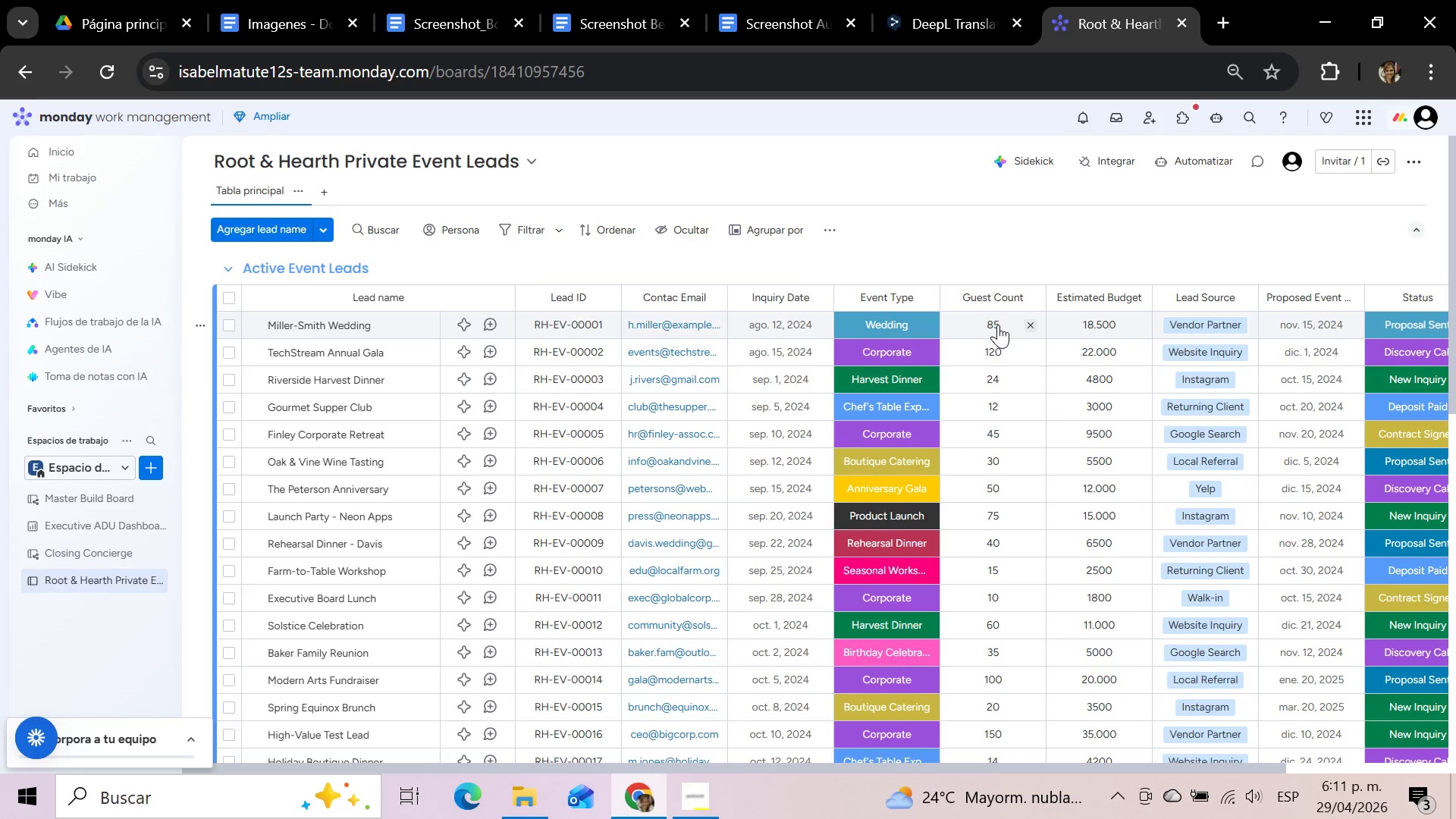 
left_click([1141, 297])
 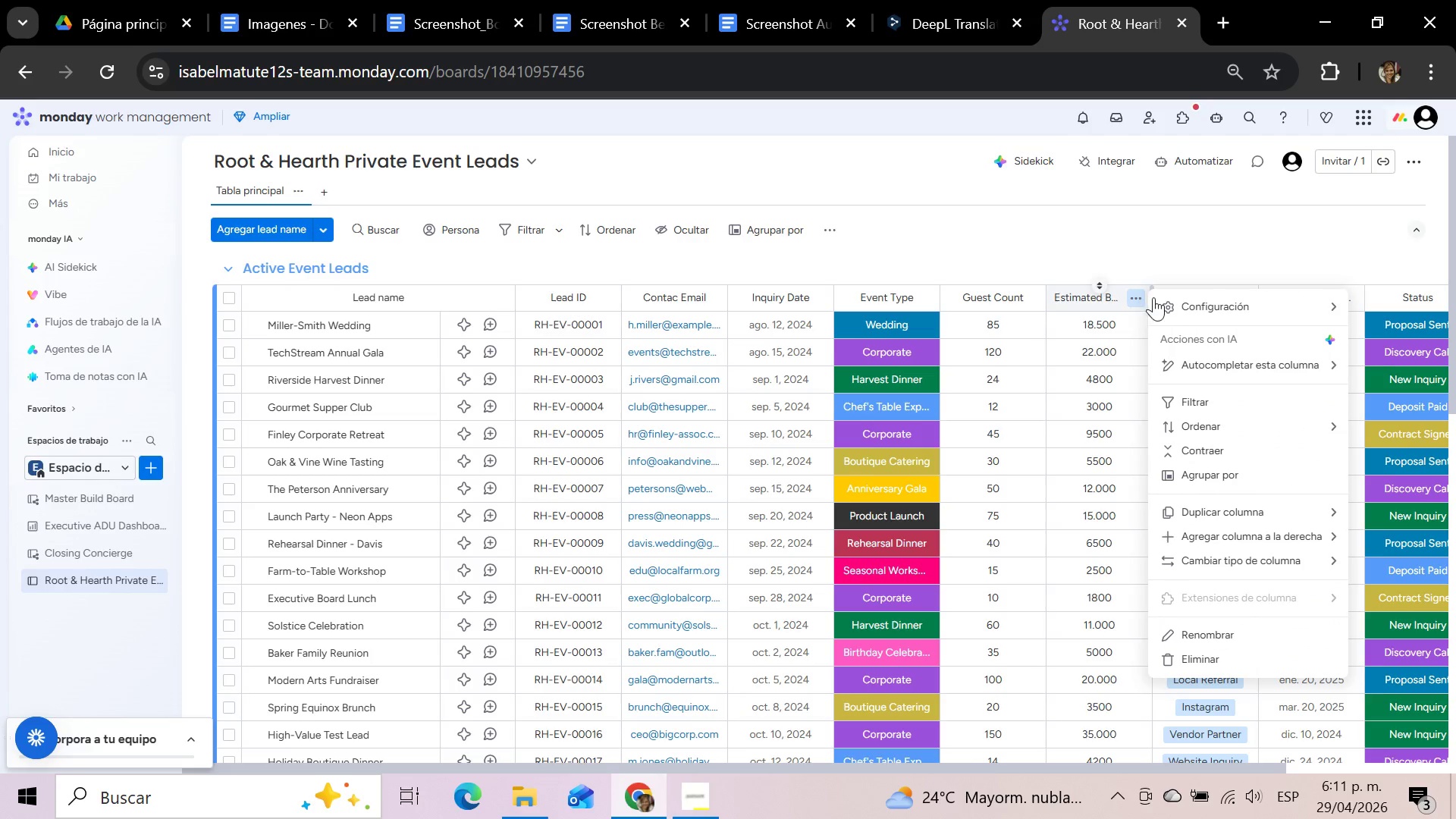 
left_click([1185, 301])
 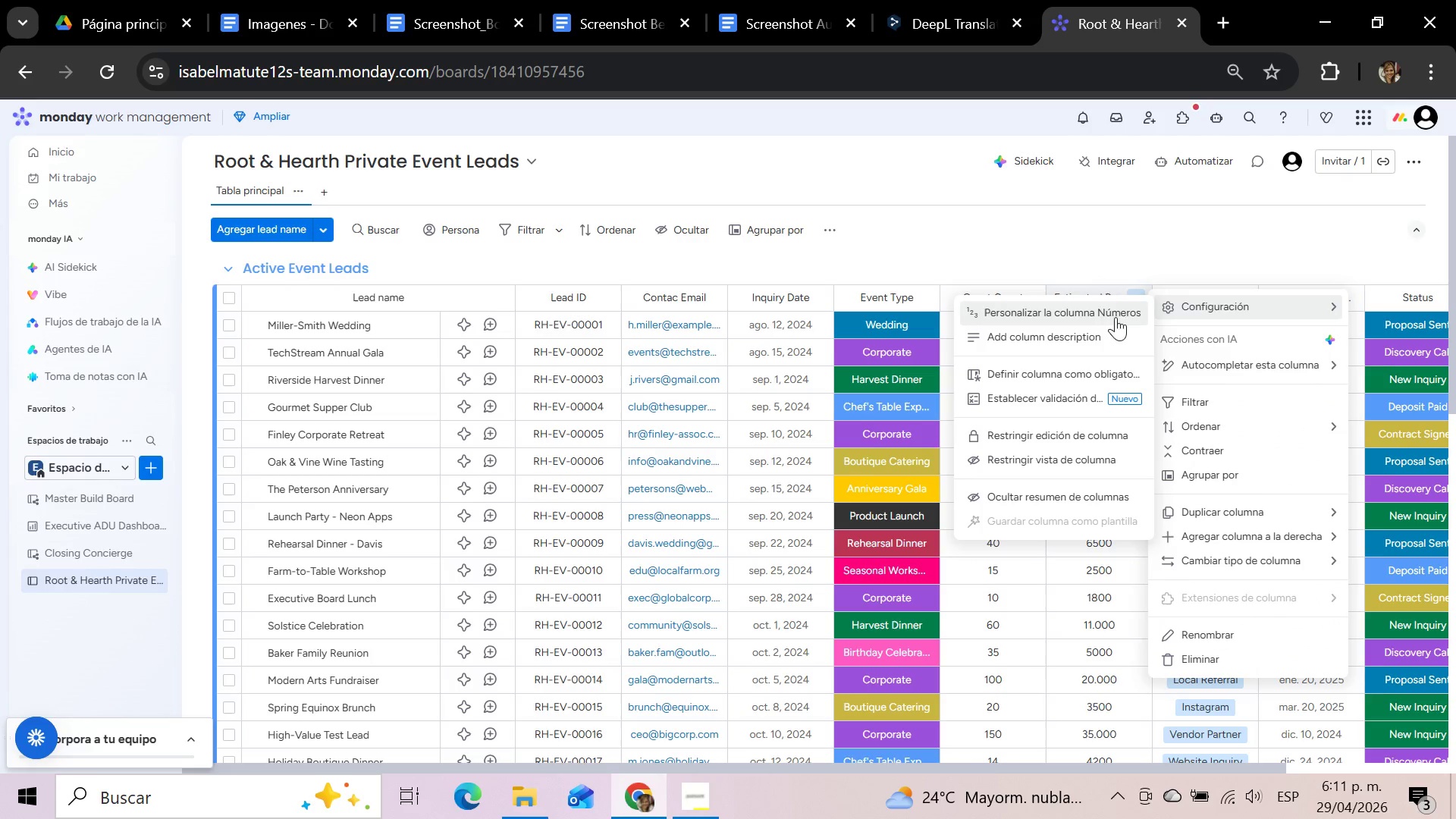 
left_click([1108, 318])
 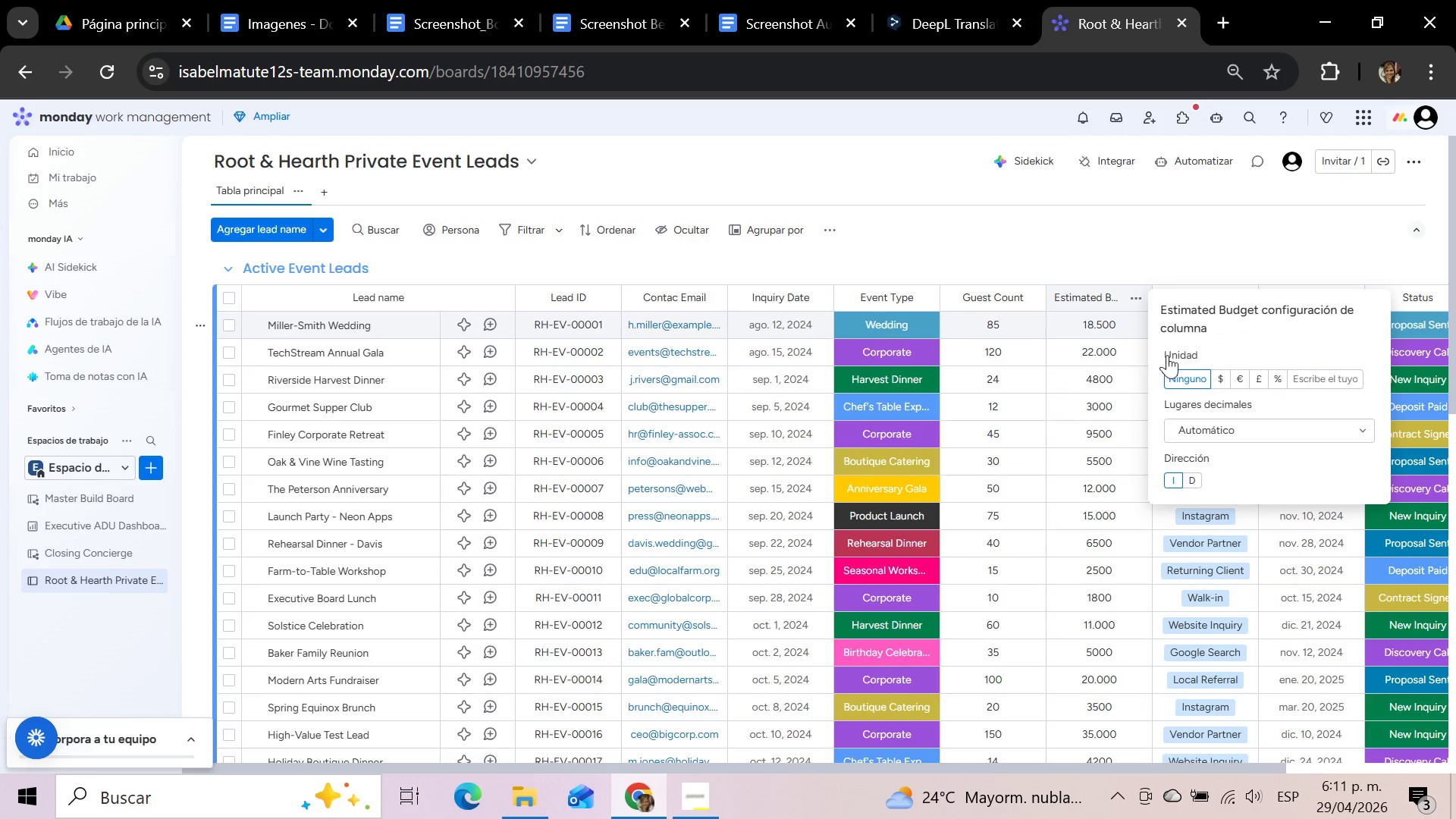 
left_click([1225, 378])
 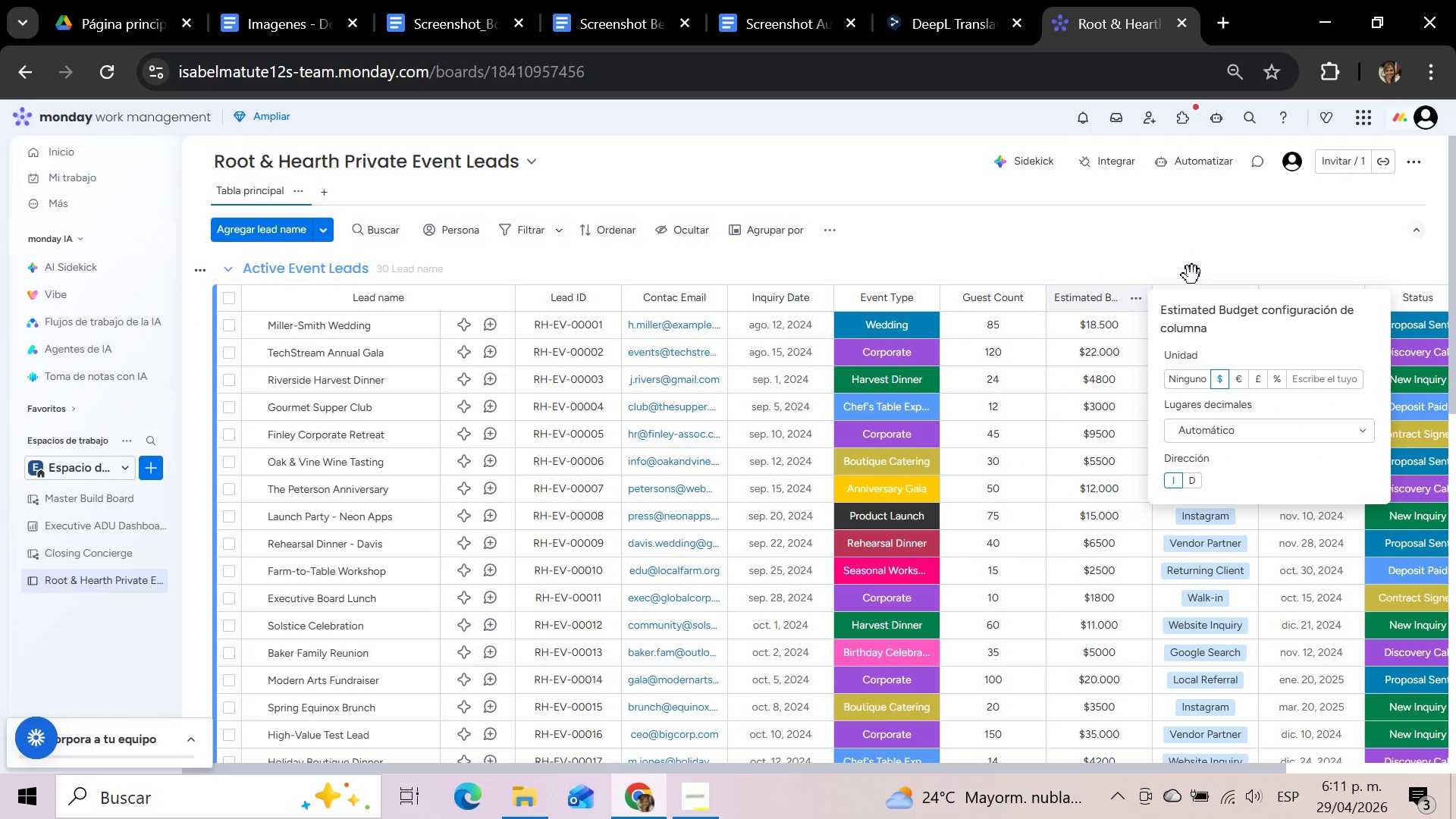 
left_click([1188, 255])
 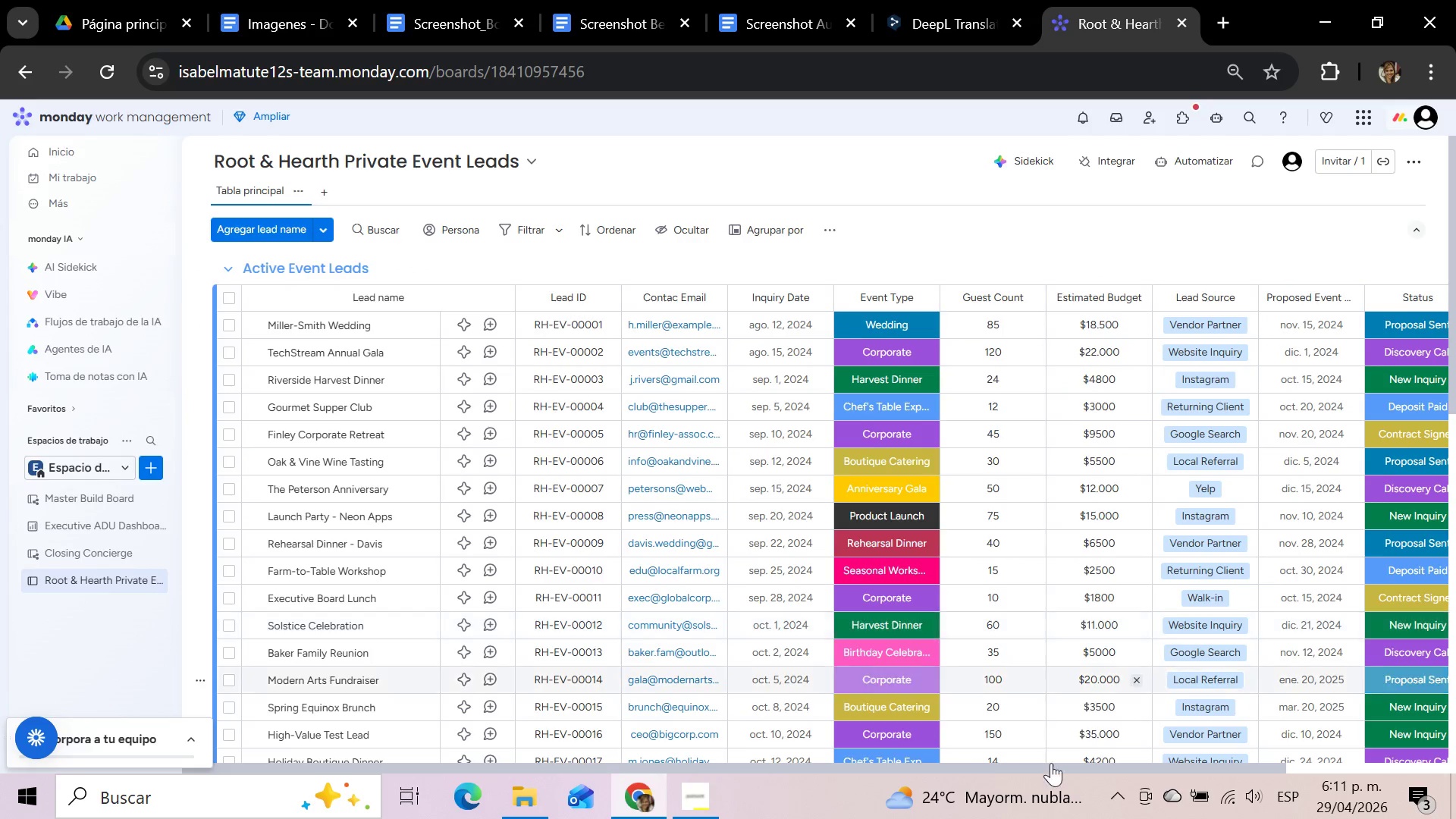 
left_click_drag(start_coordinate=[951, 768], to_coordinate=[1227, 750])
 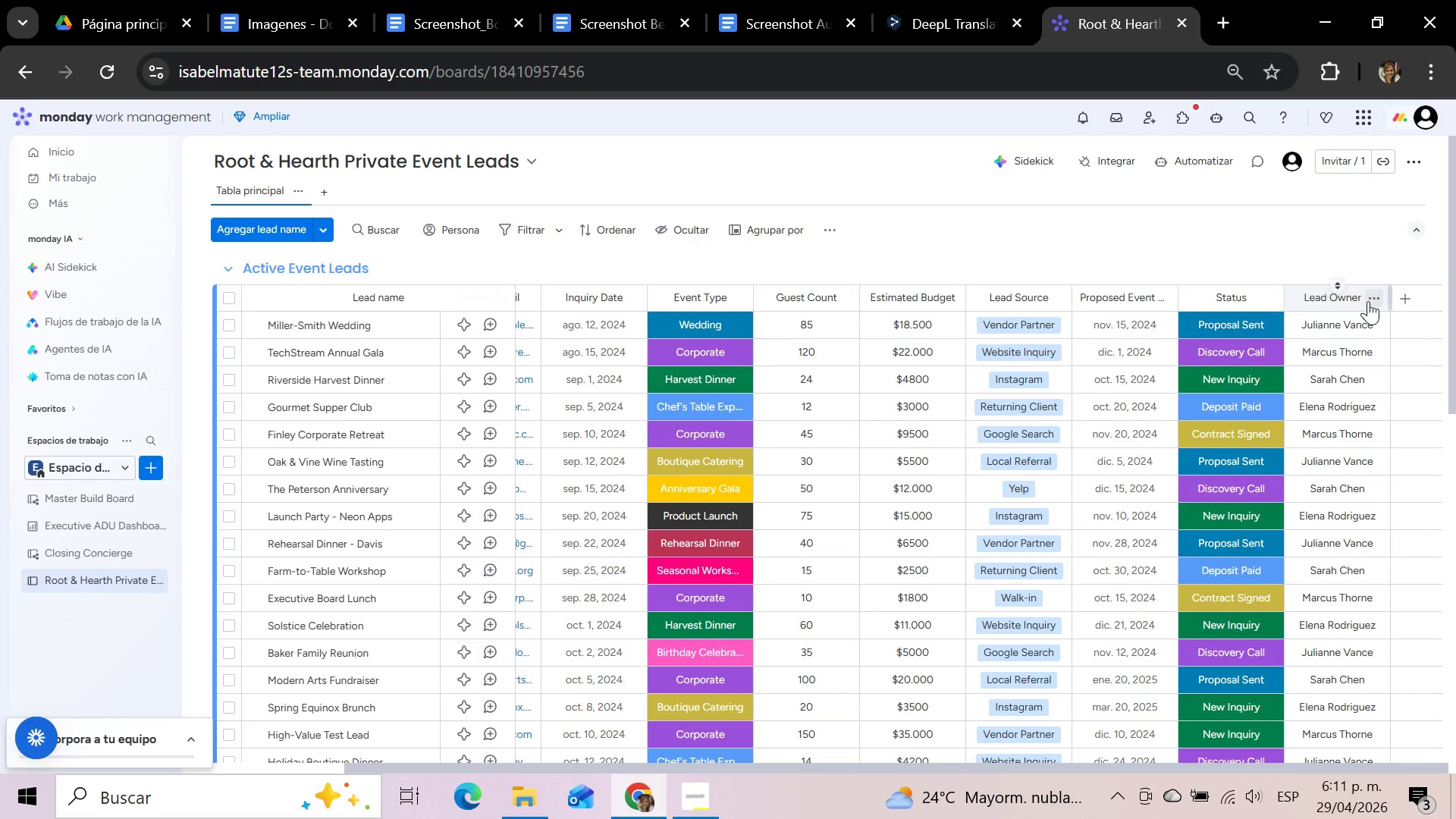 
left_click([1379, 297])
 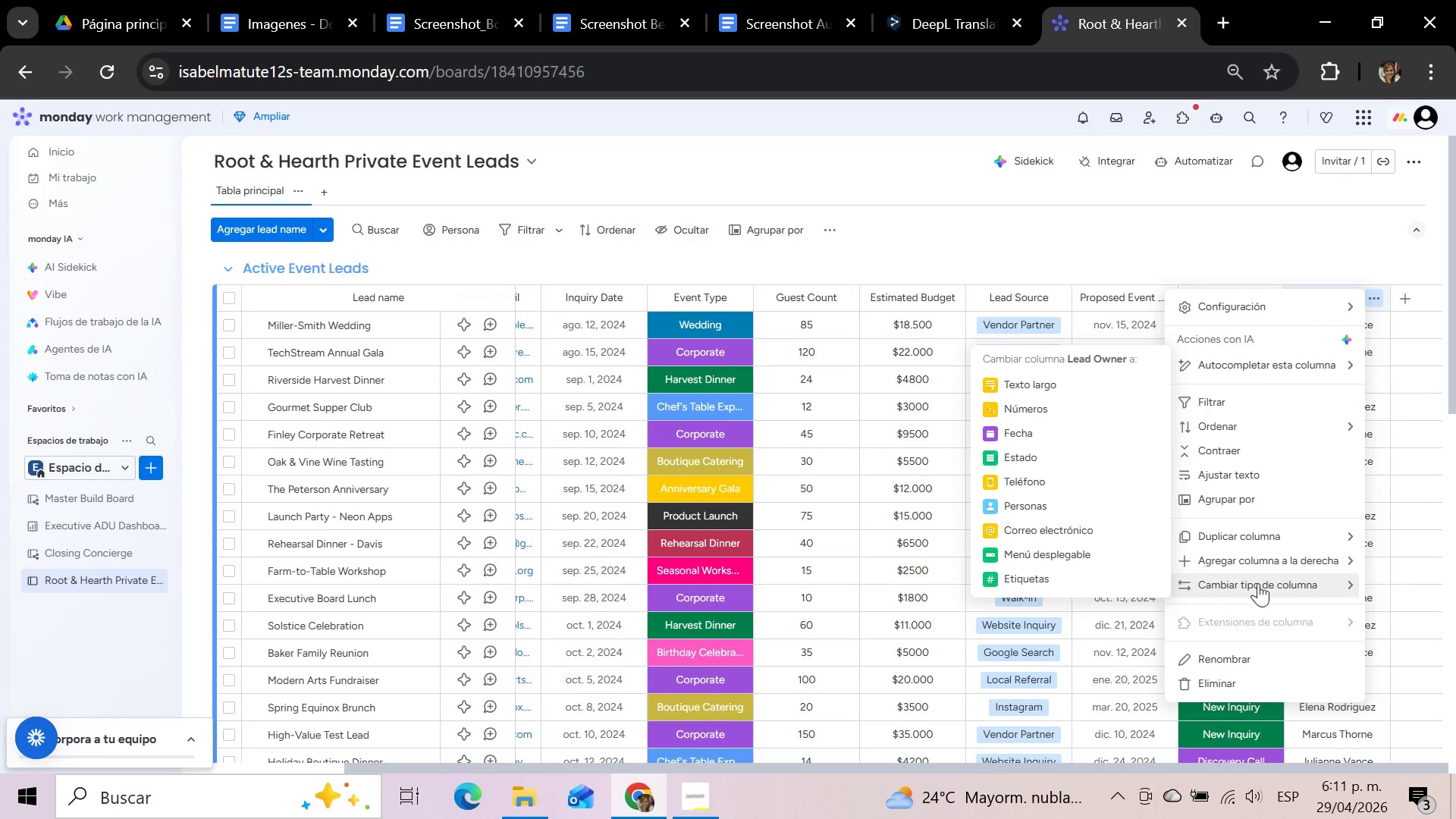 
wait(5.91)
 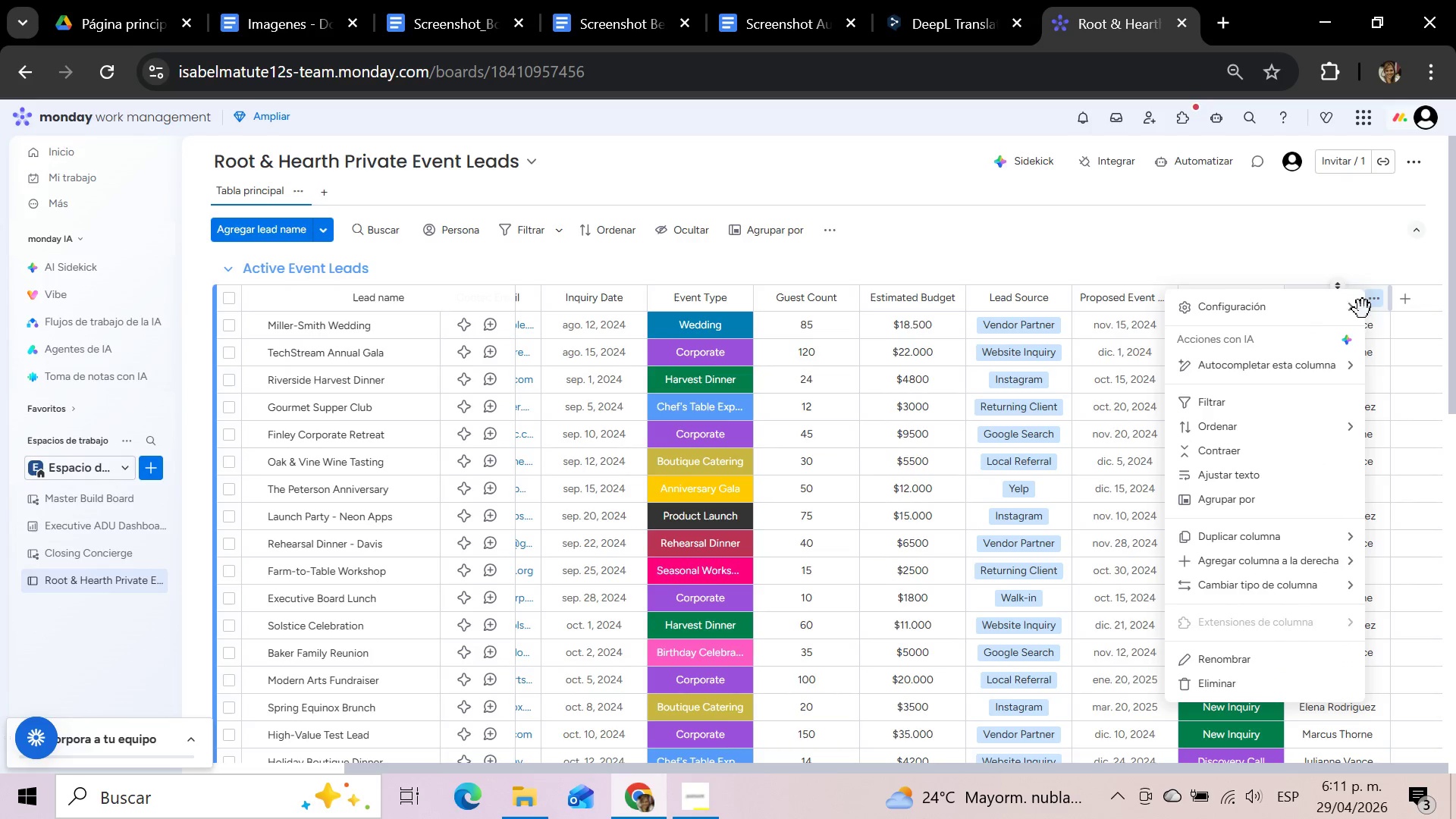 
left_click([1028, 500])
 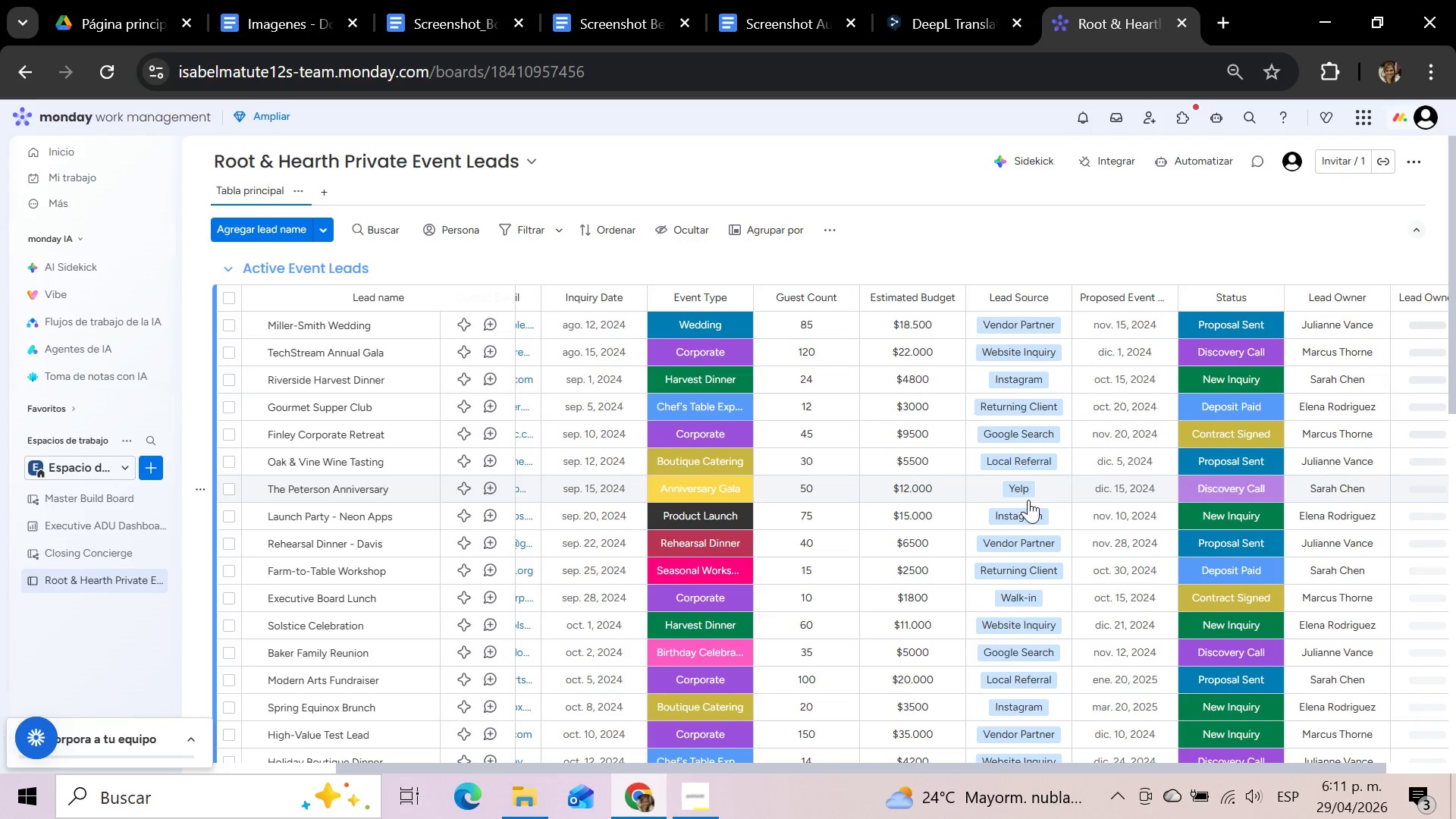 
wait(9.41)
 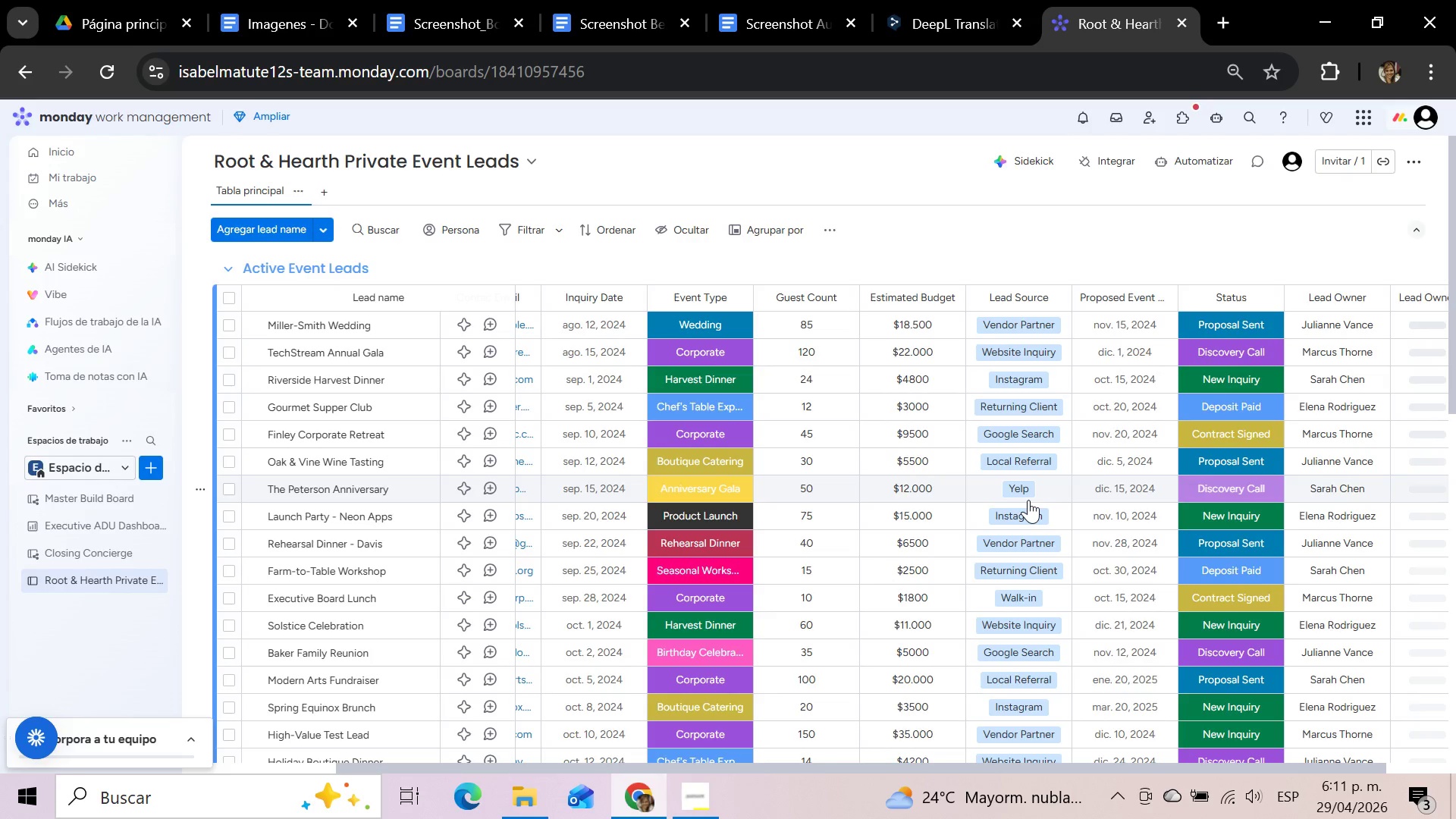 
left_click_drag(start_coordinate=[1038, 770], to_coordinate=[1367, 770])
 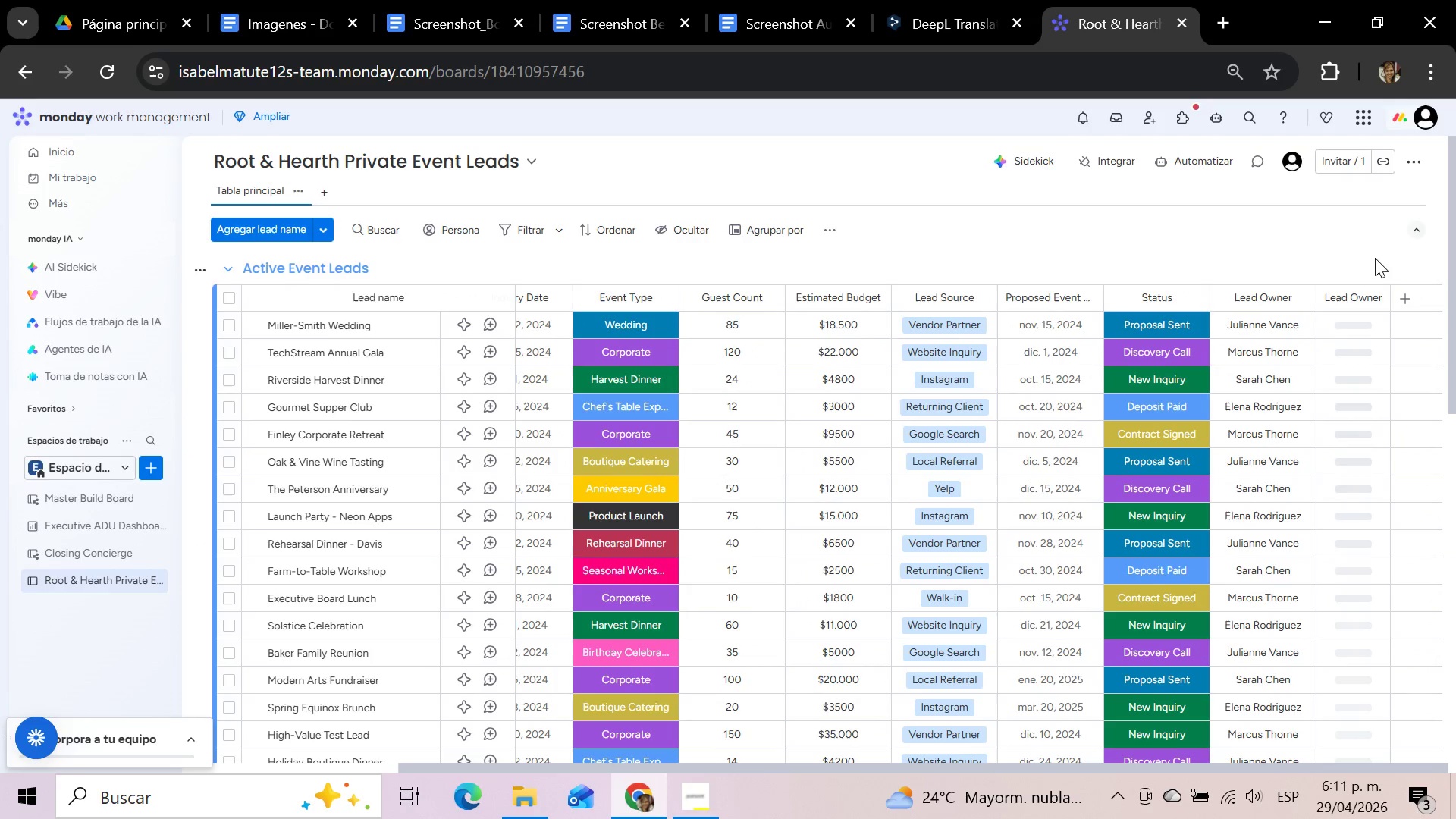 
mouse_move([1361, 300])
 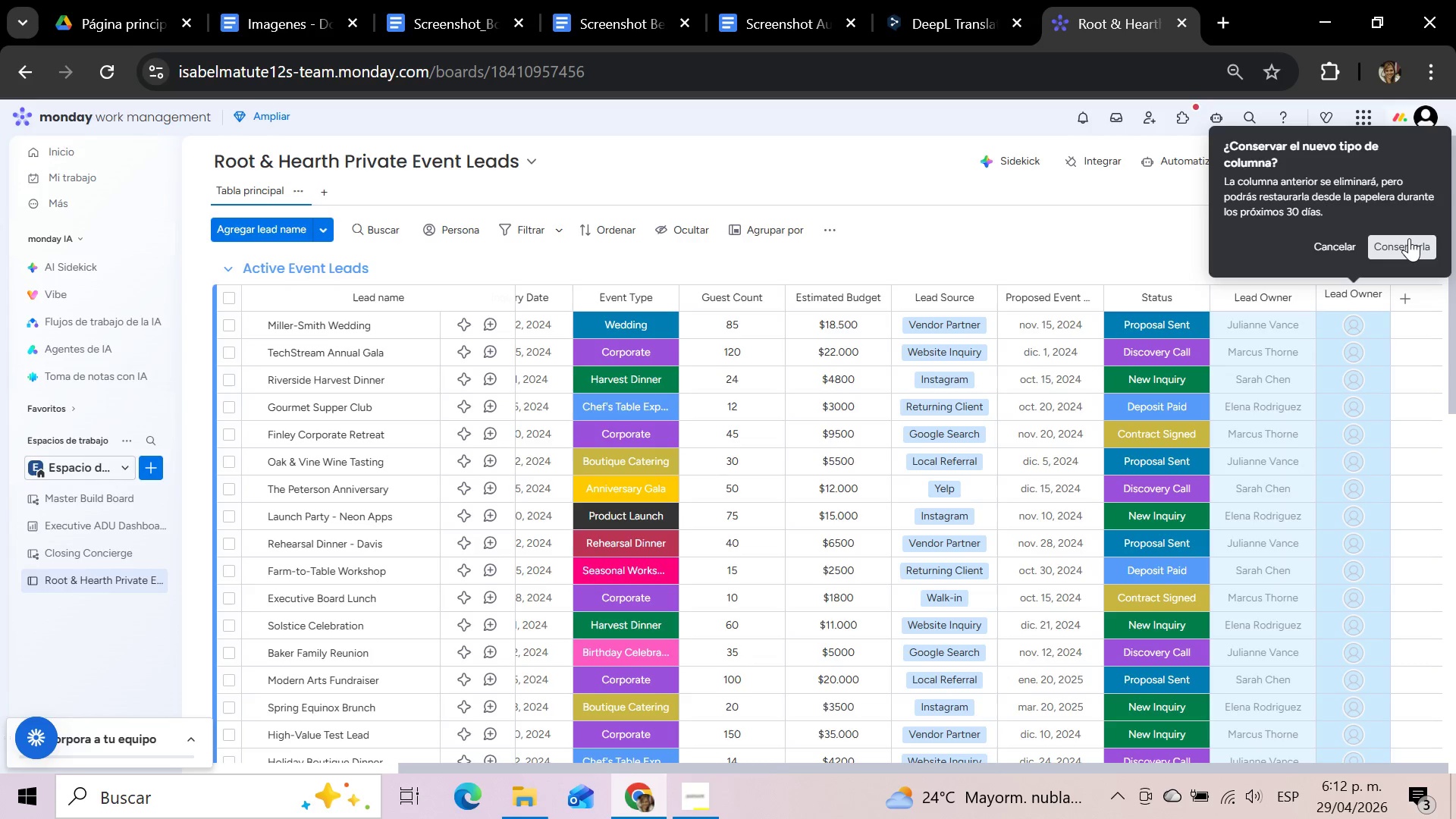 
left_click([1409, 242])
 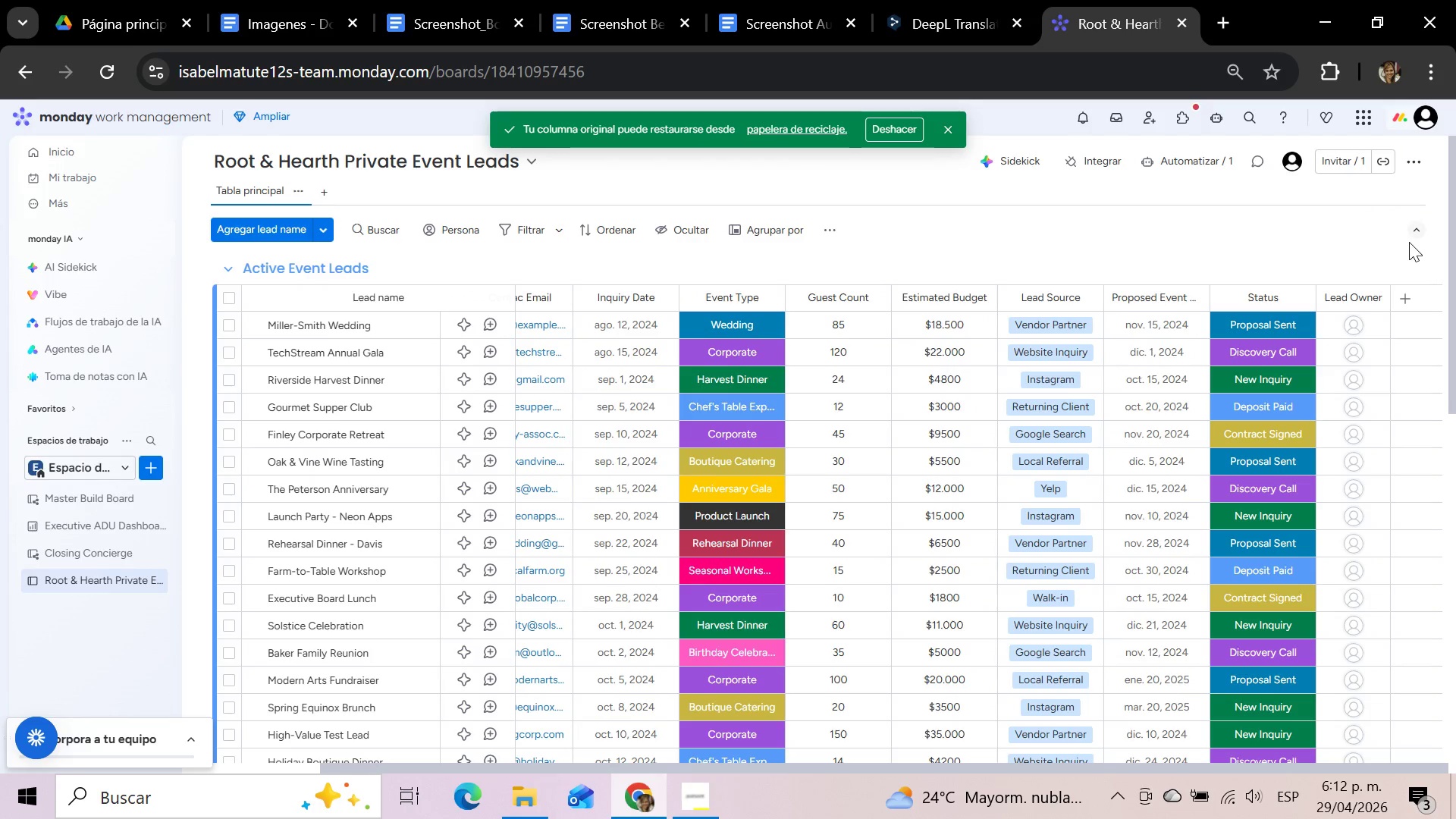 
wait(6.53)
 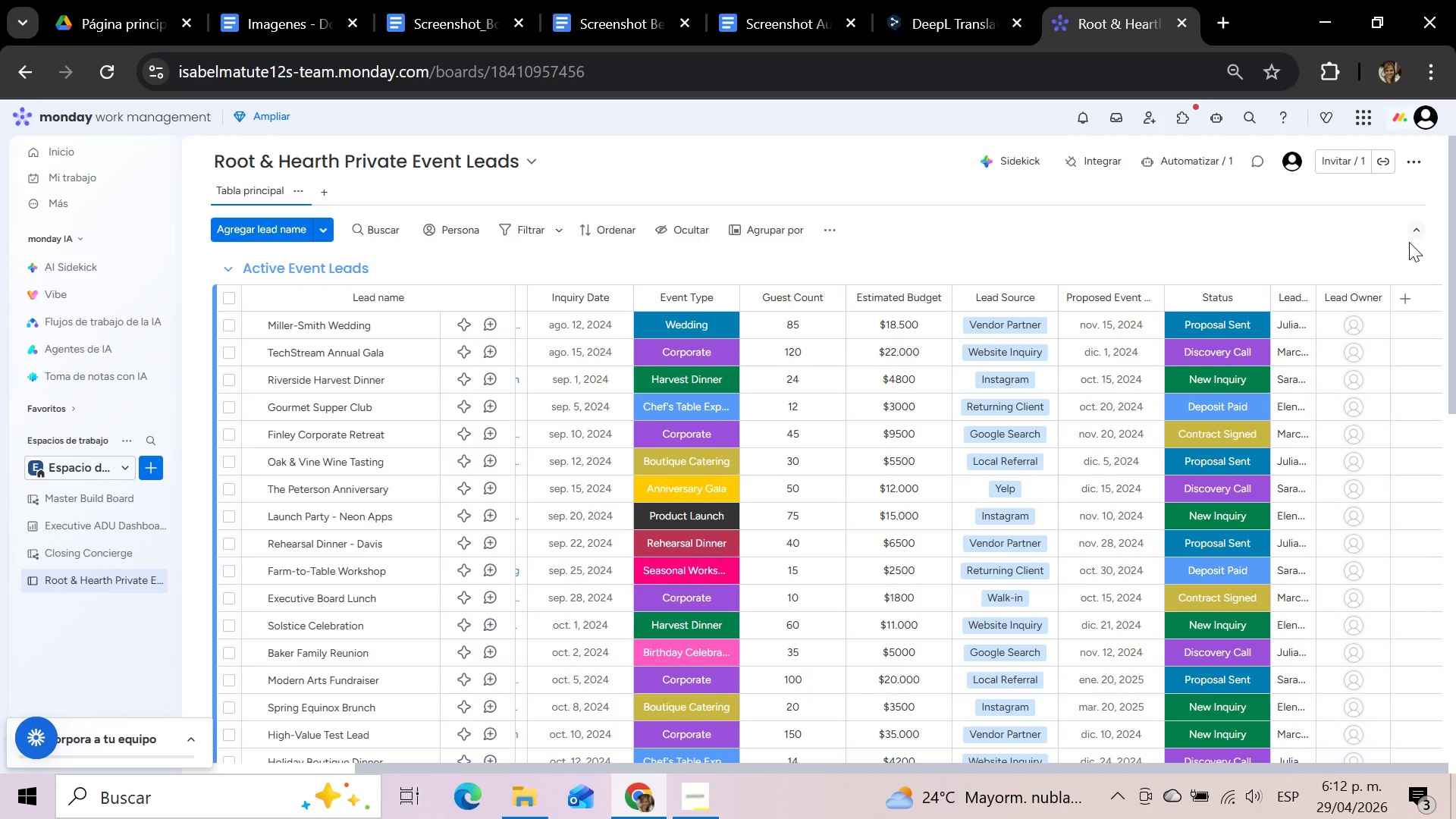 
left_click([1358, 328])
 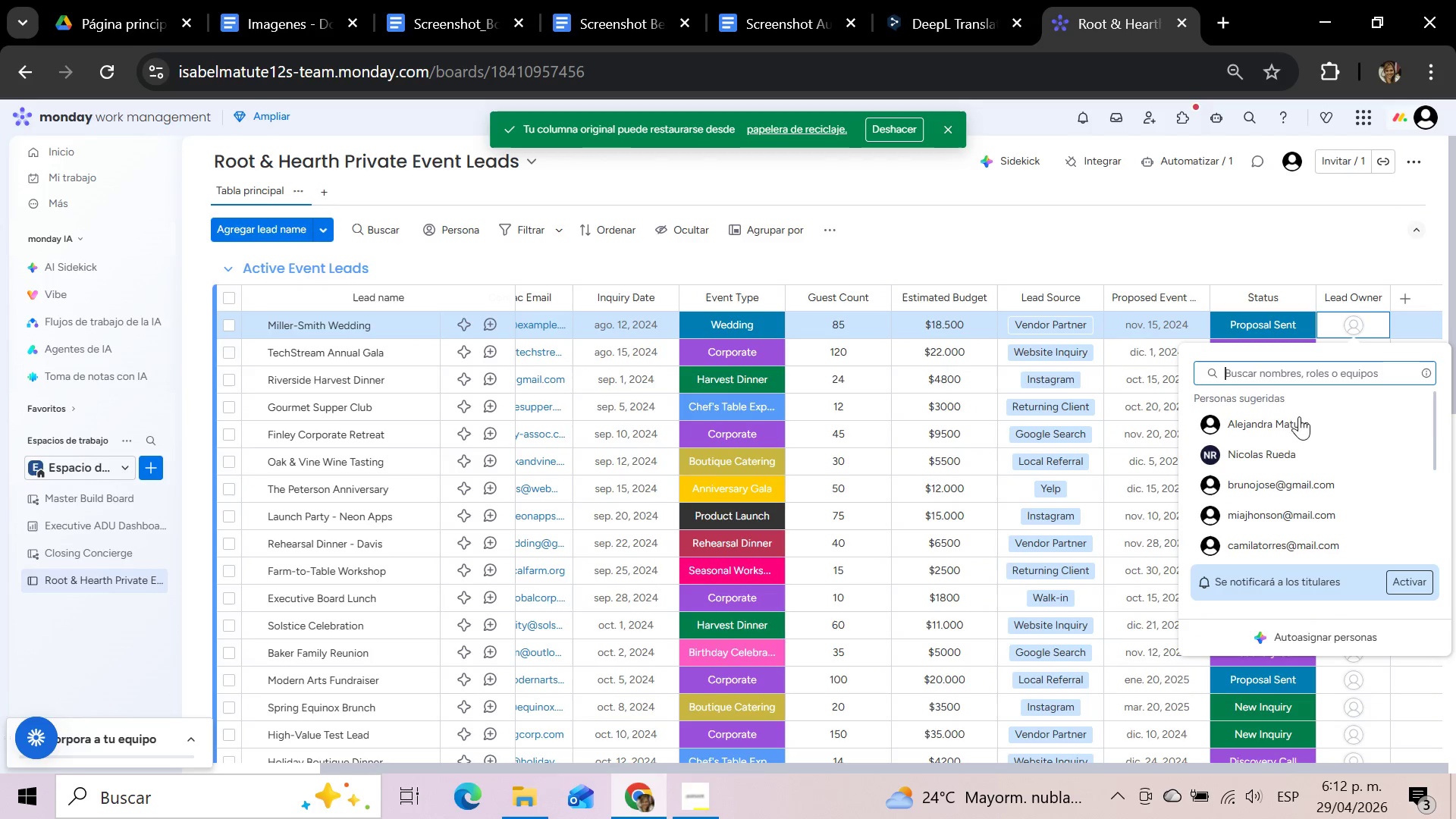 
left_click([1288, 430])
 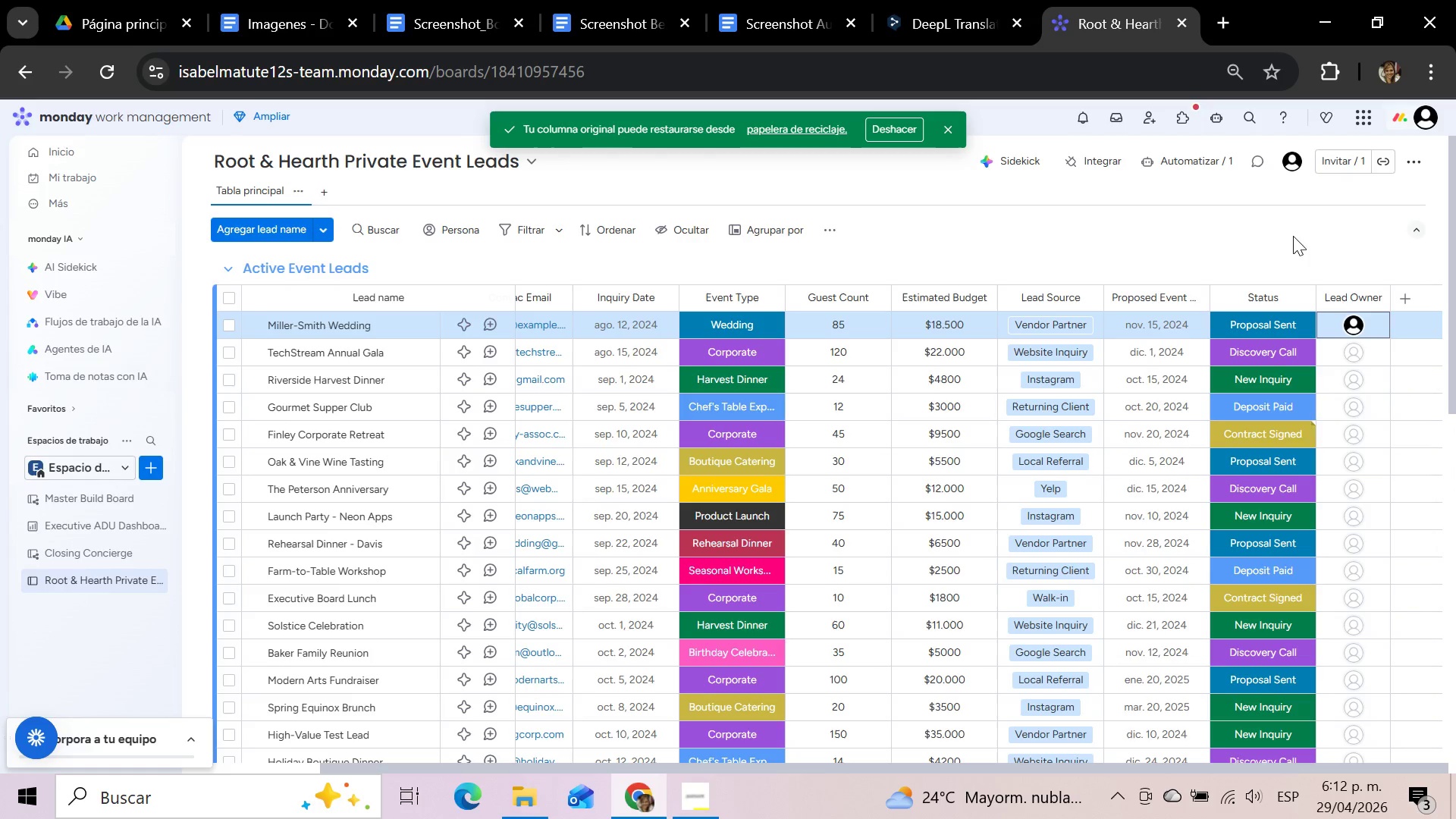 
left_click([1291, 228])
 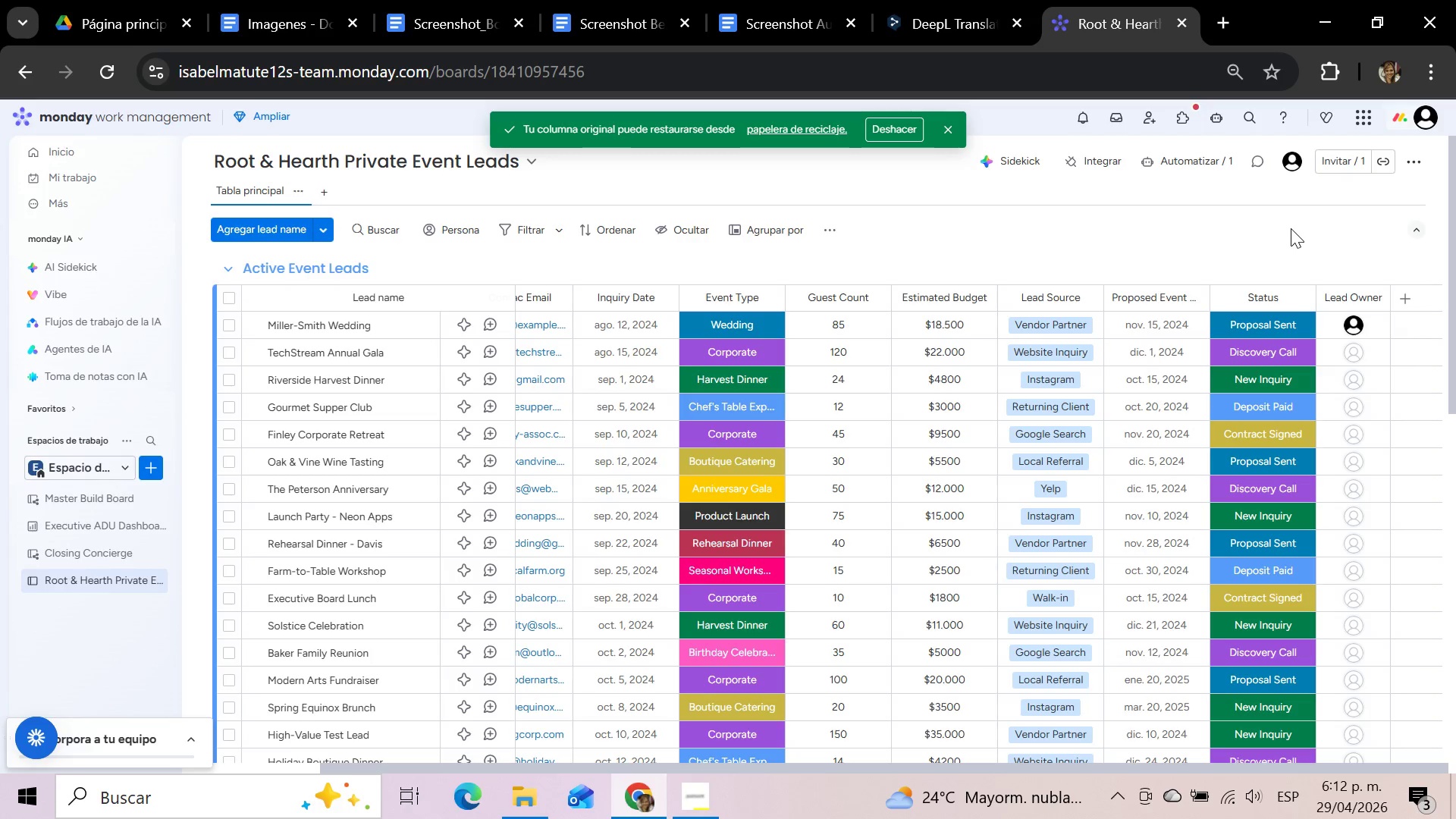 
wait(15.49)
 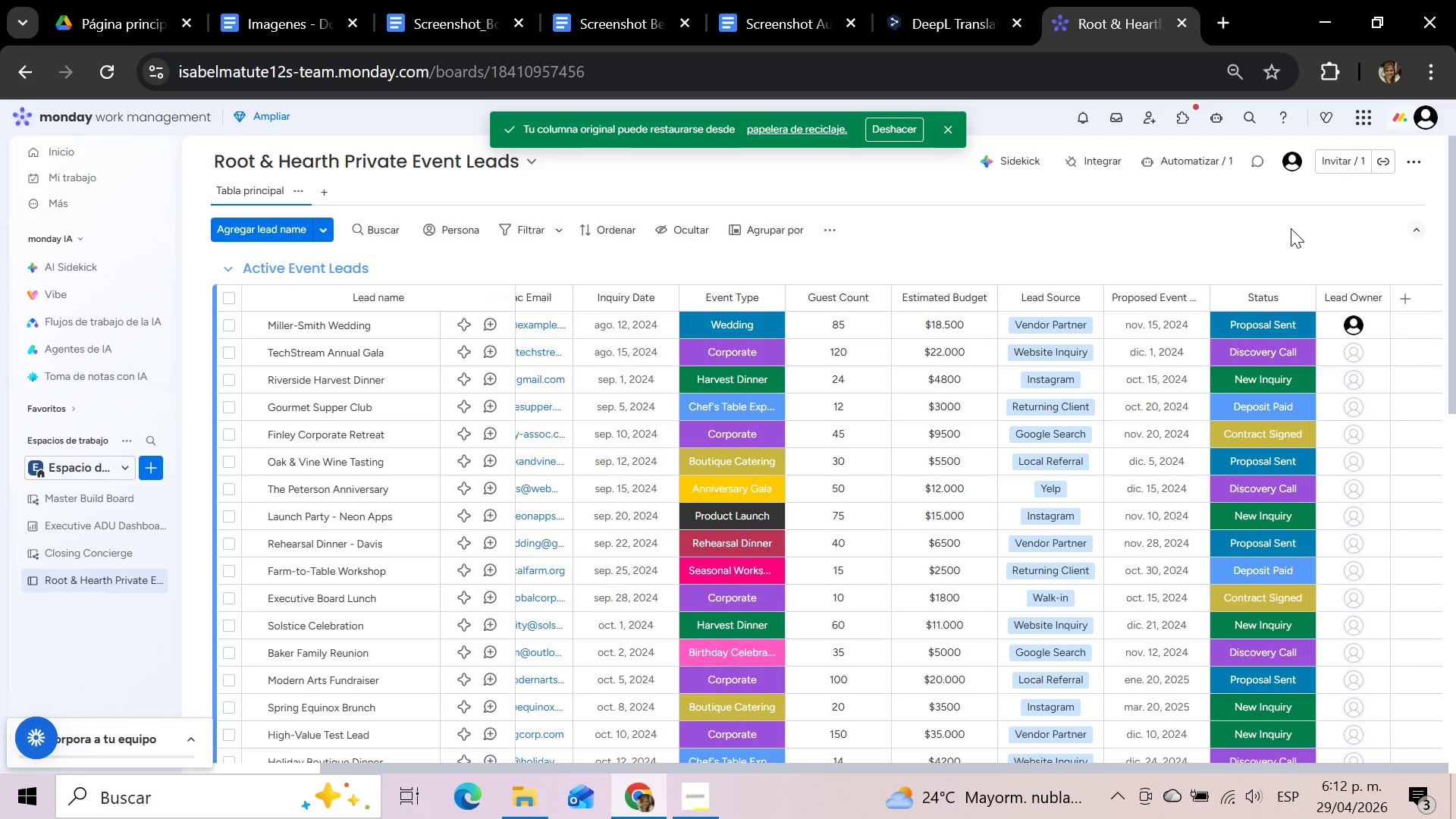 
left_click([843, 329])
 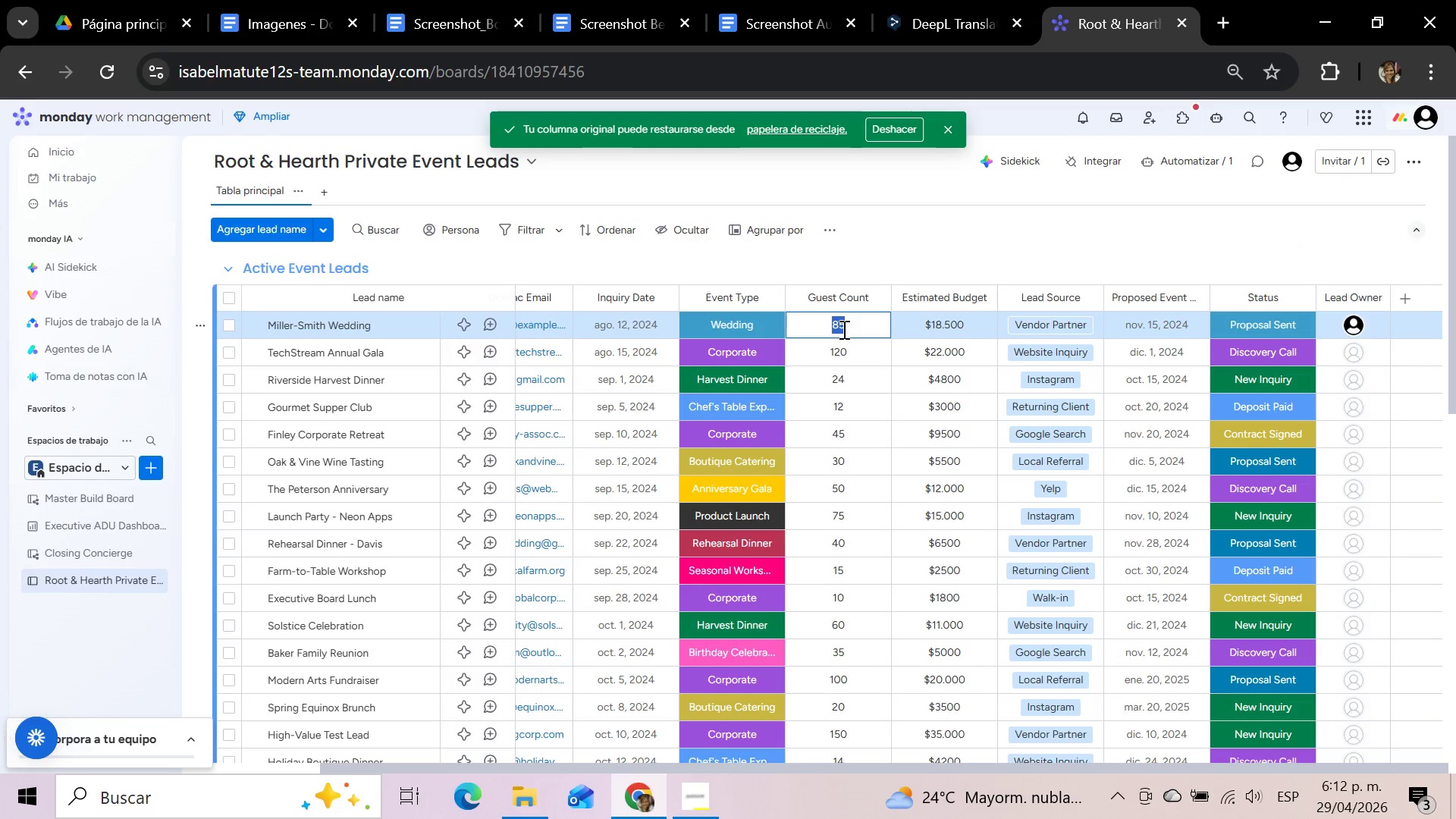 
type(10)
 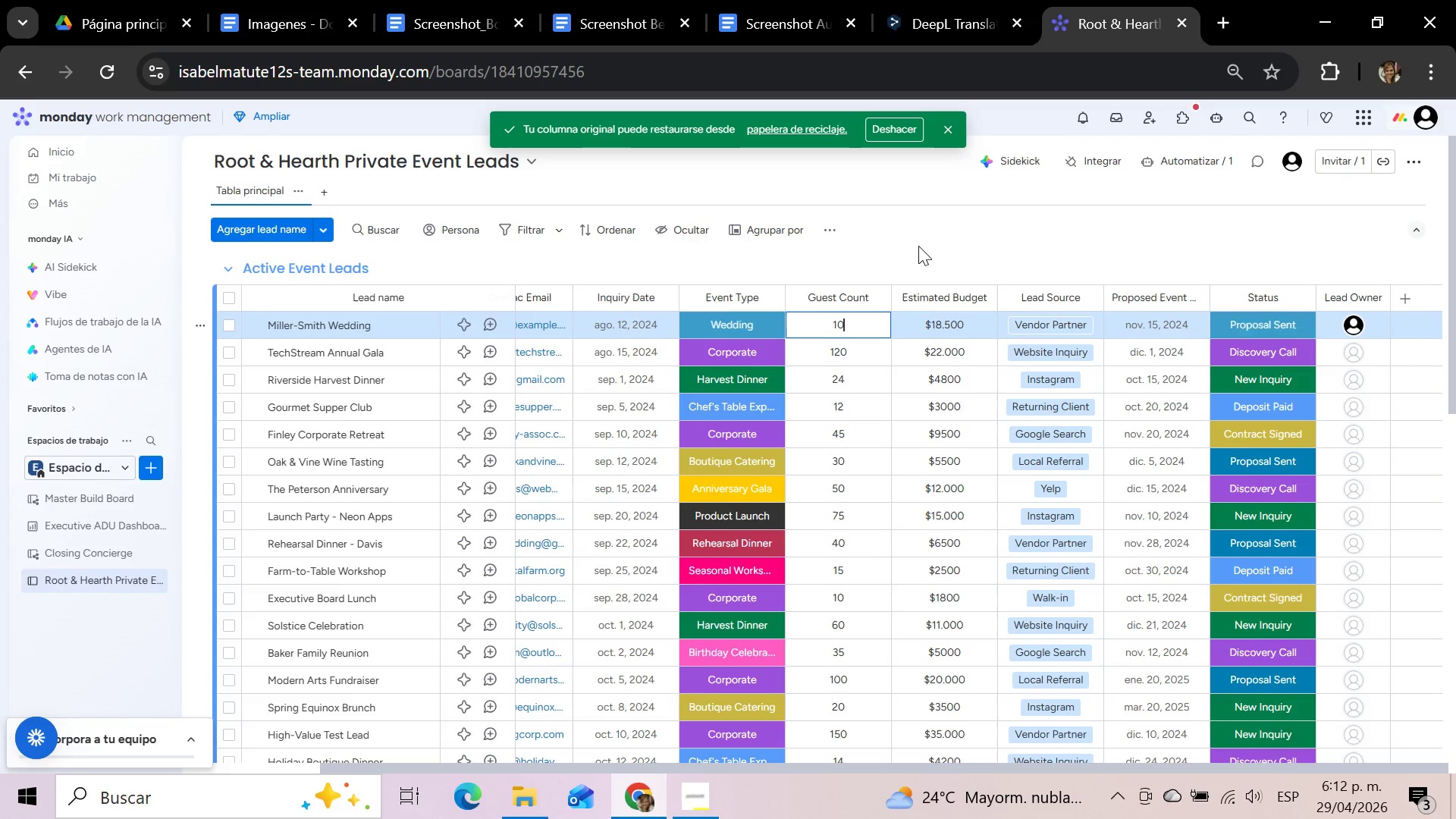 
left_click([920, 236])
 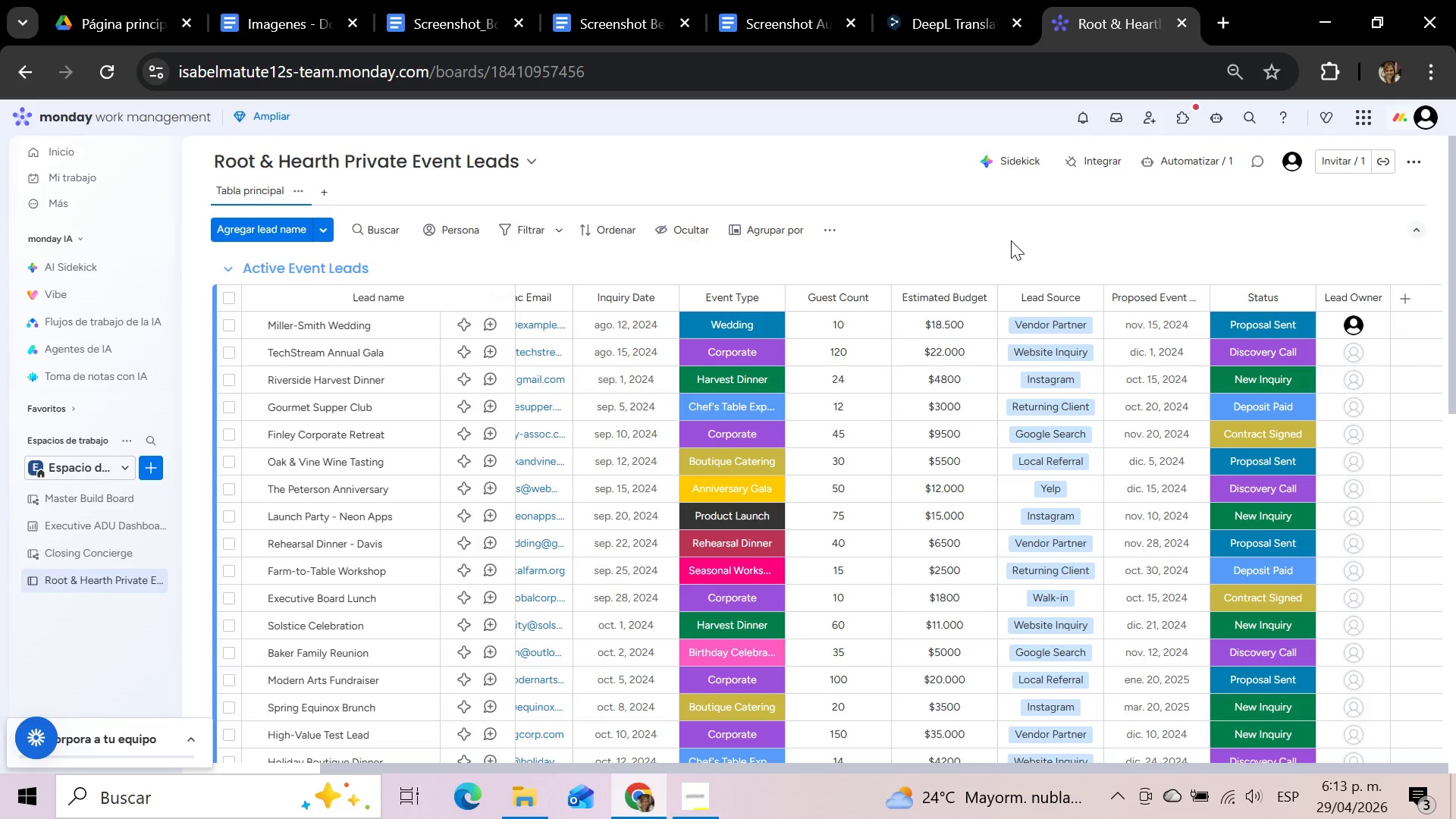 
wait(62.83)
 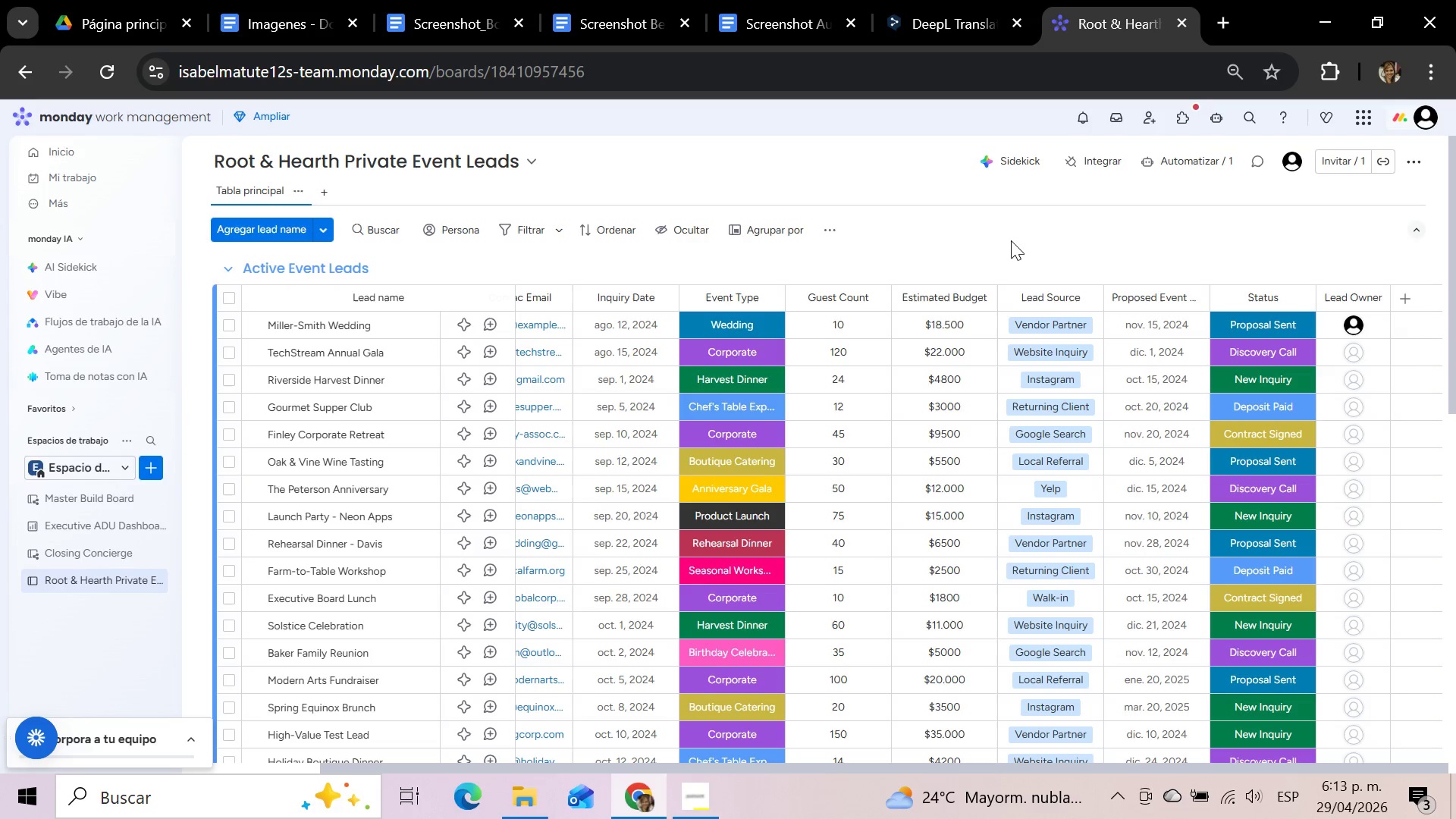 
left_click([852, 328])
 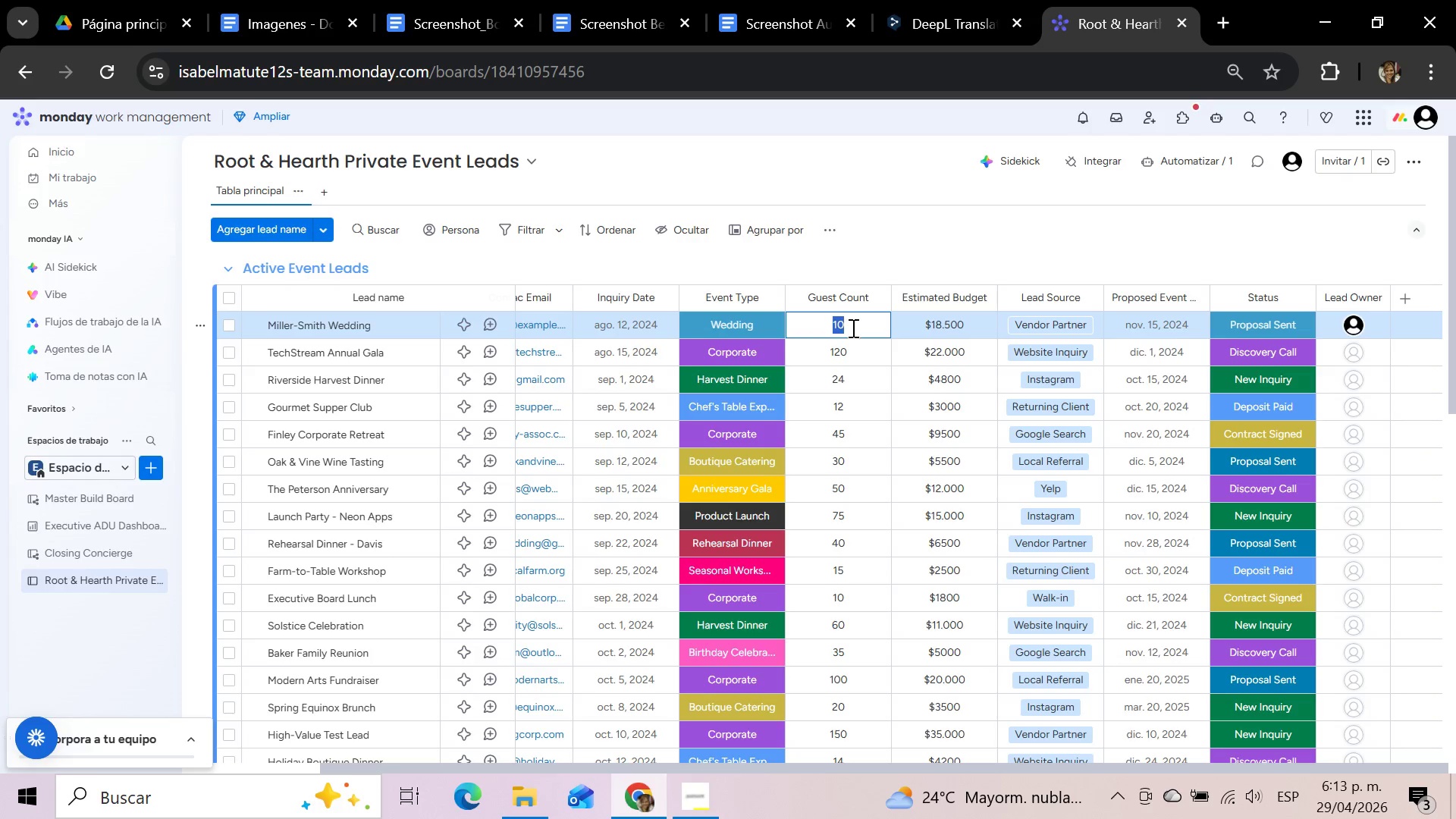 
type(25)
 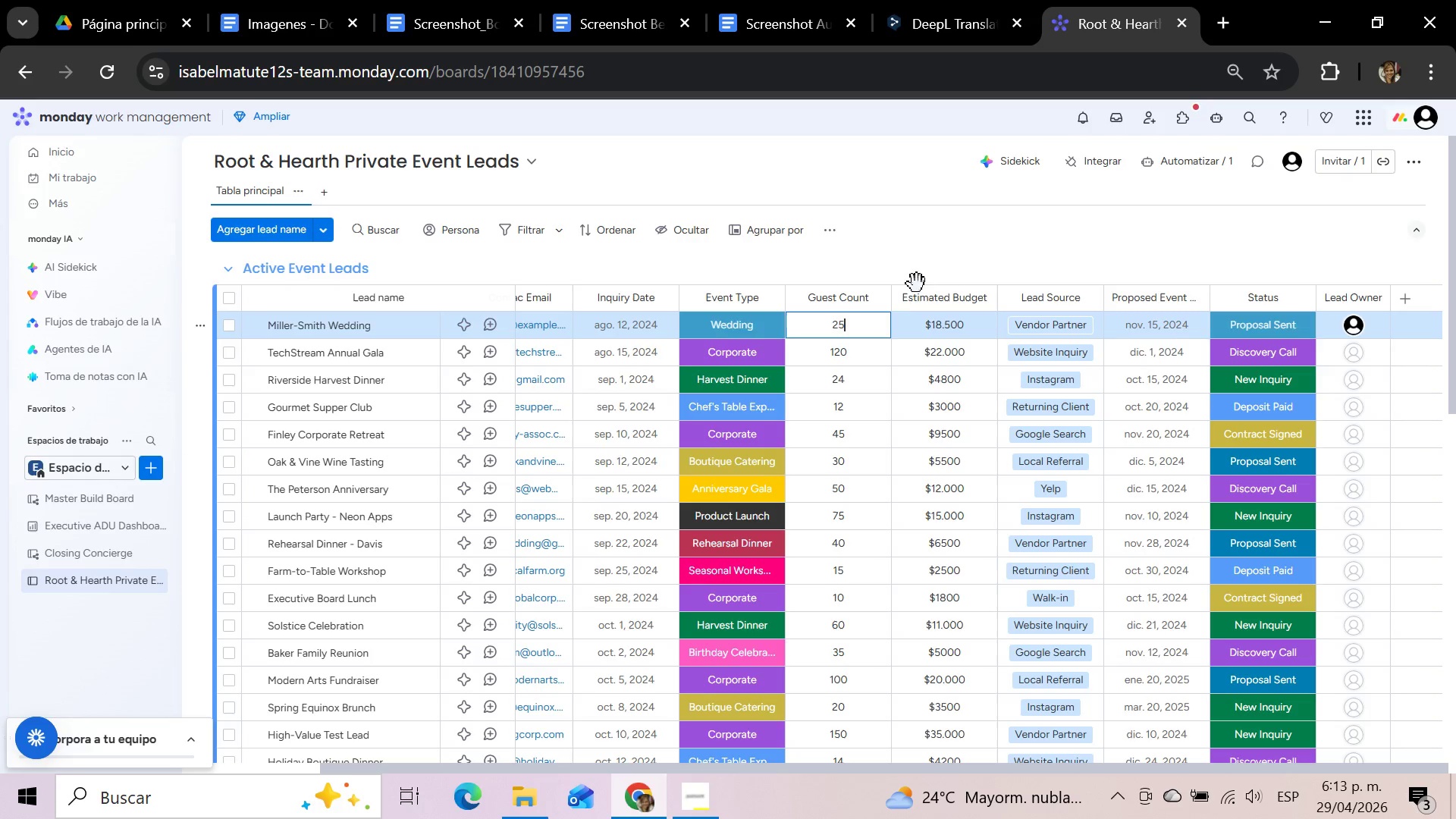 
left_click([948, 249])
 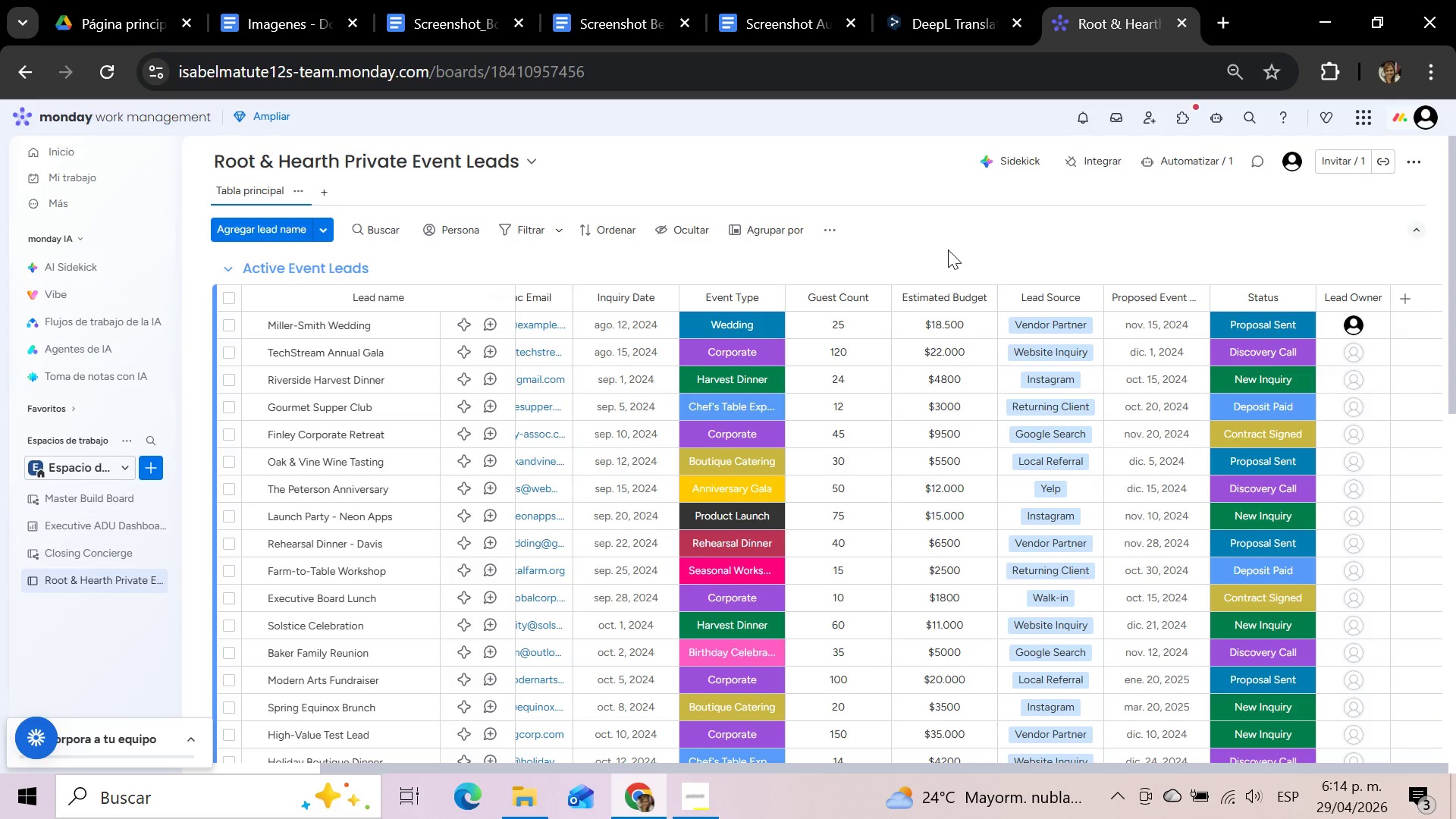 
wait(27.69)
 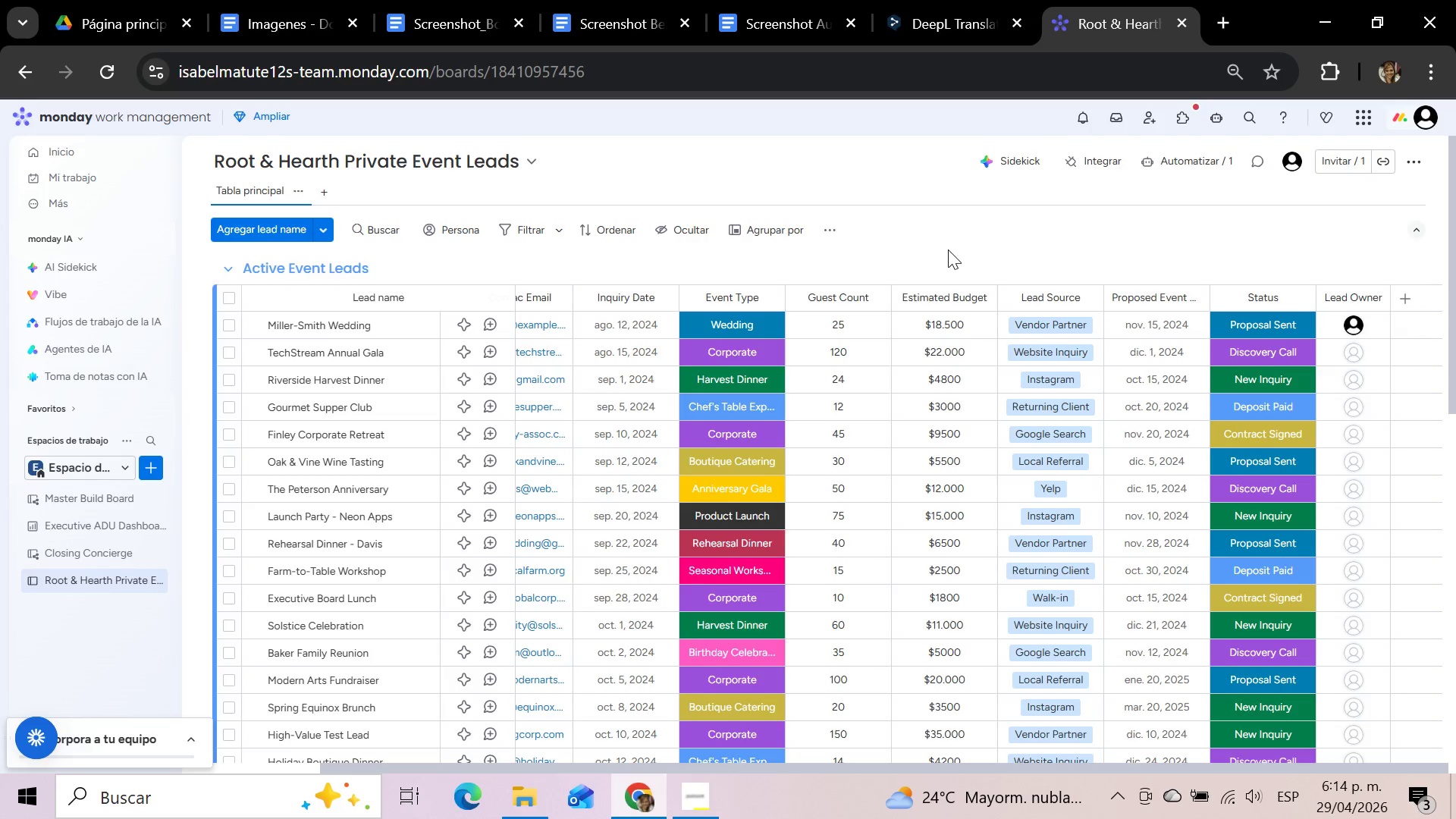 
left_click([1087, 111])
 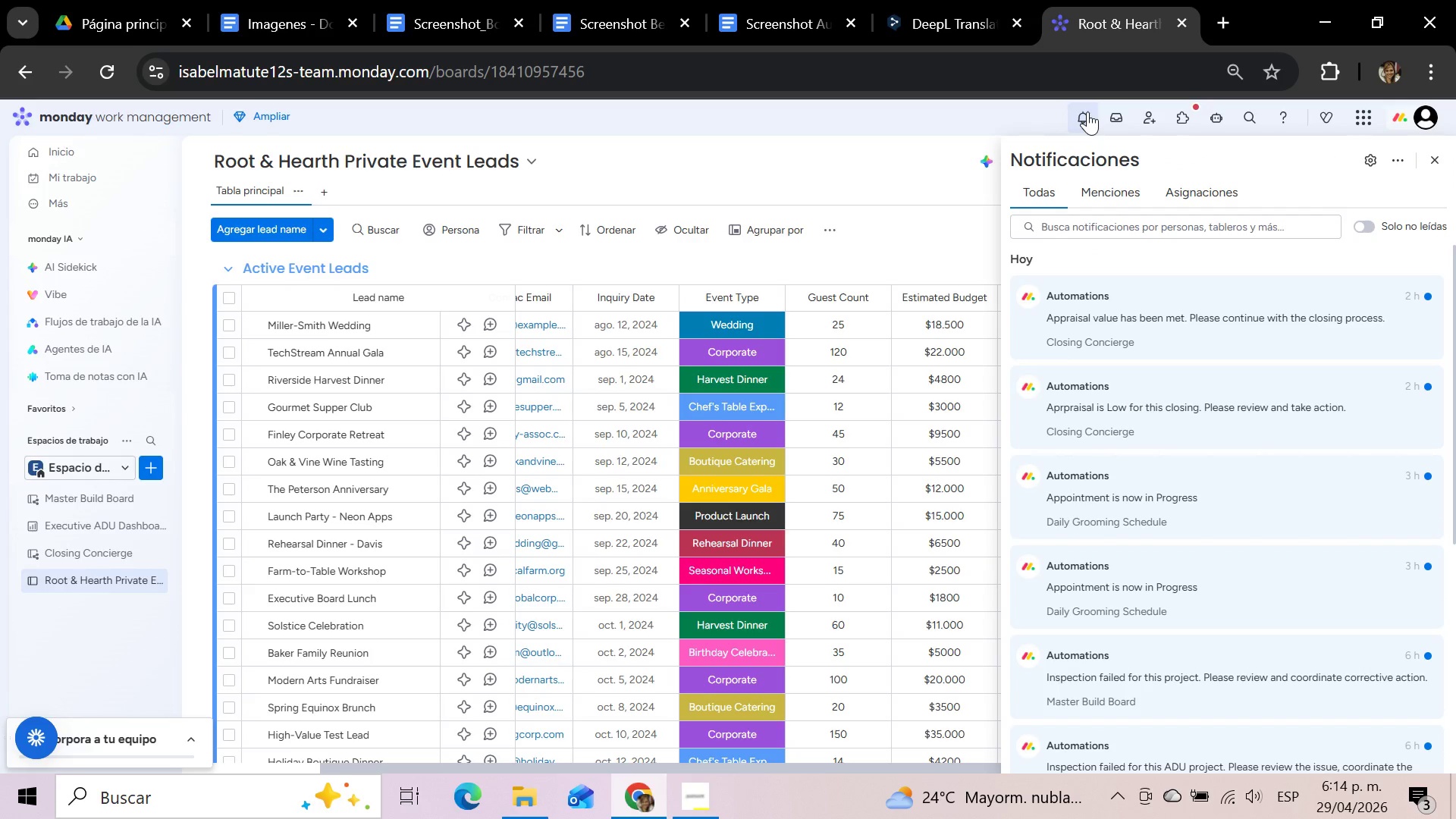 
left_click([1087, 111])
 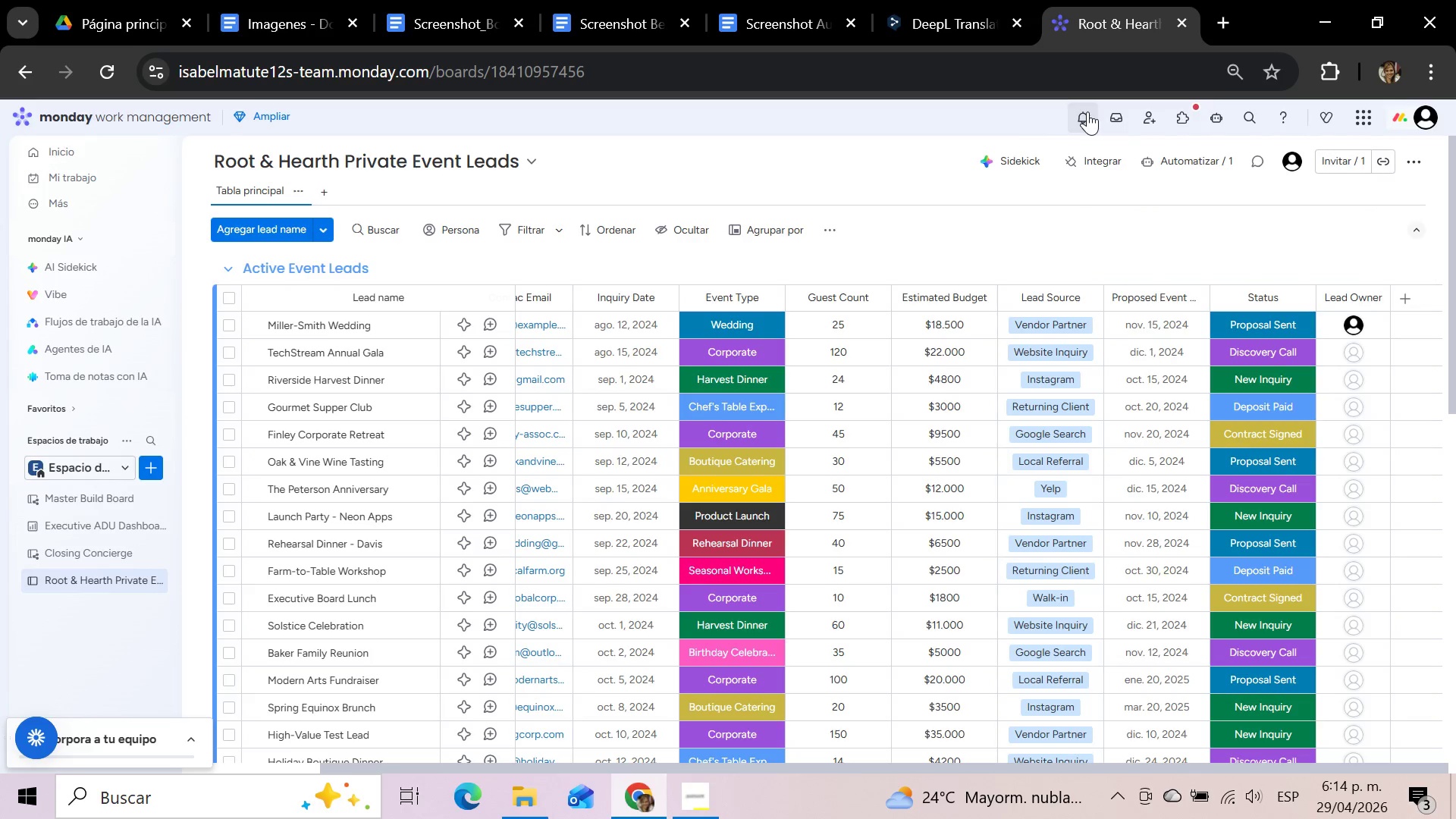 
left_click([1161, 235])
 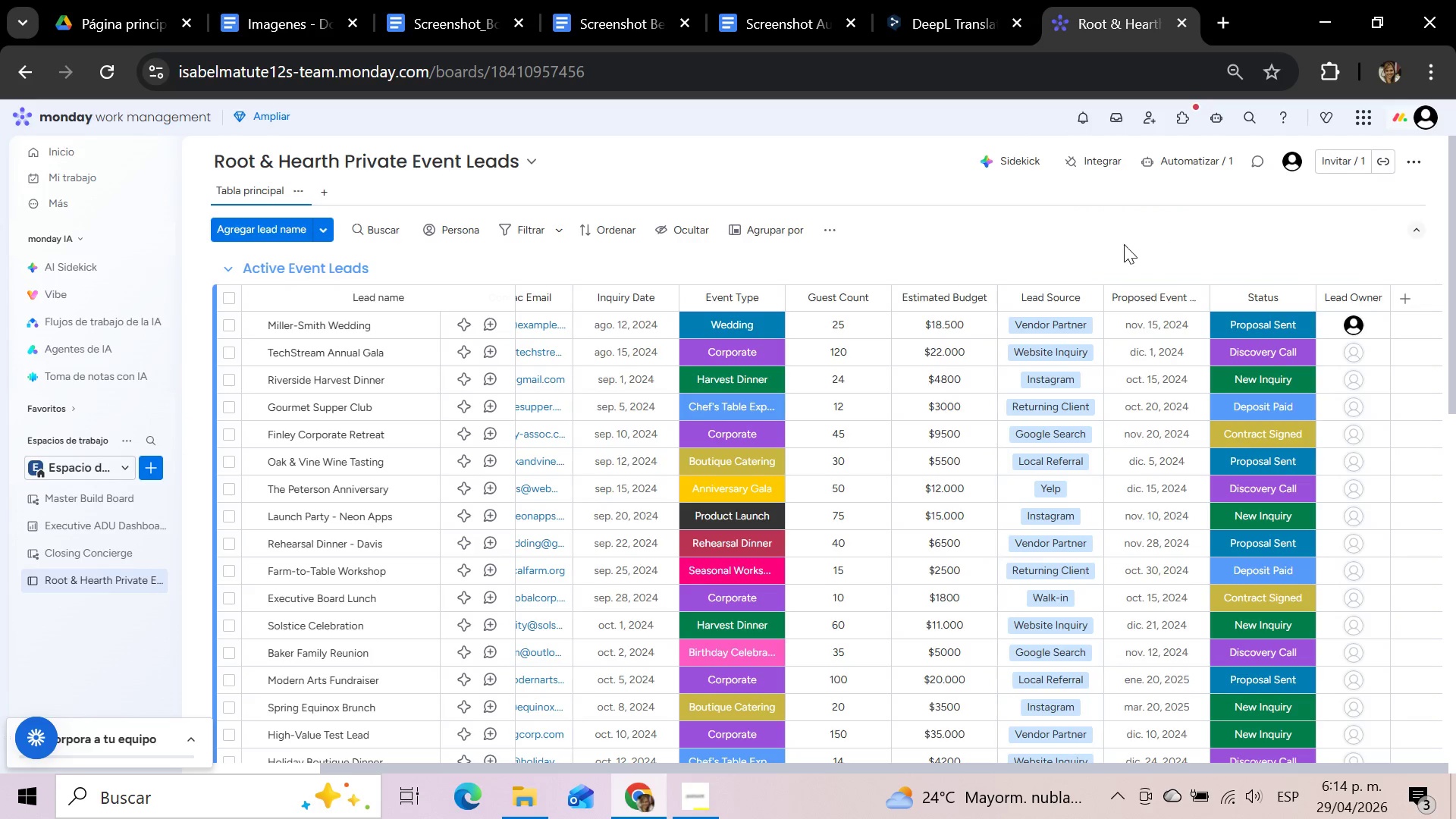 
left_click([847, 327])
 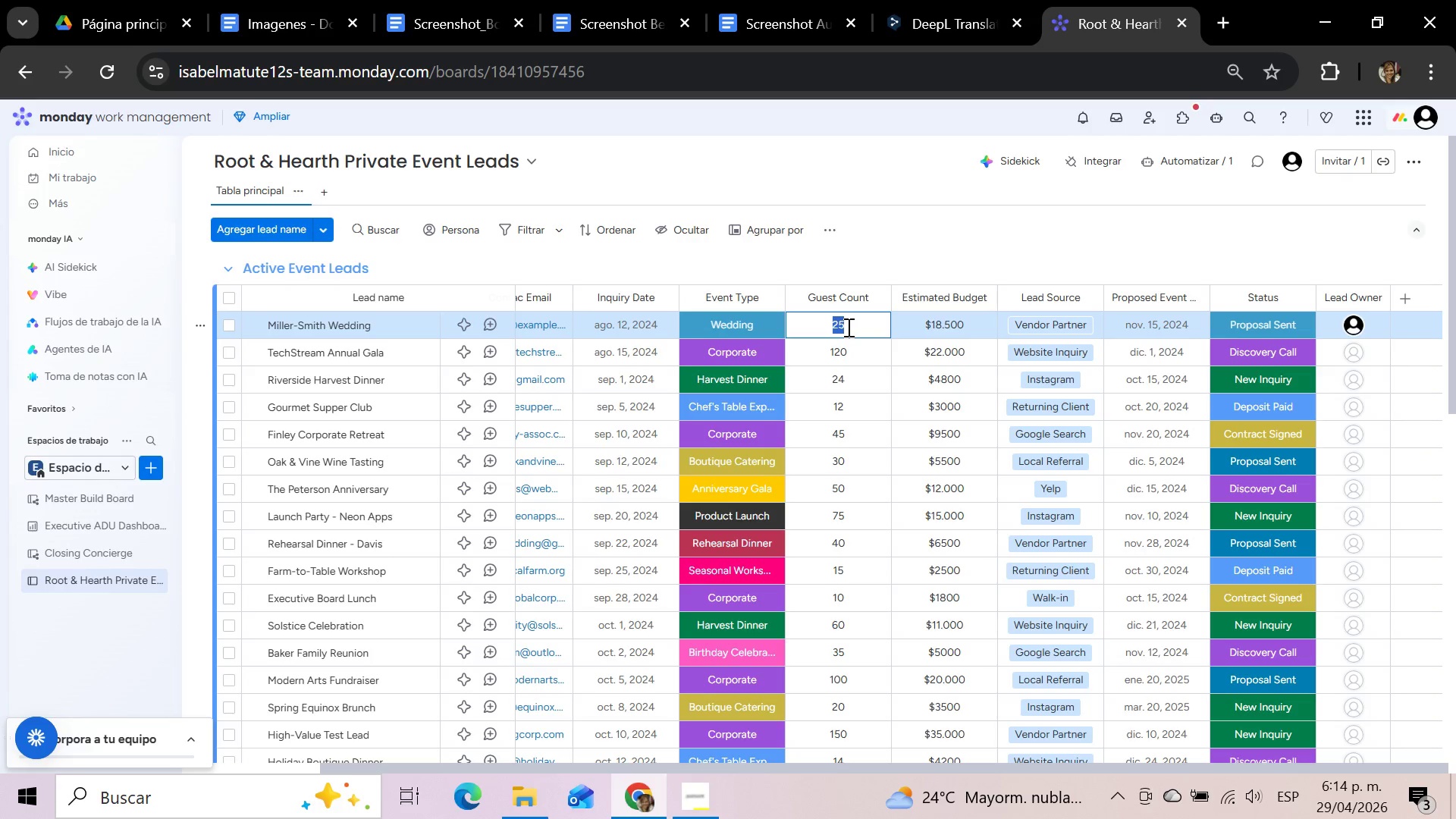 
left_click([847, 327])
 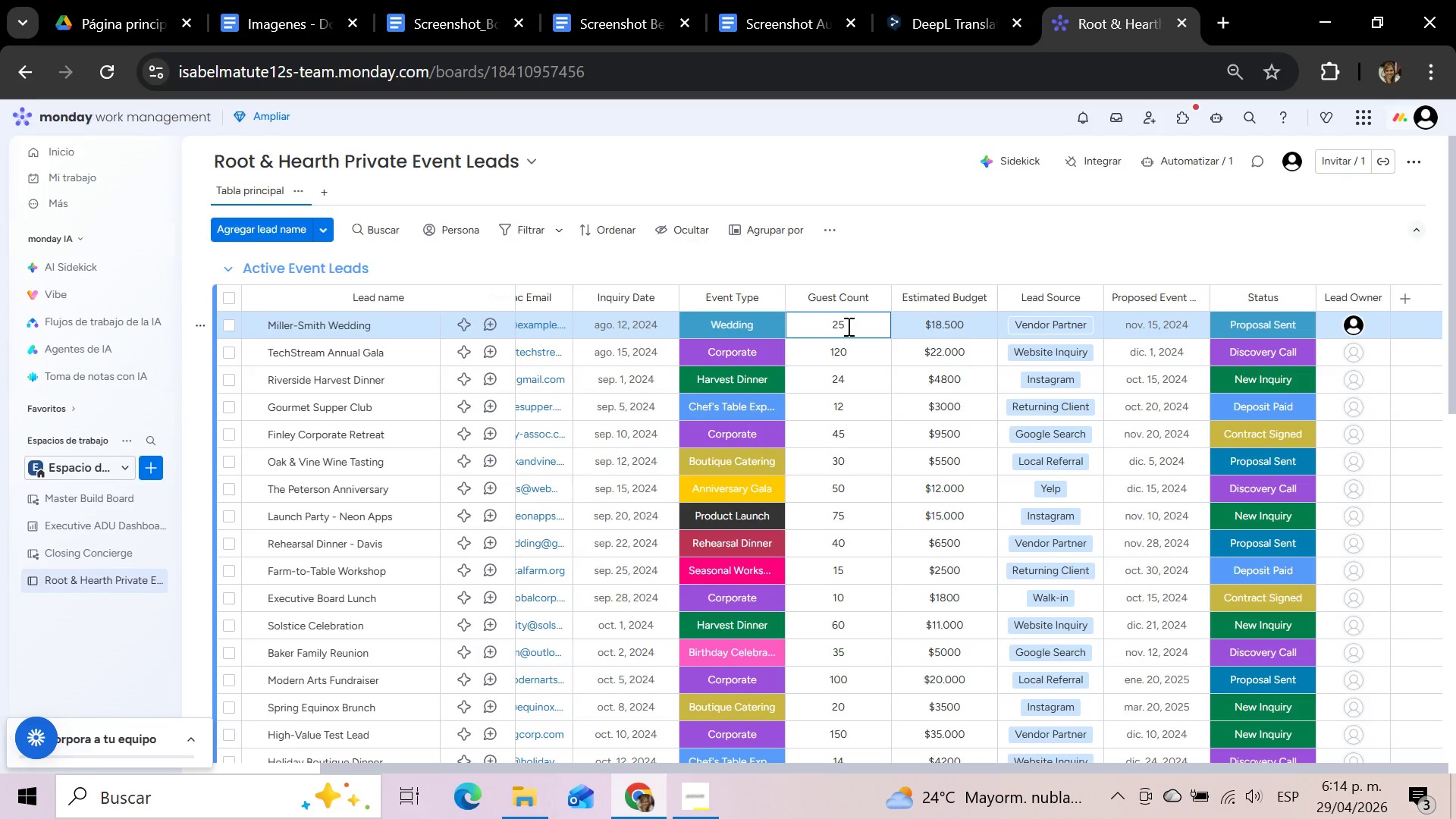 
key(Backspace)
key(Backspace)
key(Backspace)
type(30)
 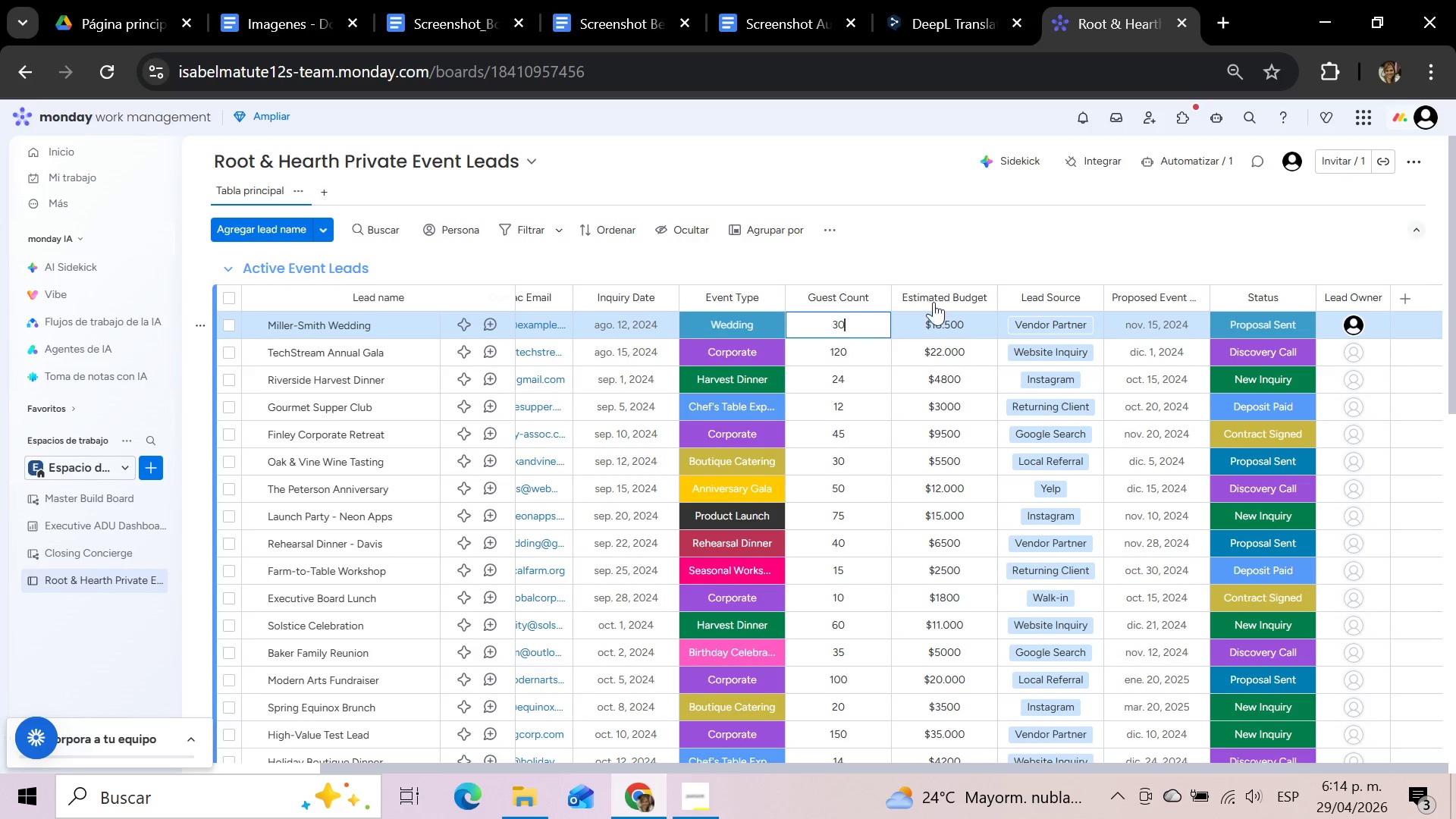 
left_click([981, 268])
 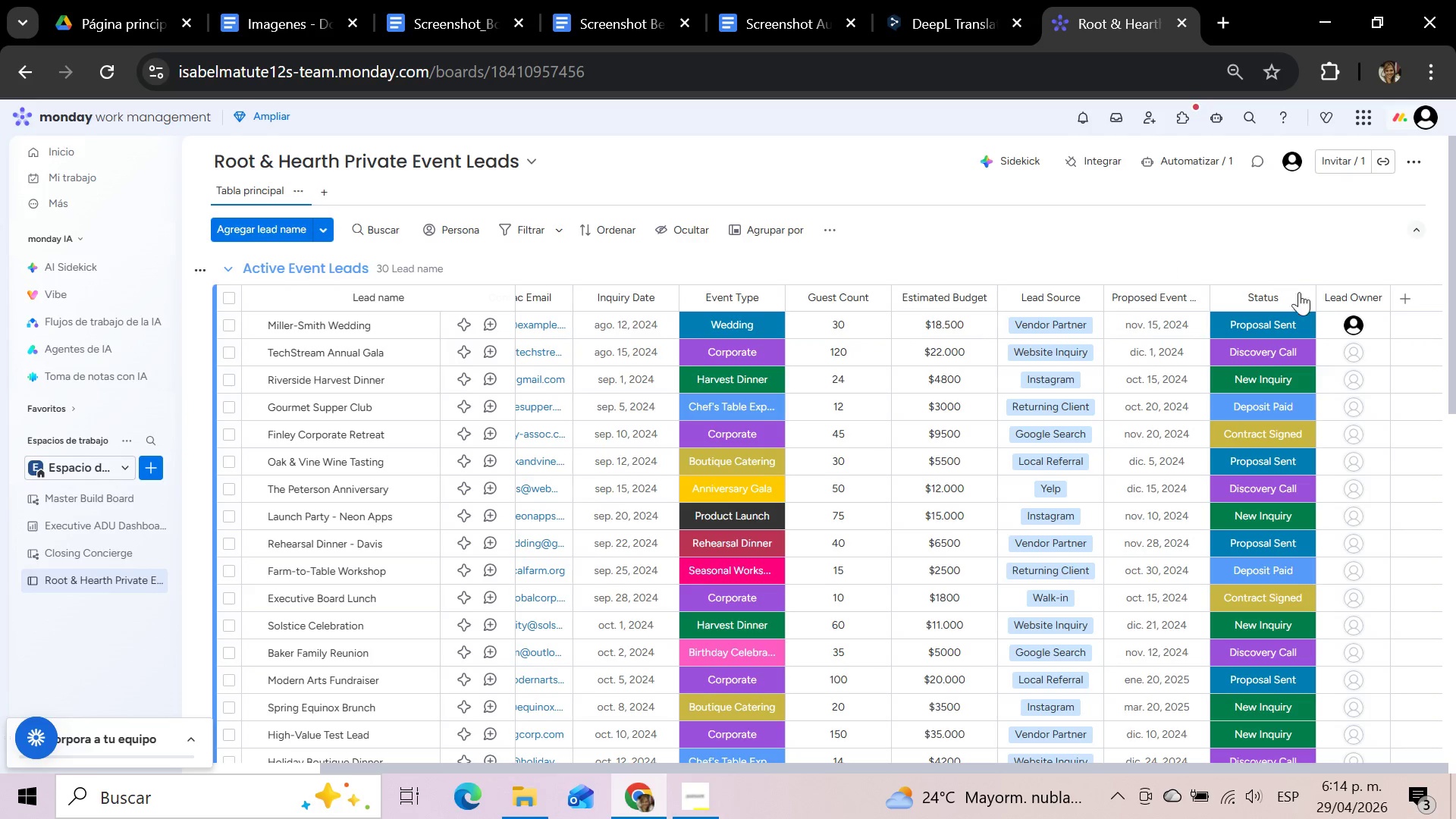 
mouse_move([1344, 317])
 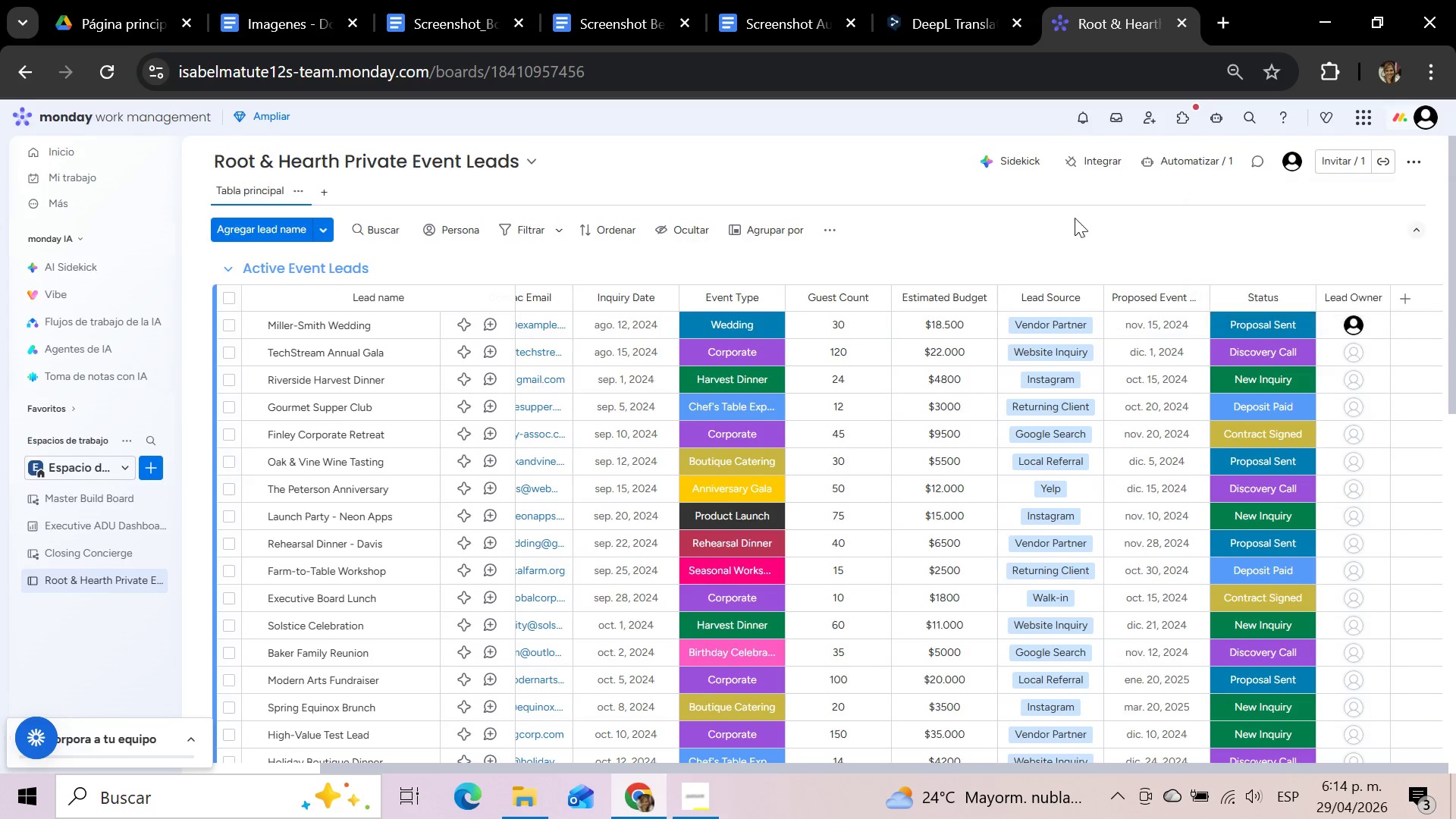 
left_click([1059, 236])
 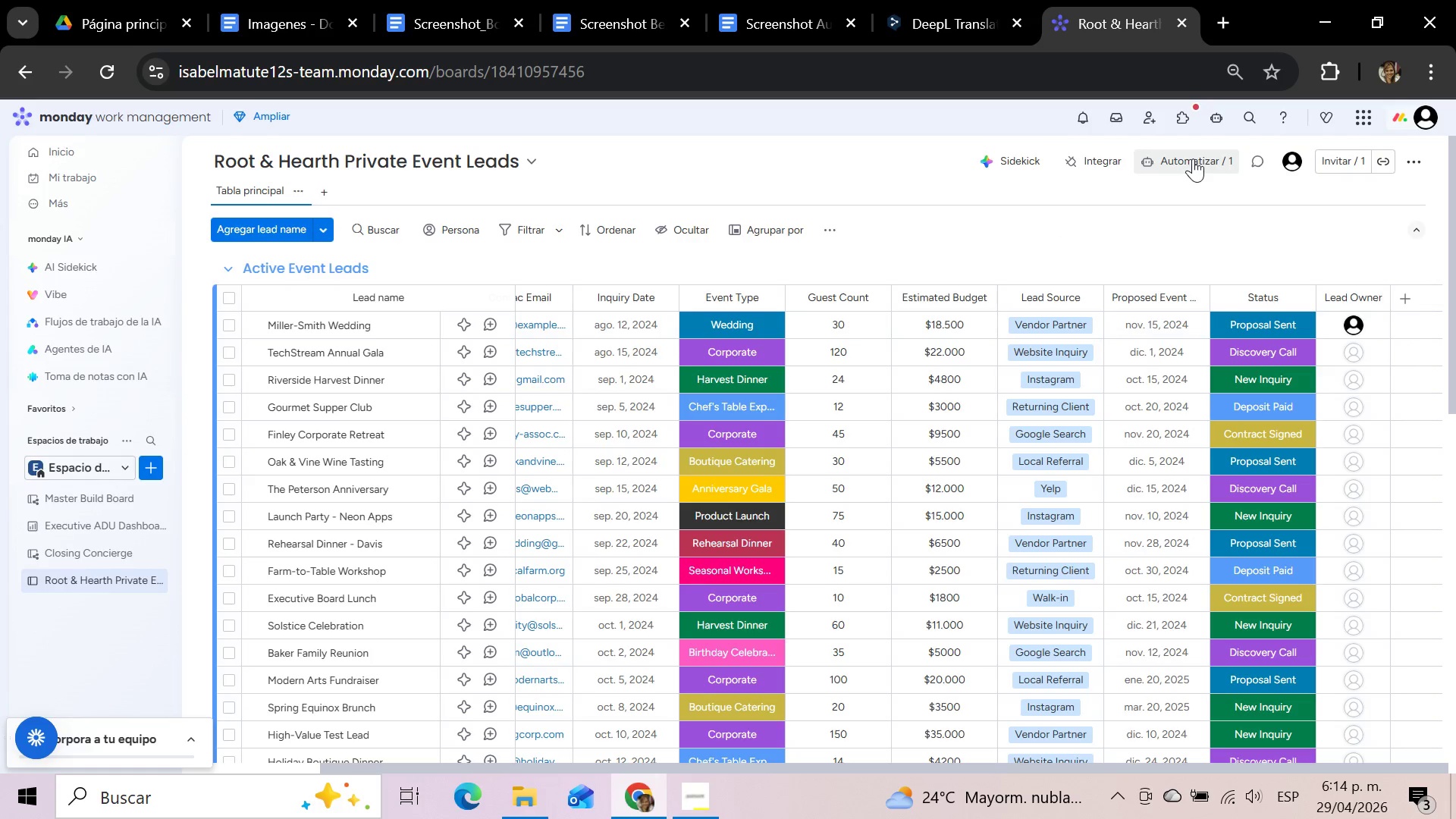 
wait(7.17)
 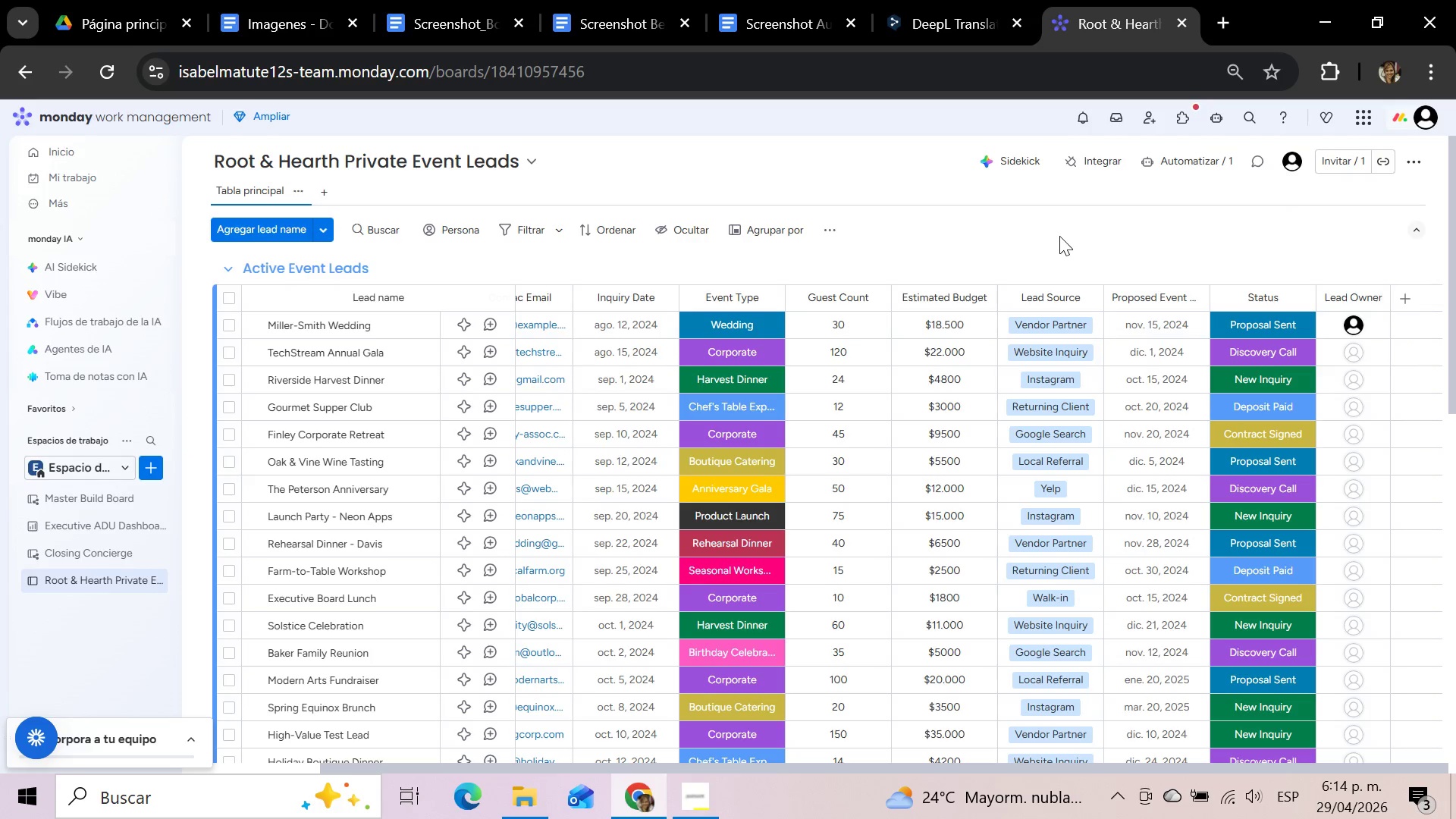 
left_click([1193, 158])
 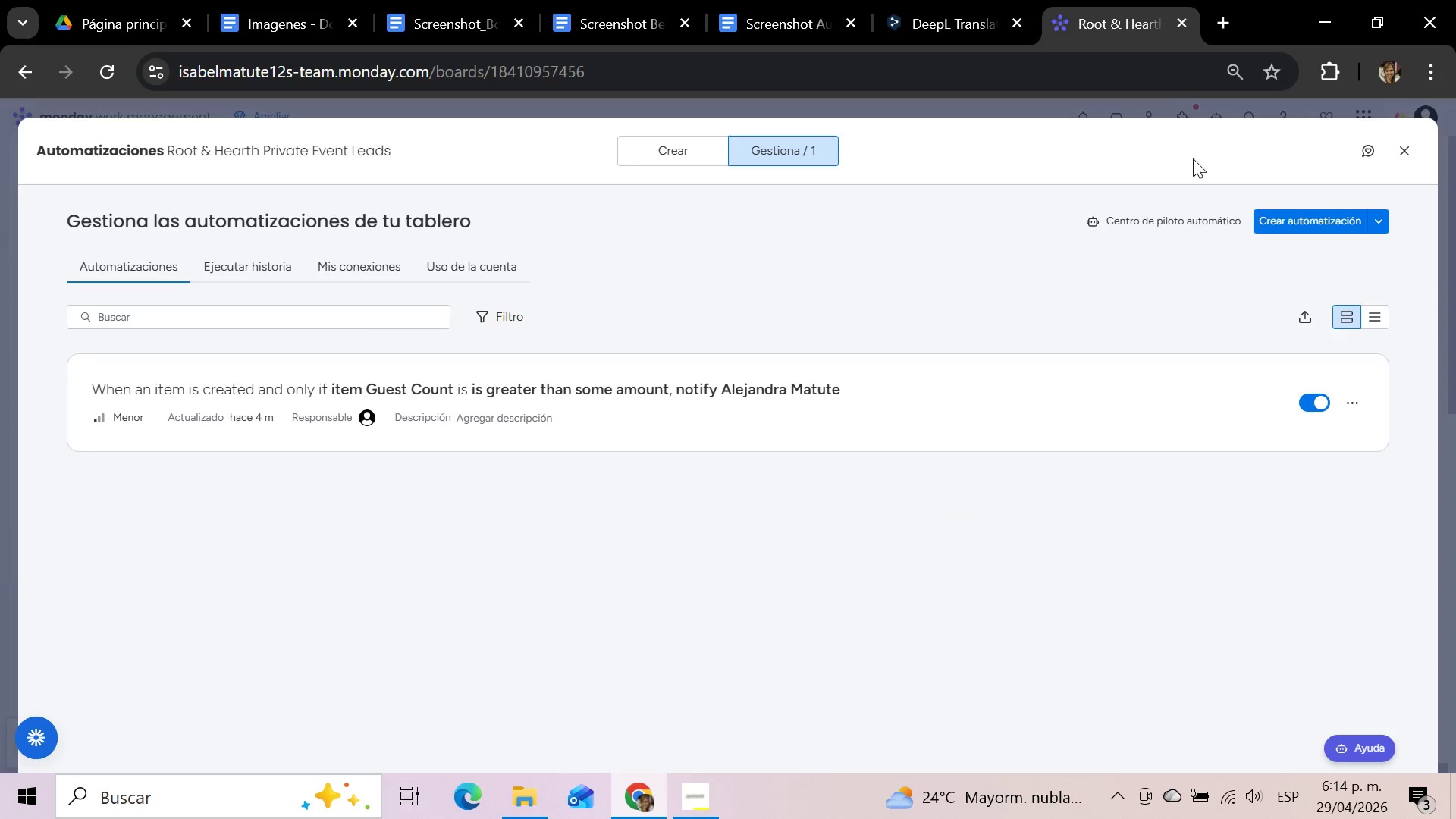 
wait(7.97)
 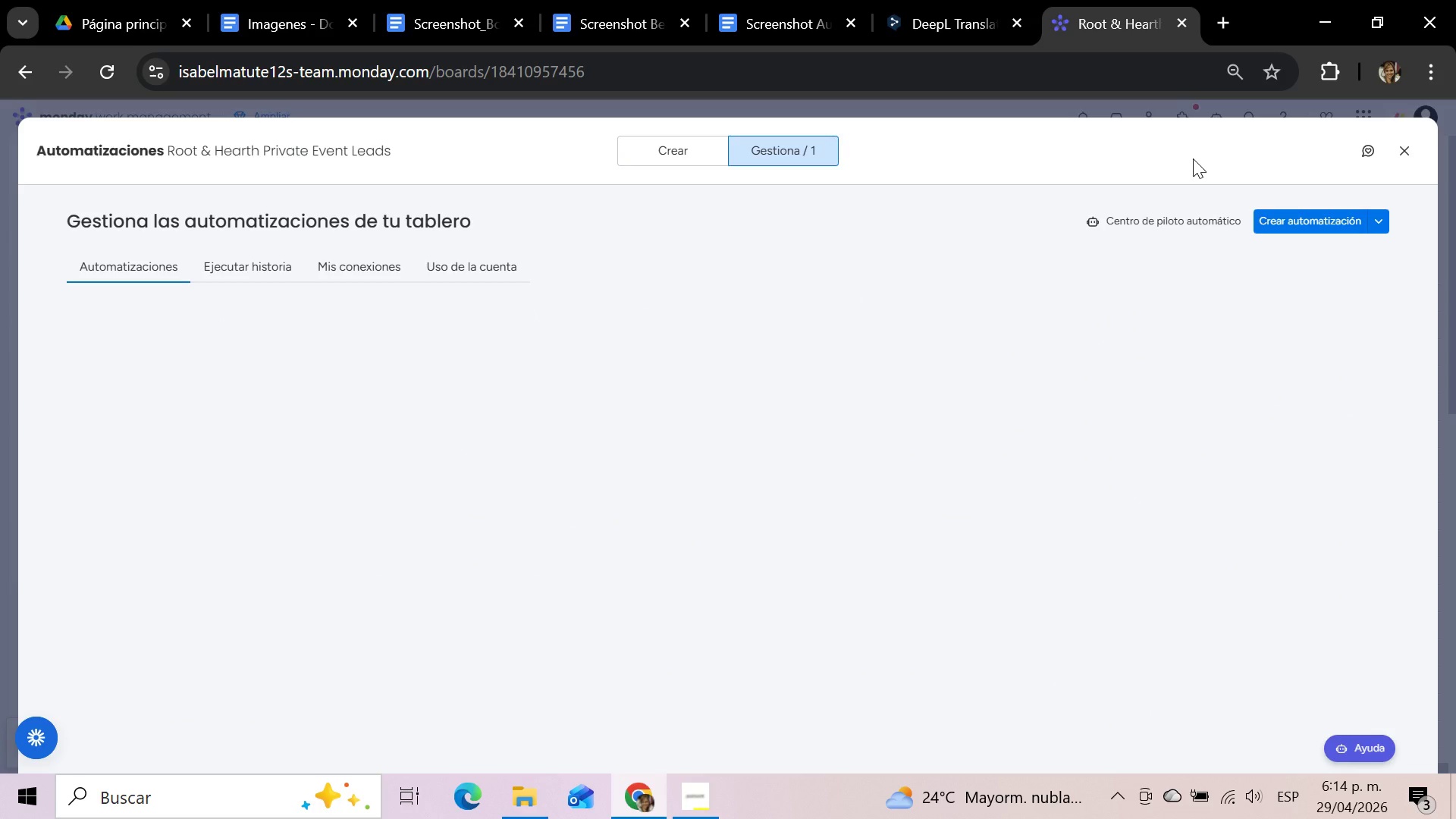 
left_click([614, 419])
 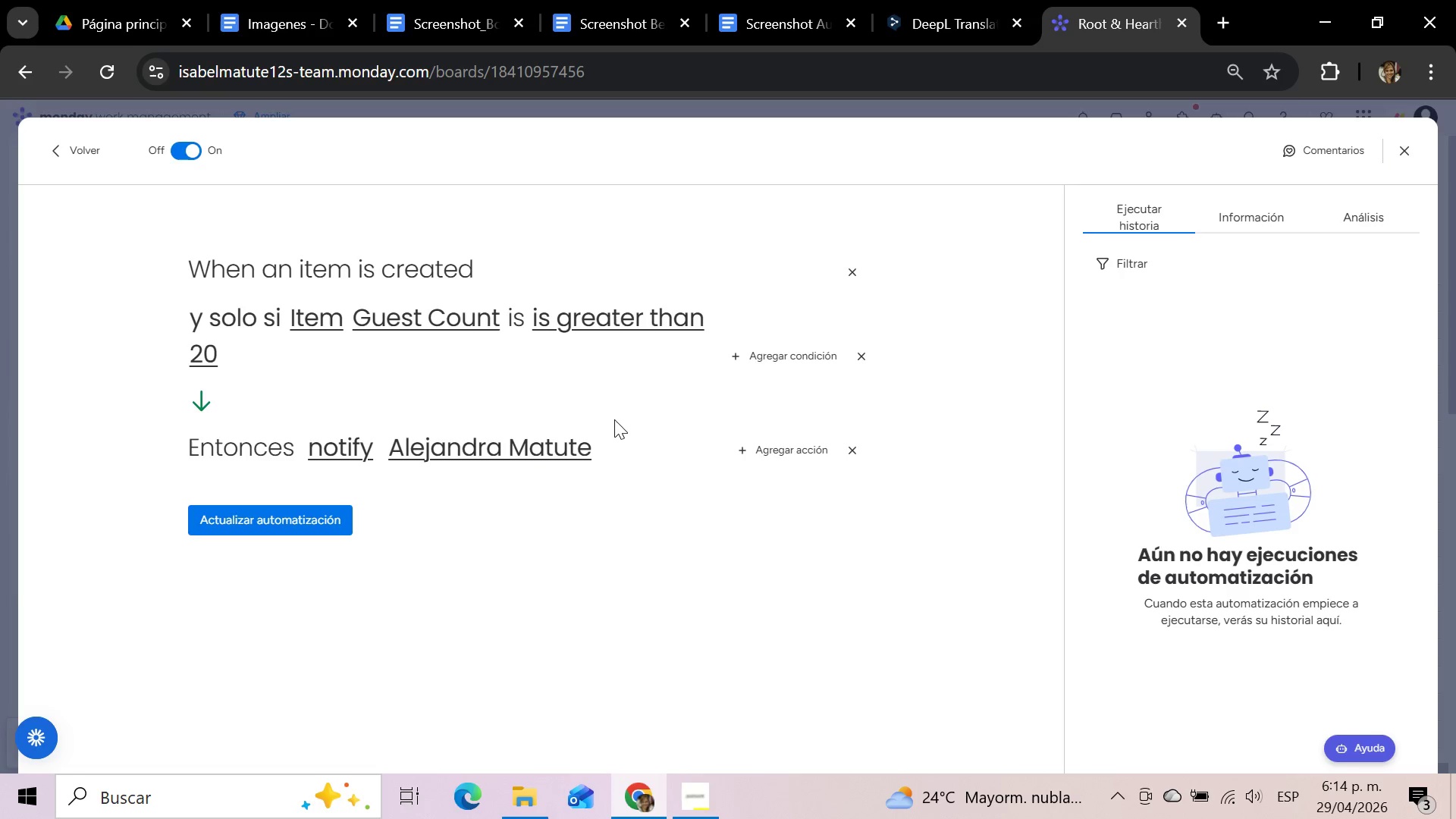 
wait(7.61)
 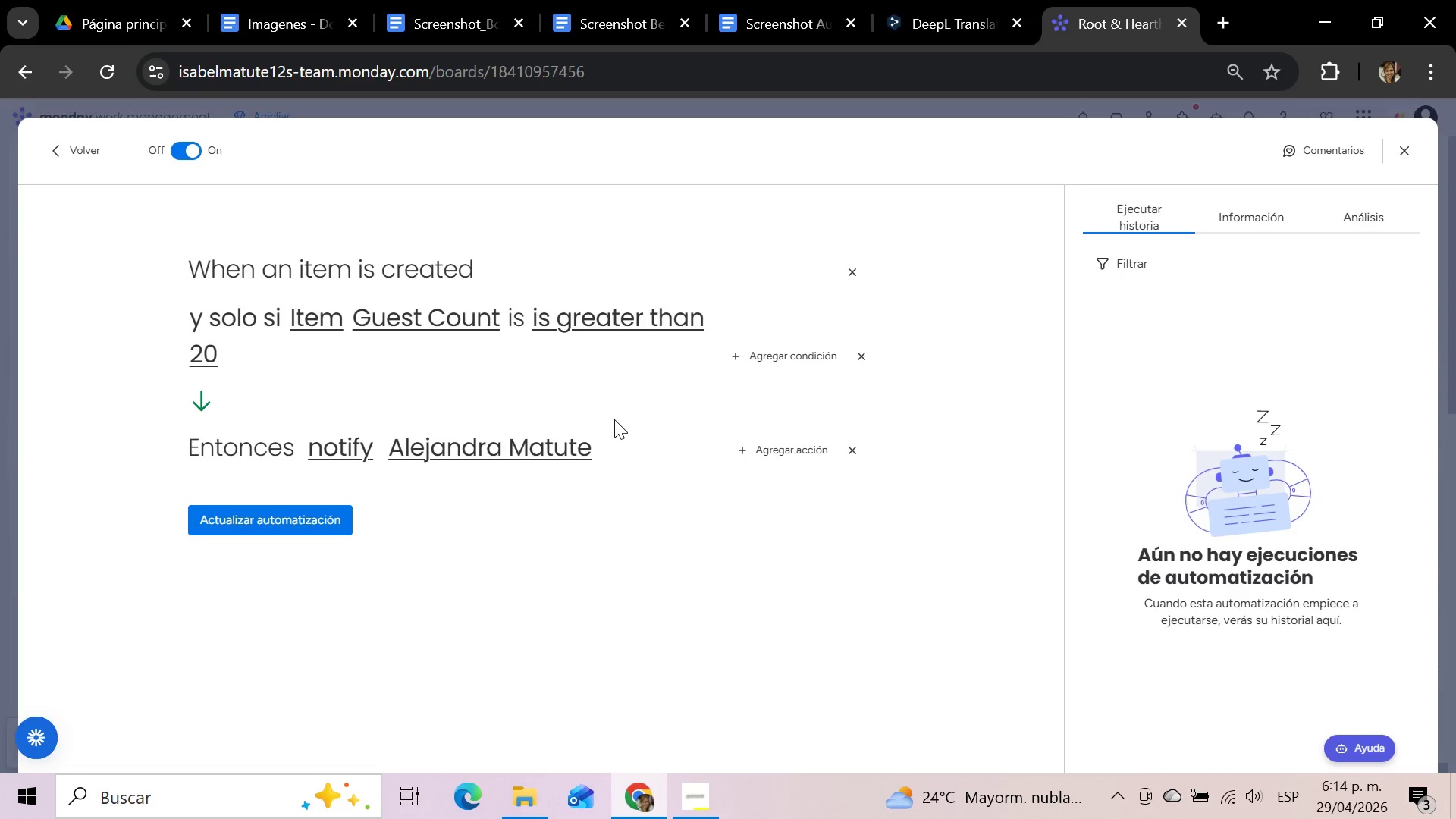 
left_click([320, 318])
 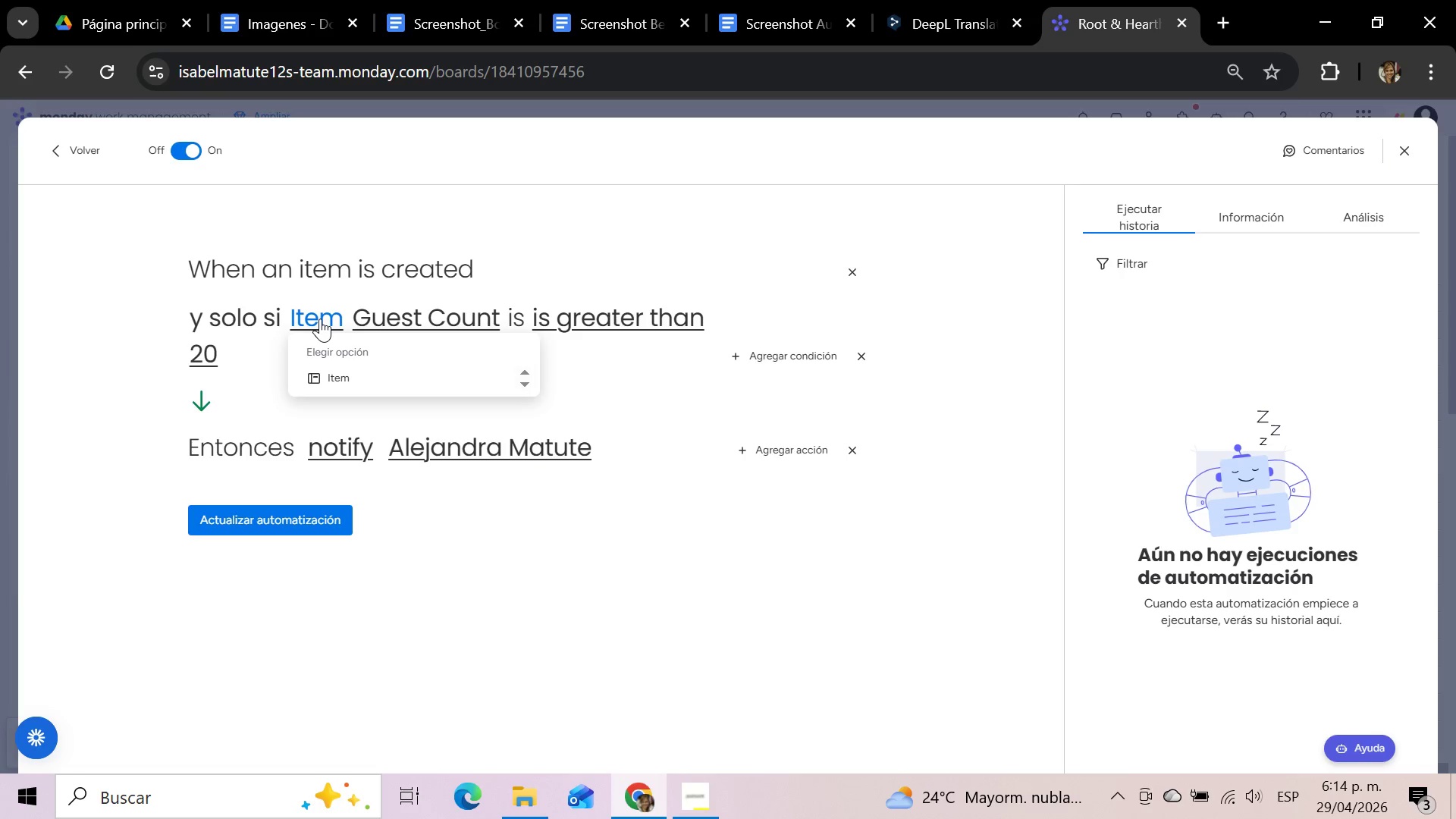 
left_click([334, 380])
 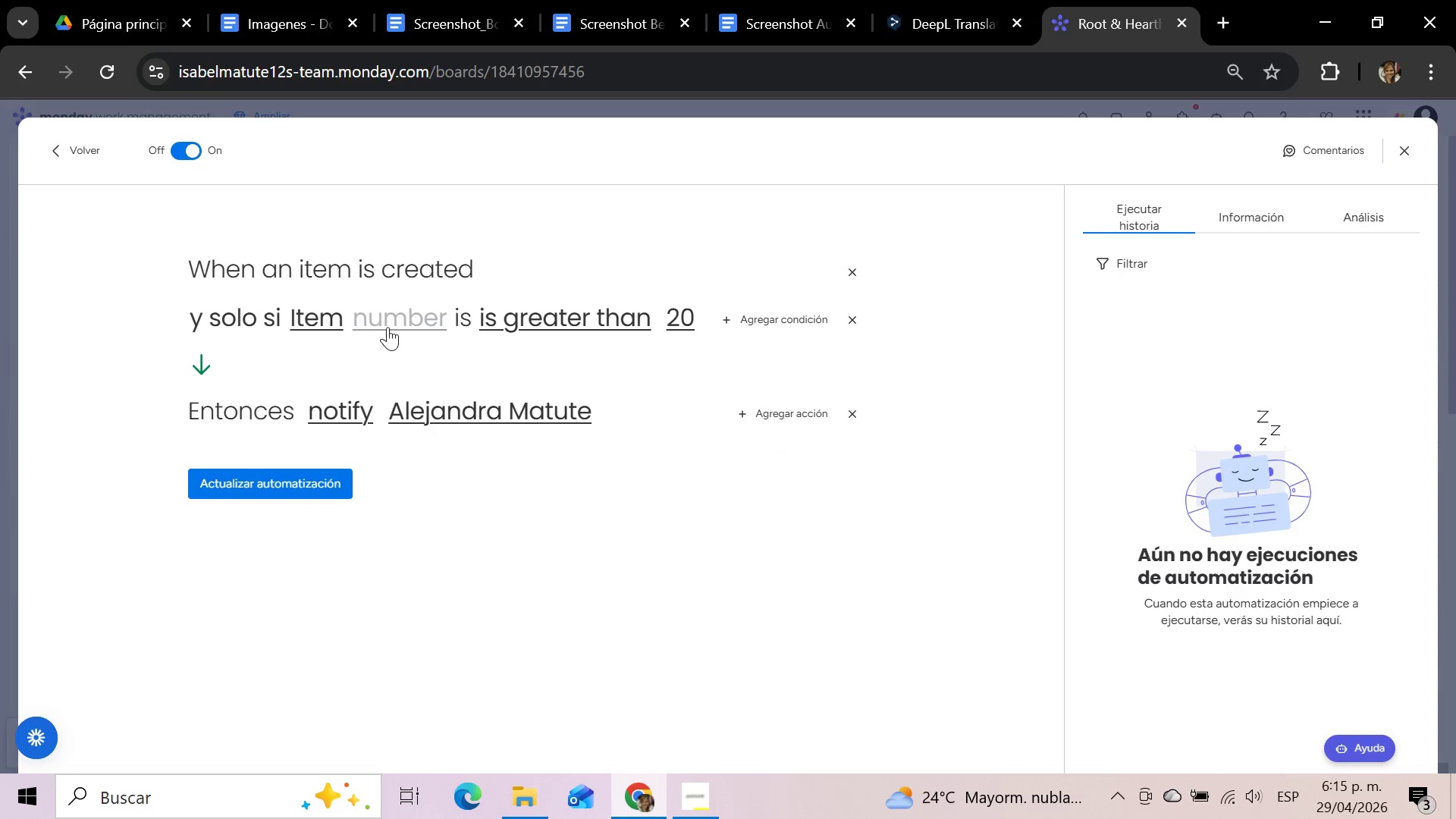 
left_click([396, 314])
 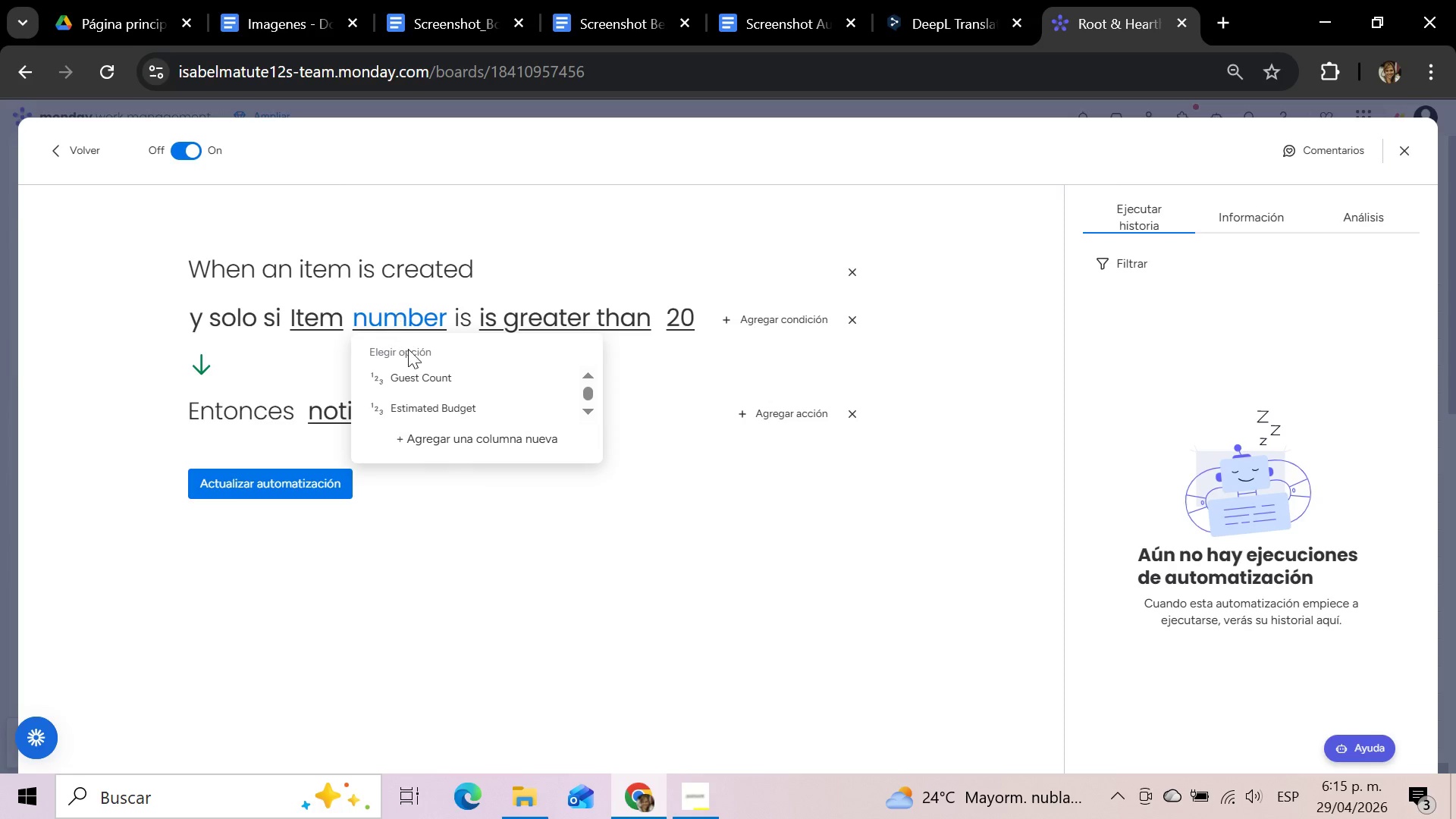 
left_click([416, 385])
 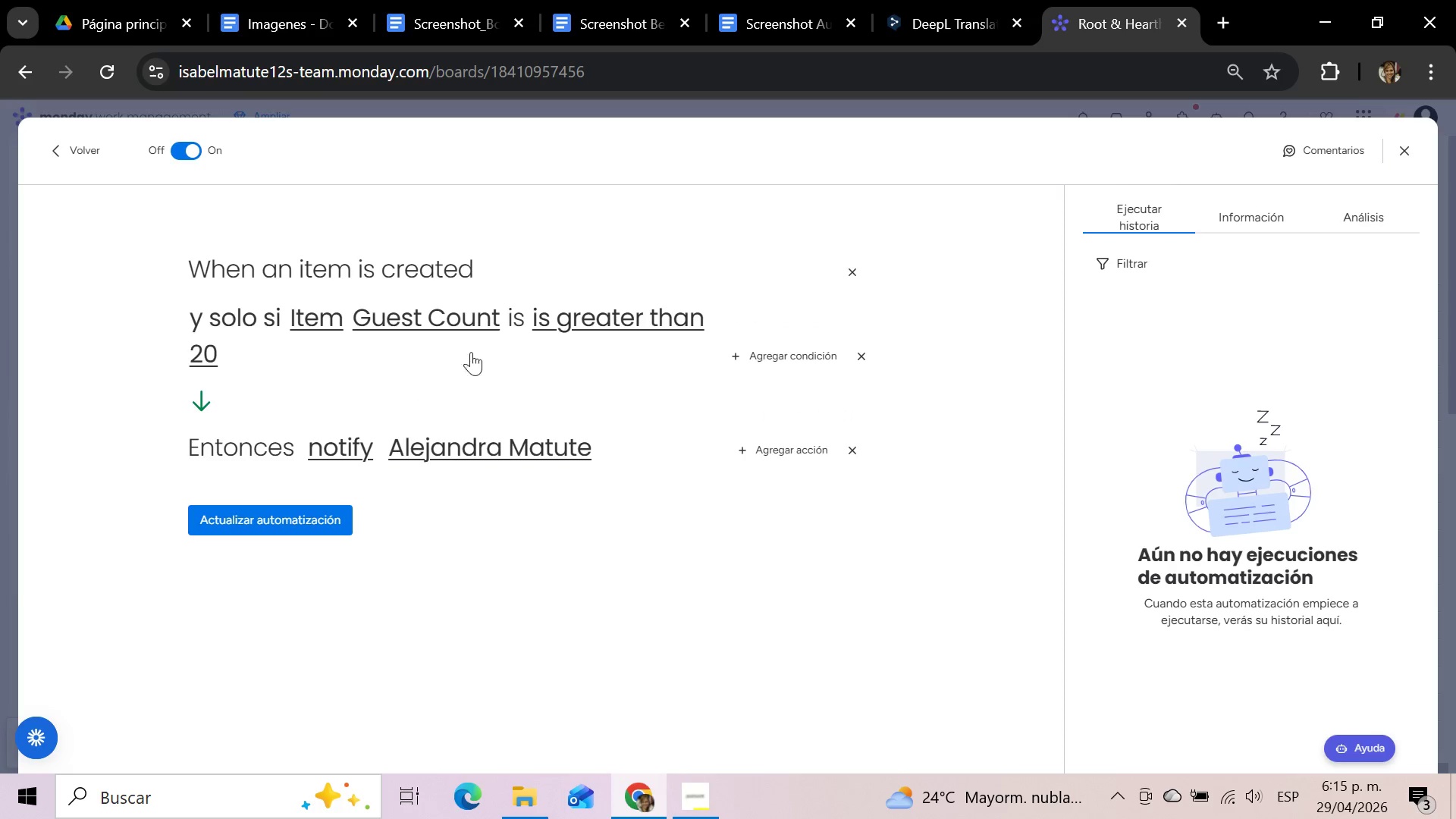 
left_click([516, 322])
 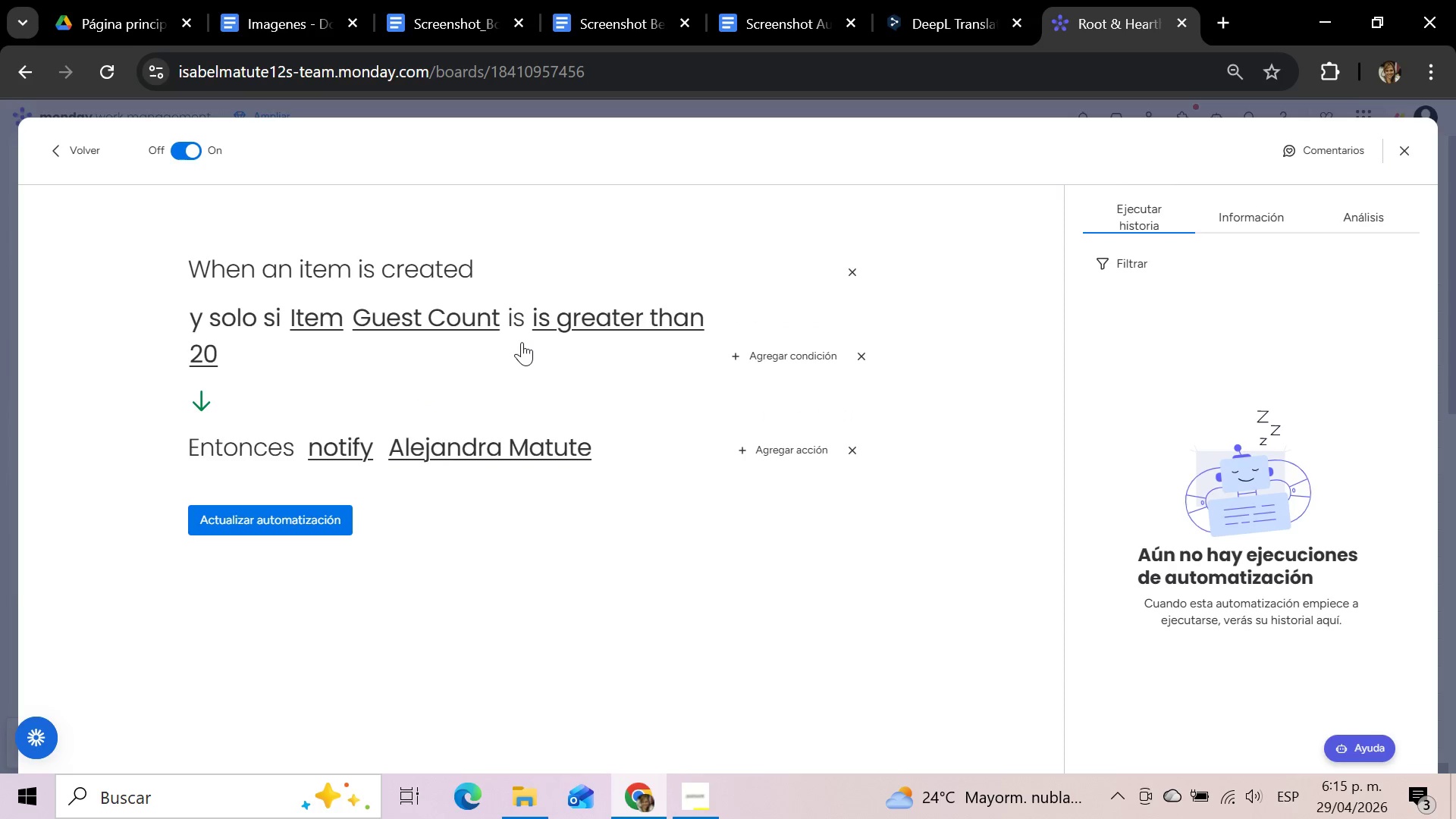 
left_click([519, 317])
 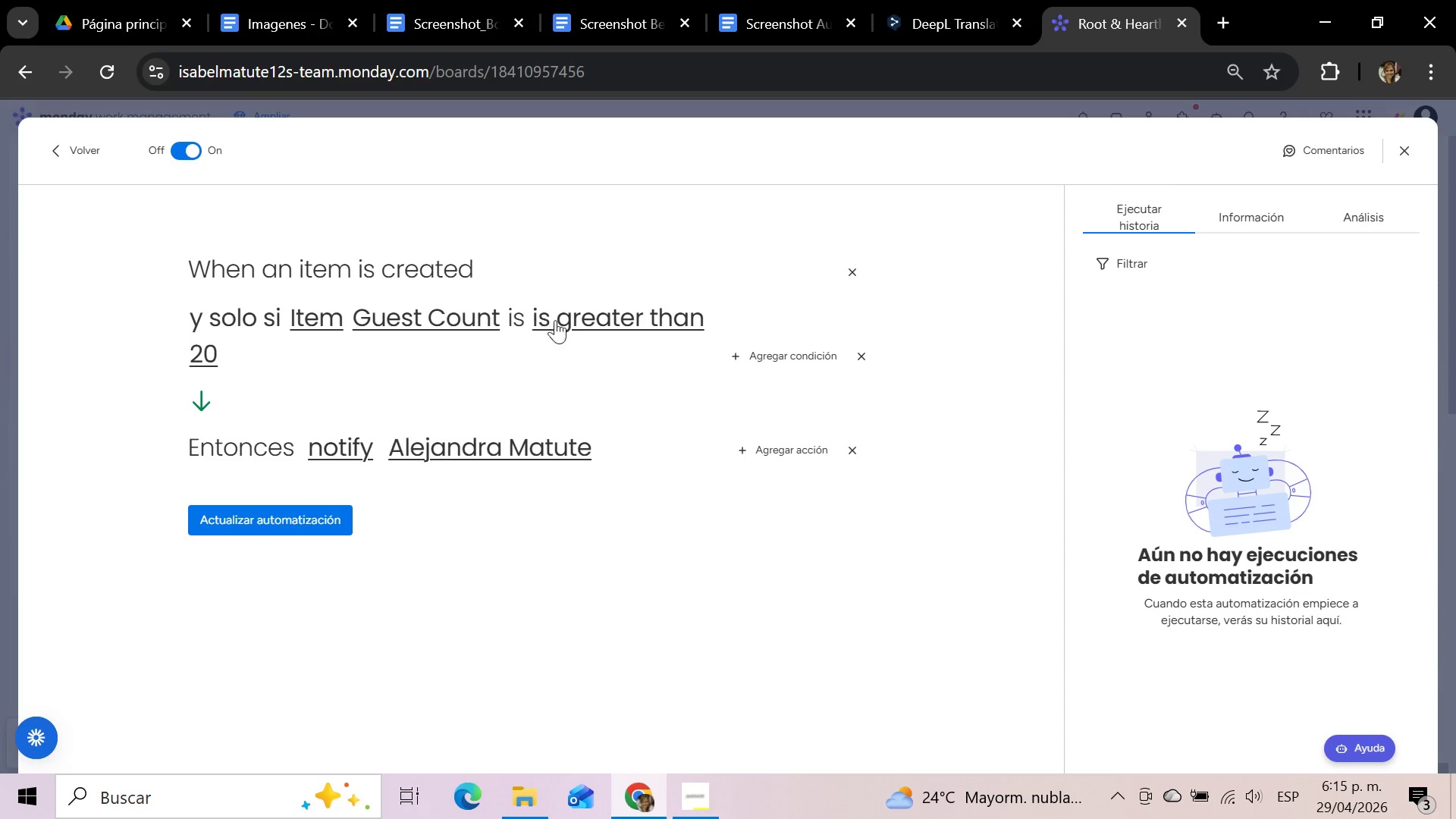 
left_click([563, 323])
 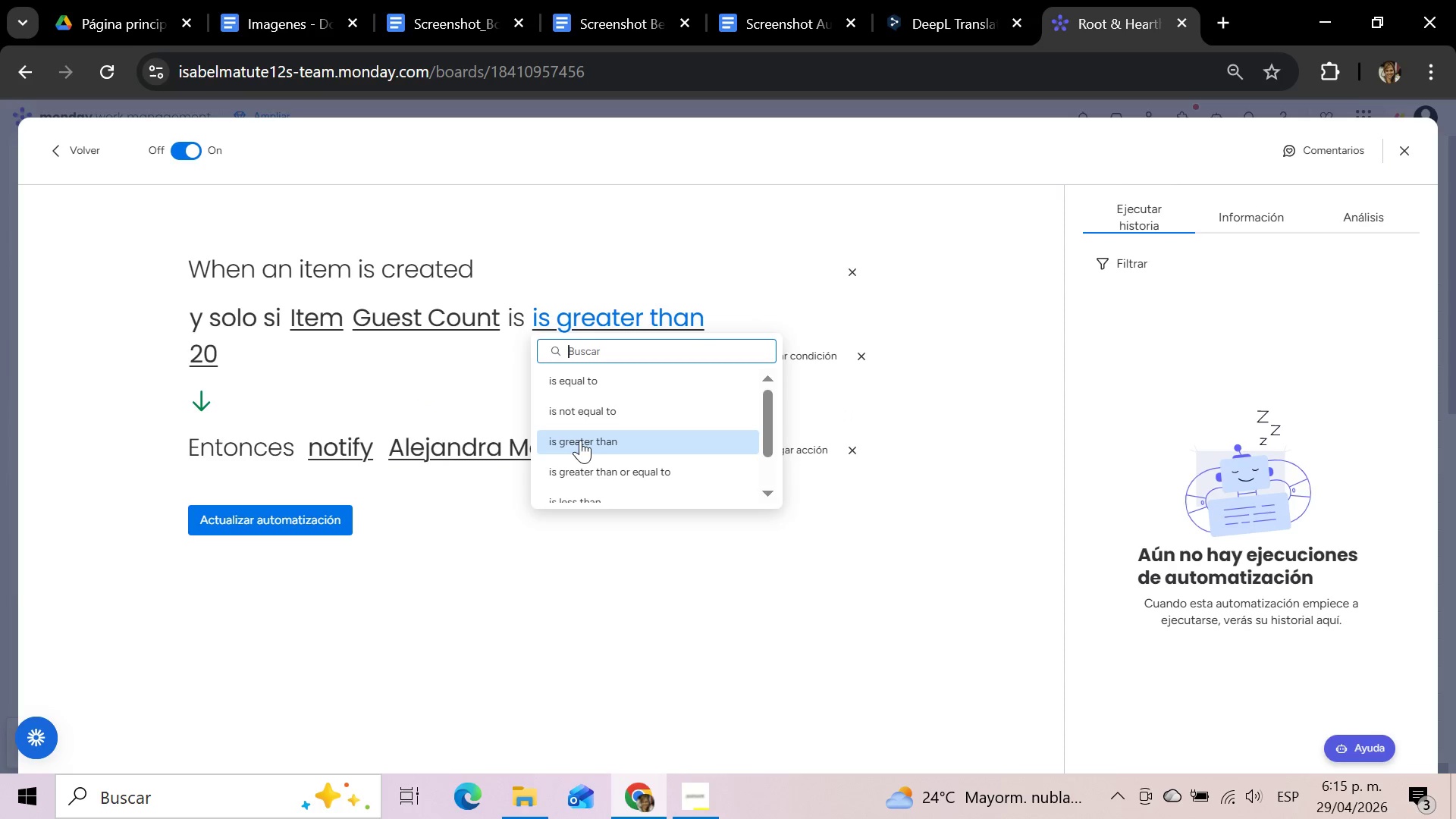 
left_click([580, 440])
 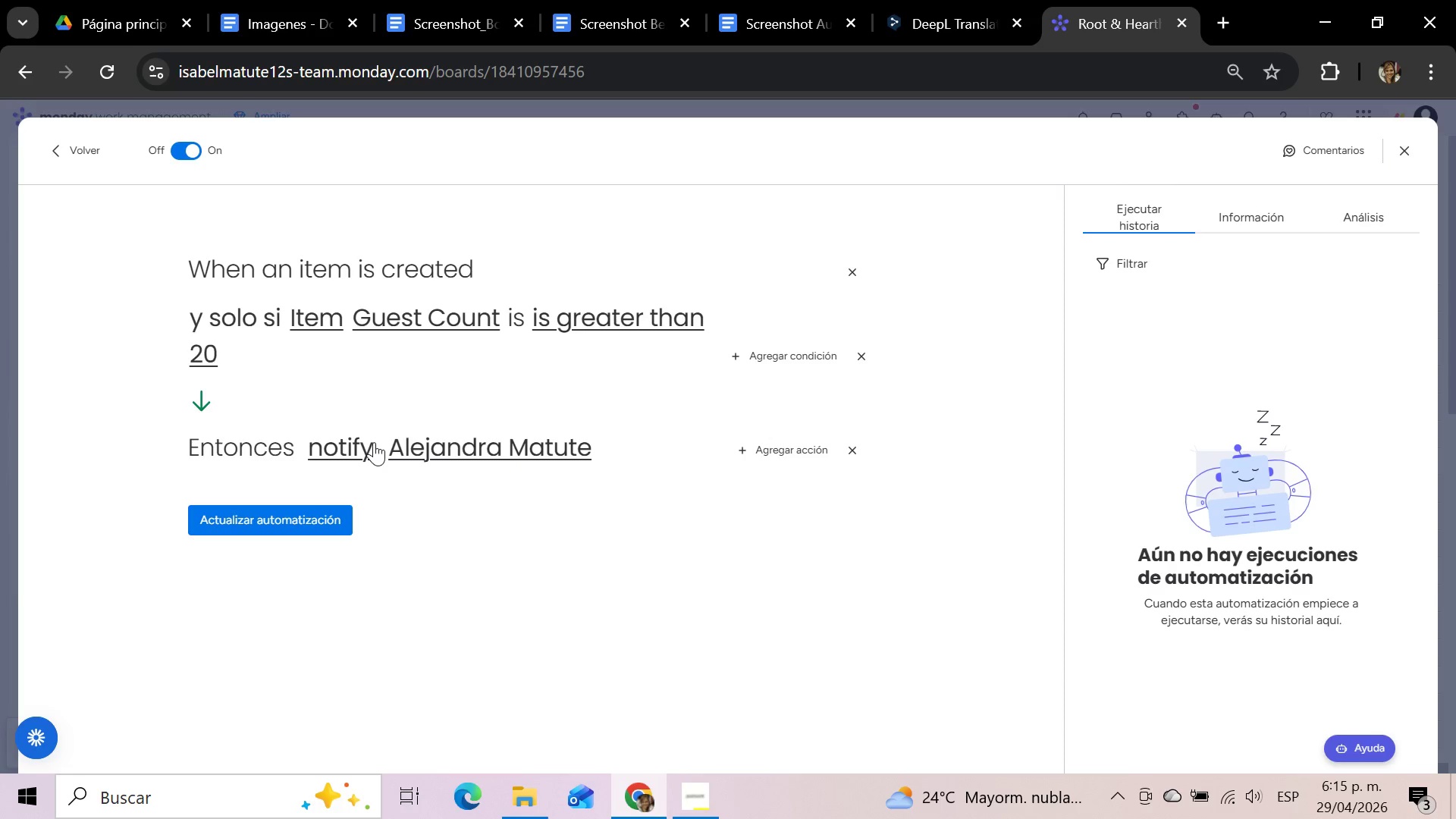 
left_click([305, 522])
 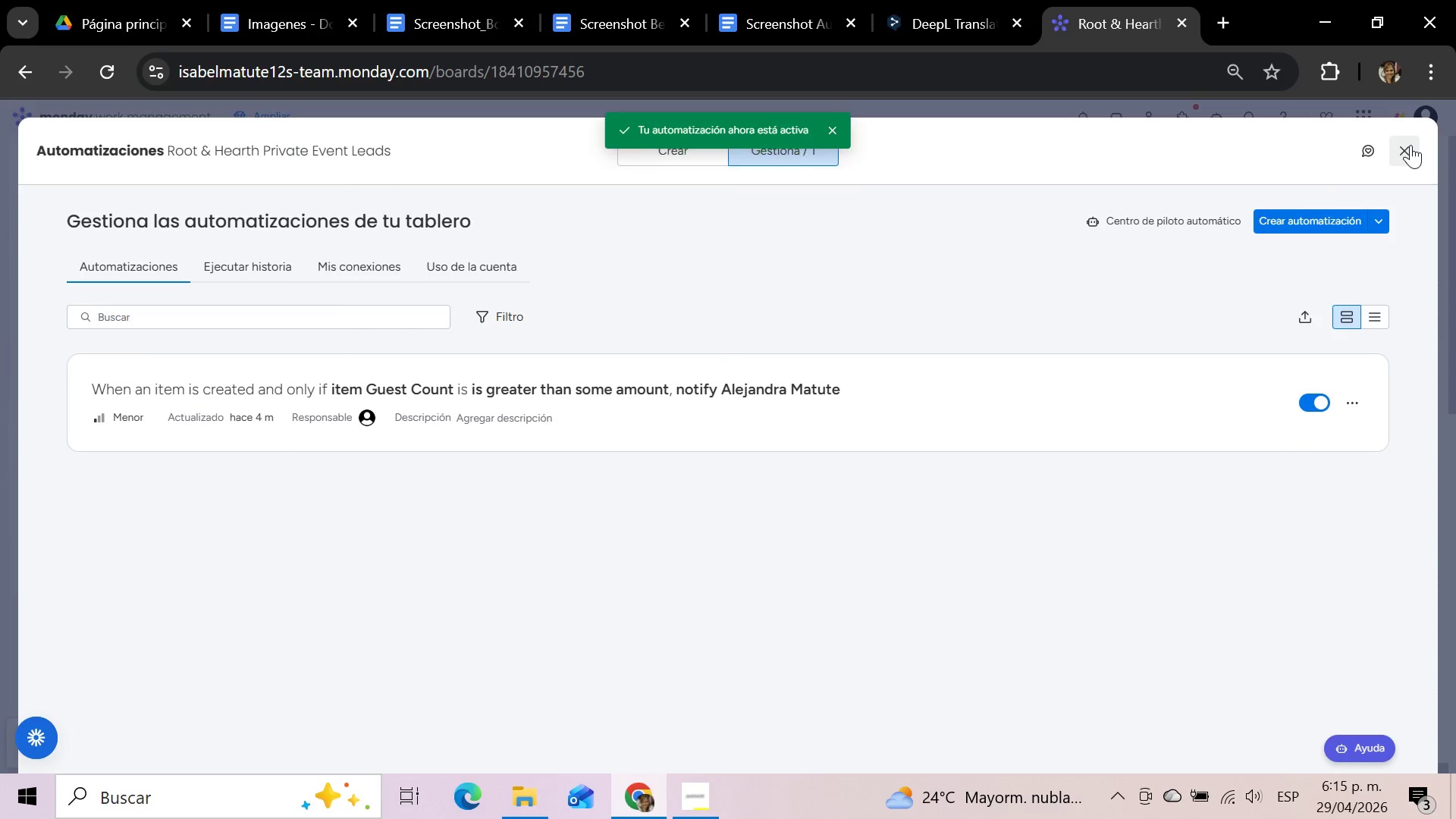 
wait(5.55)
 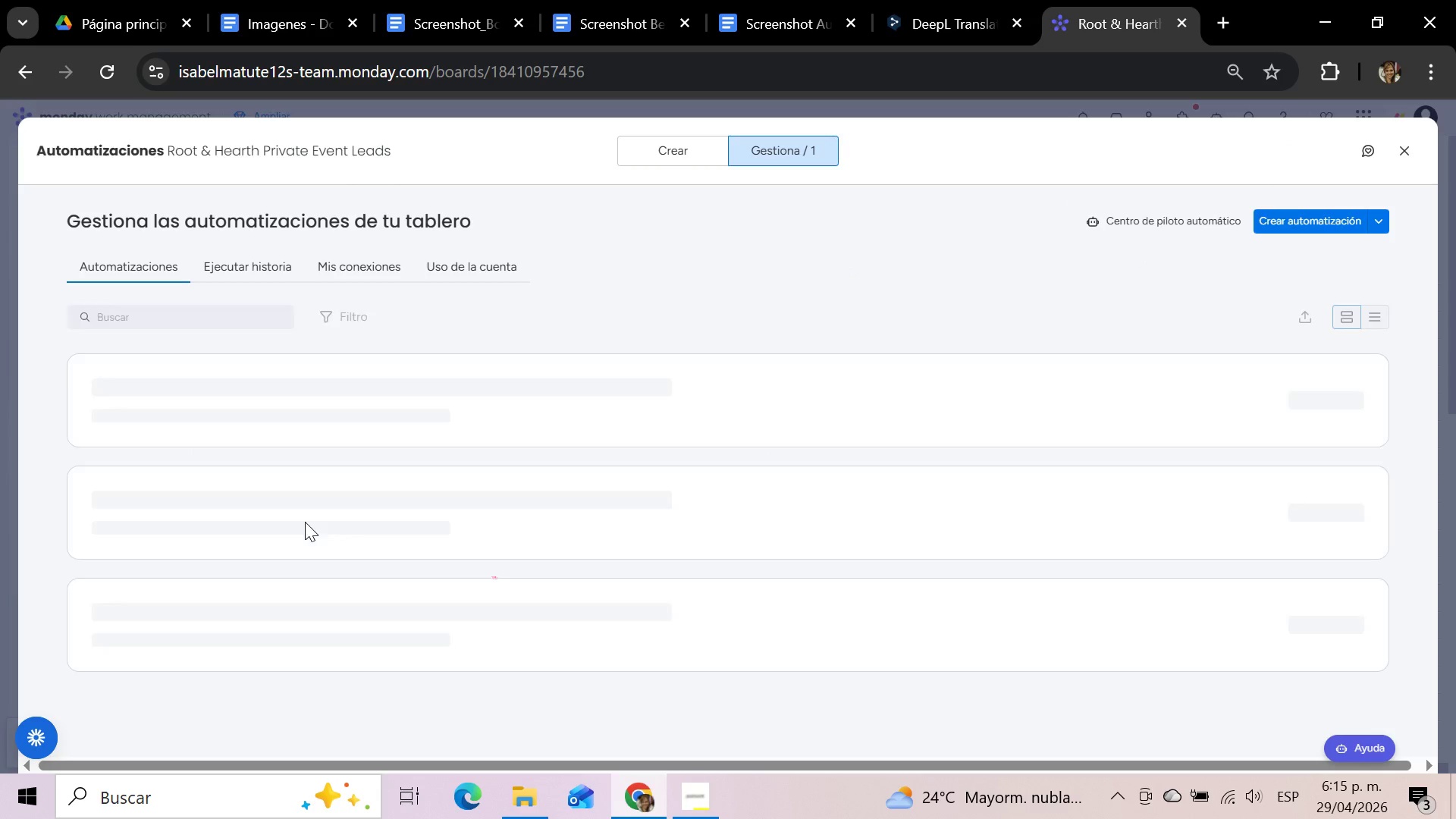 
left_click([1410, 145])
 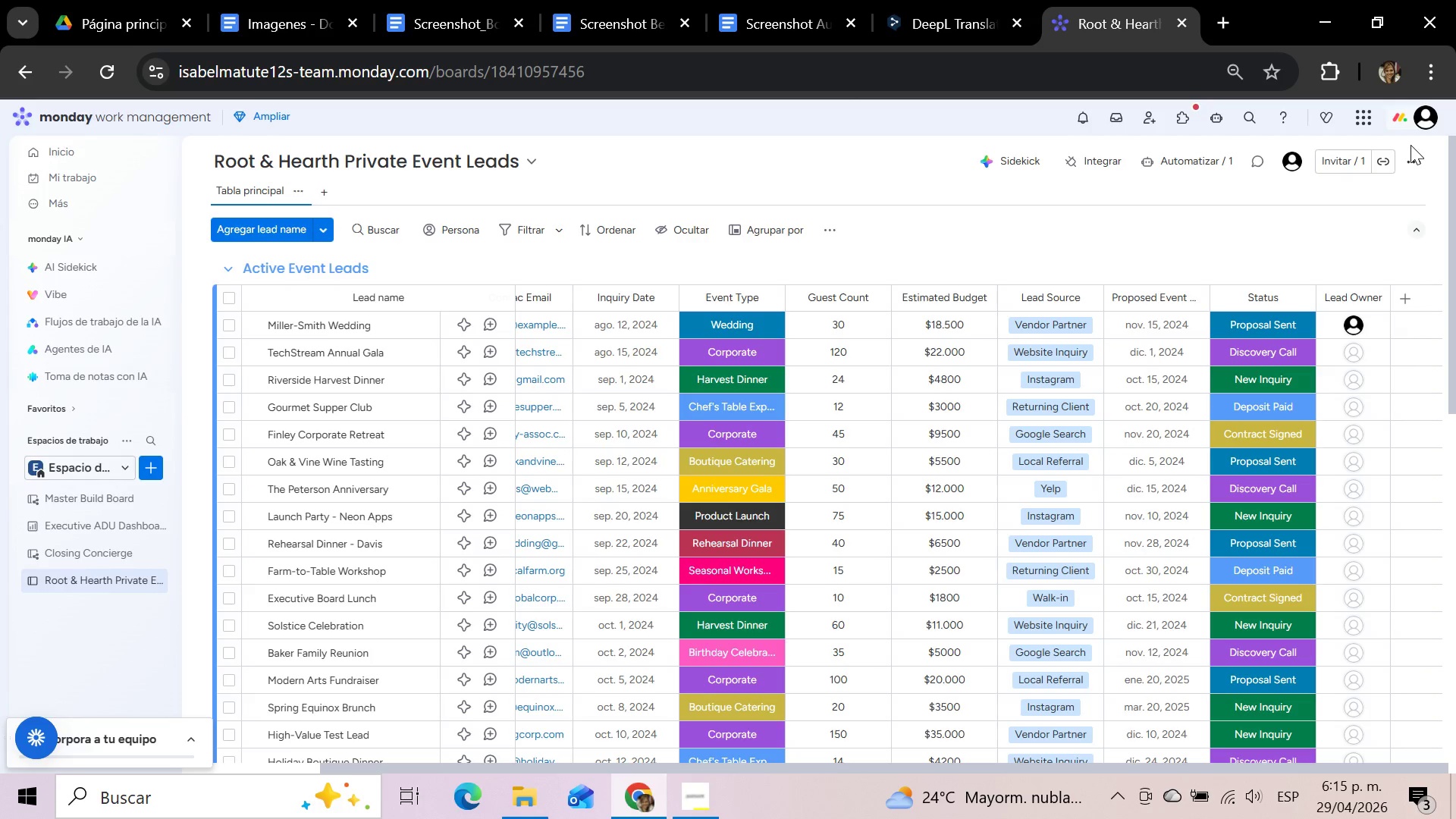 
wait(12.94)
 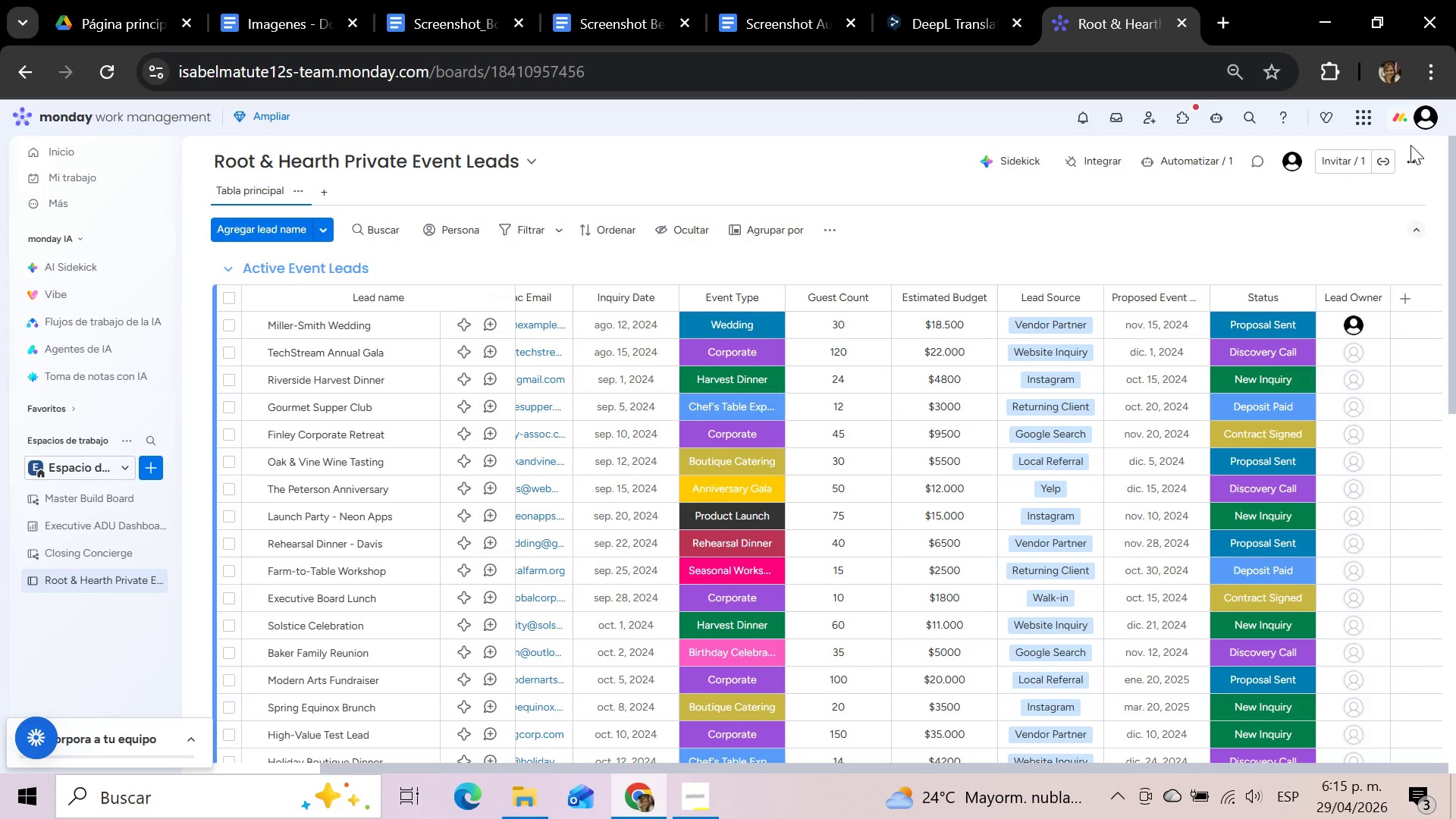 
scroll: coordinate [962, 375], scroll_direction: up, amount: 2.0
 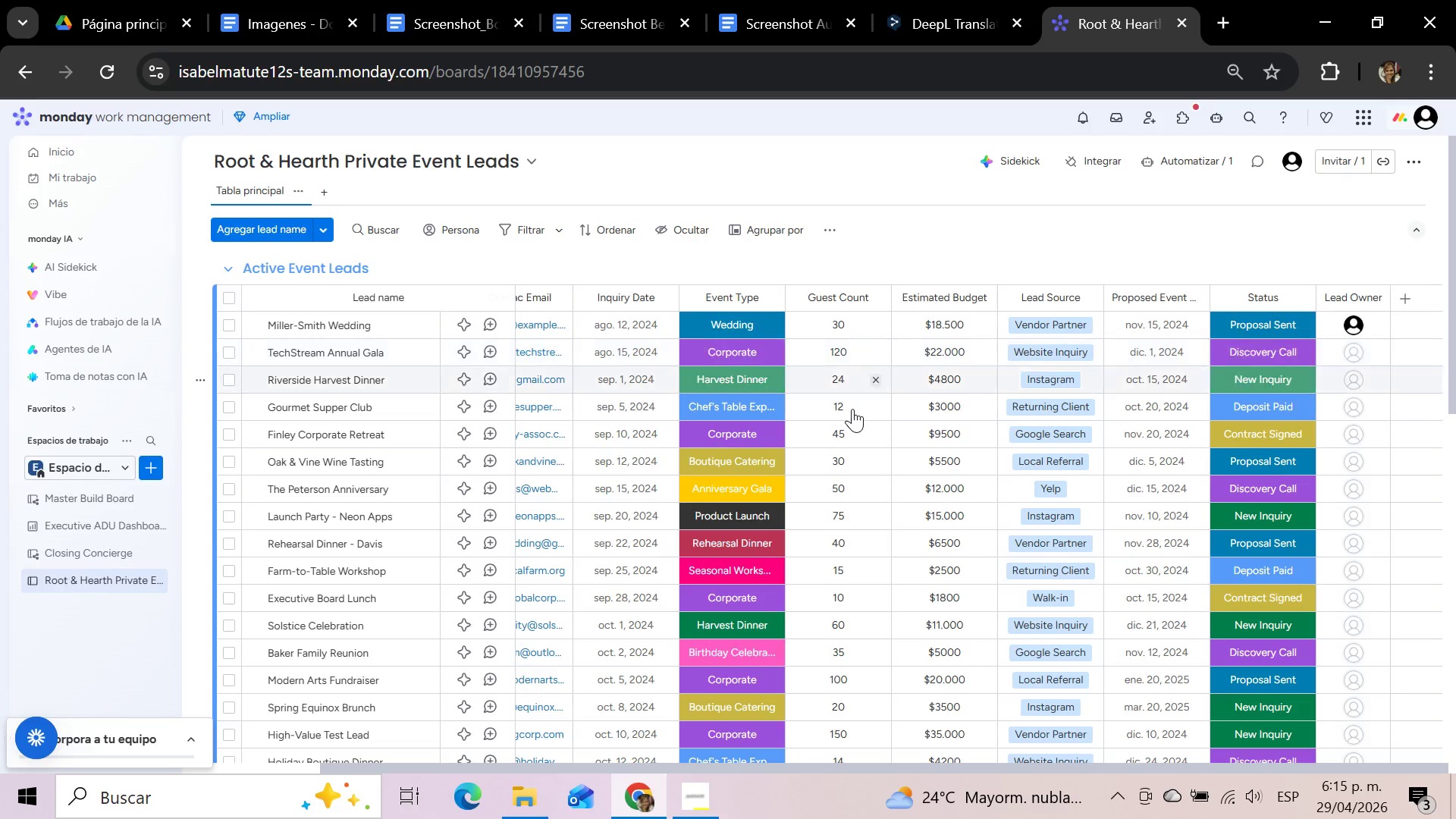 
left_click([849, 403])
 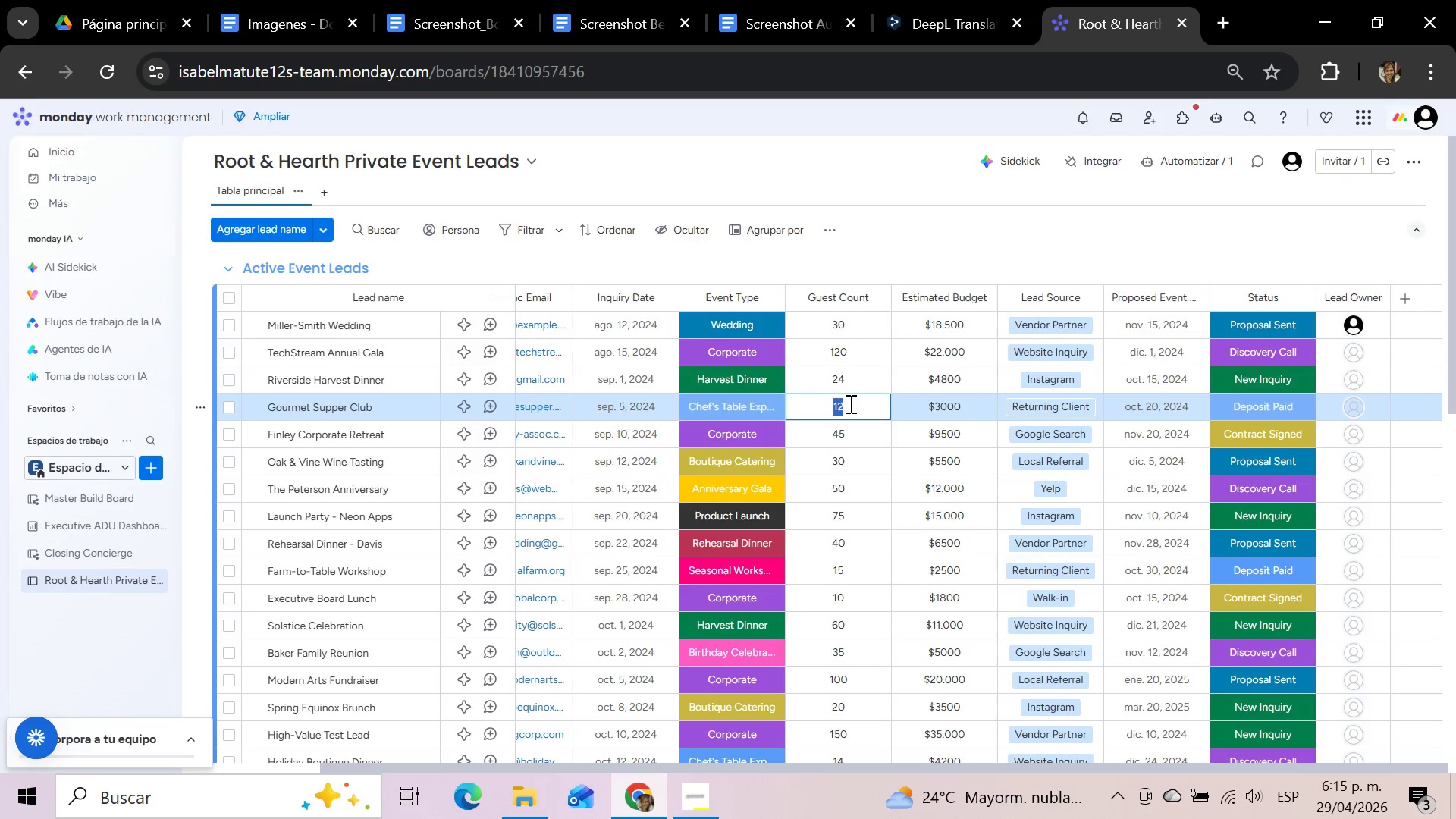 
type(25)
 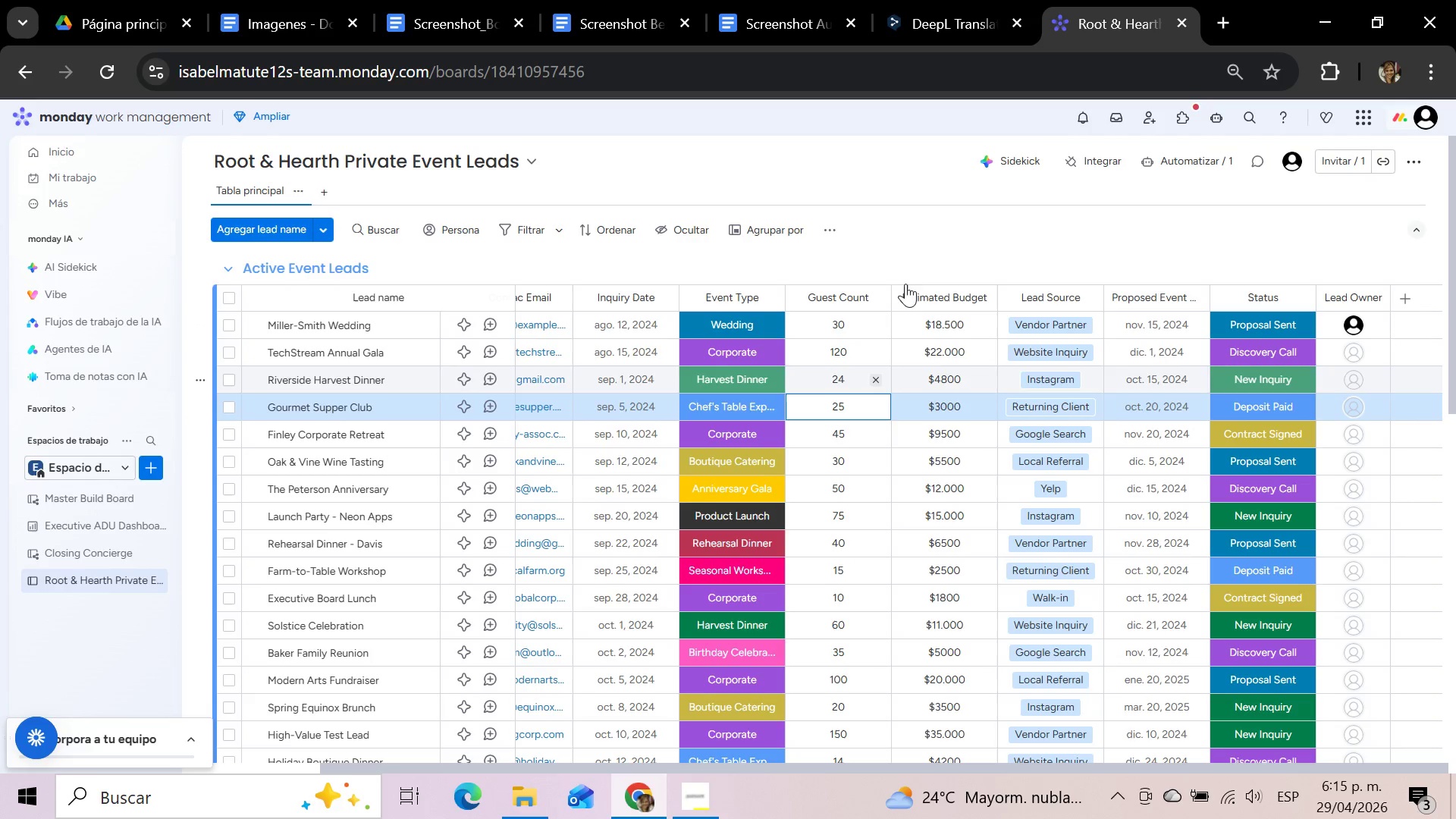 
left_click([927, 234])
 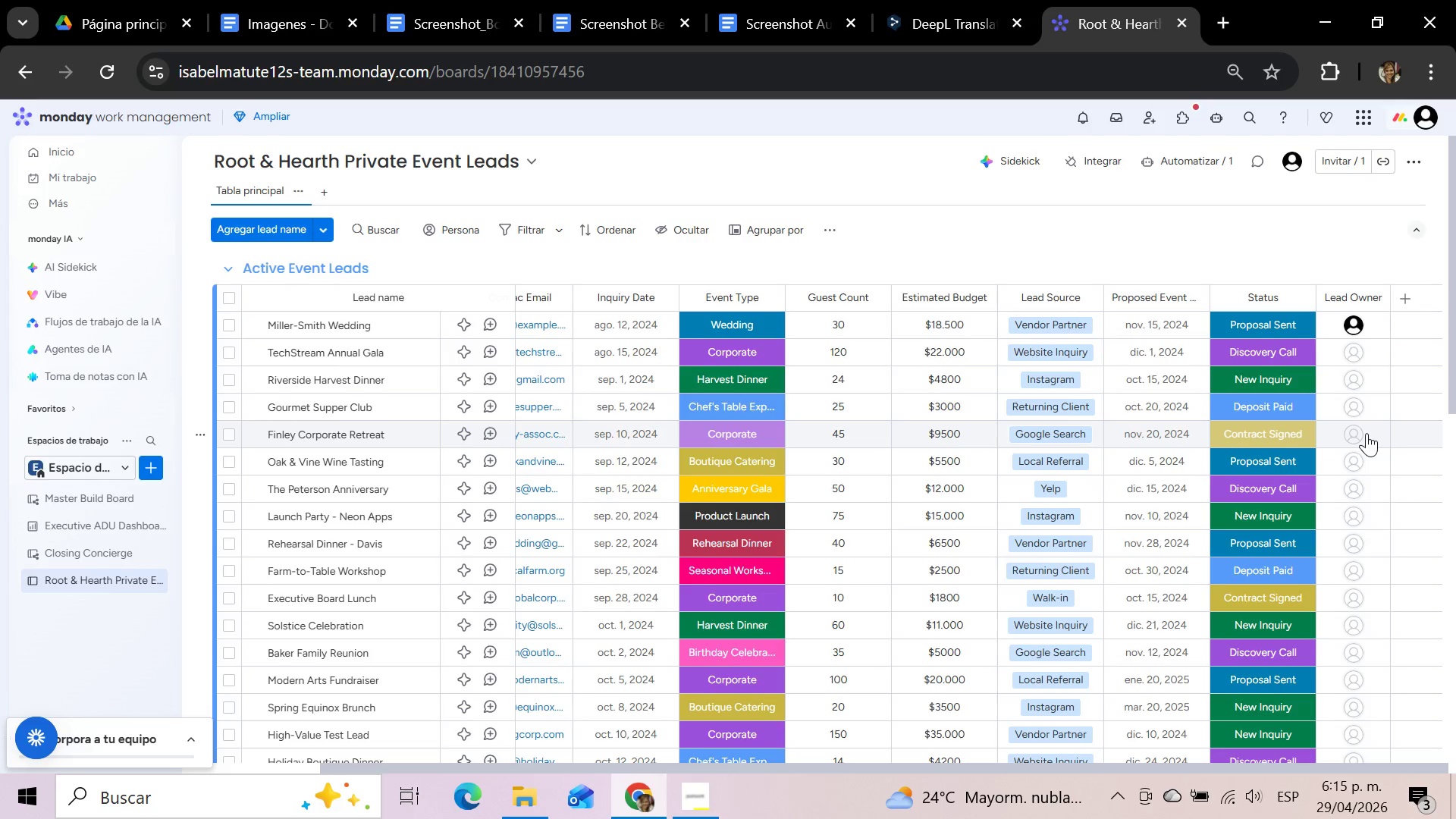 
wait(8.52)
 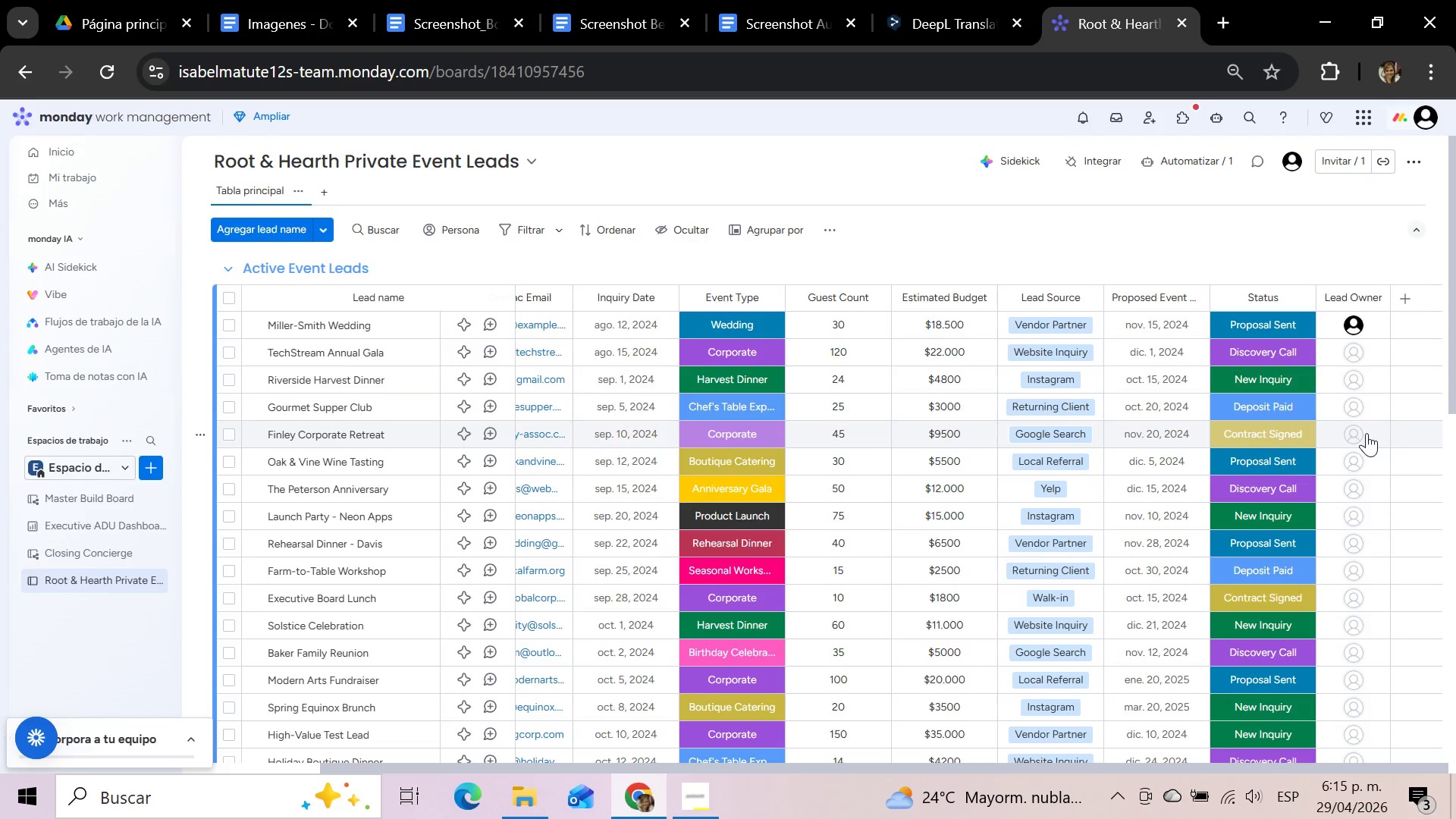 
scroll: coordinate [626, 450], scroll_direction: down, amount: 2.0
 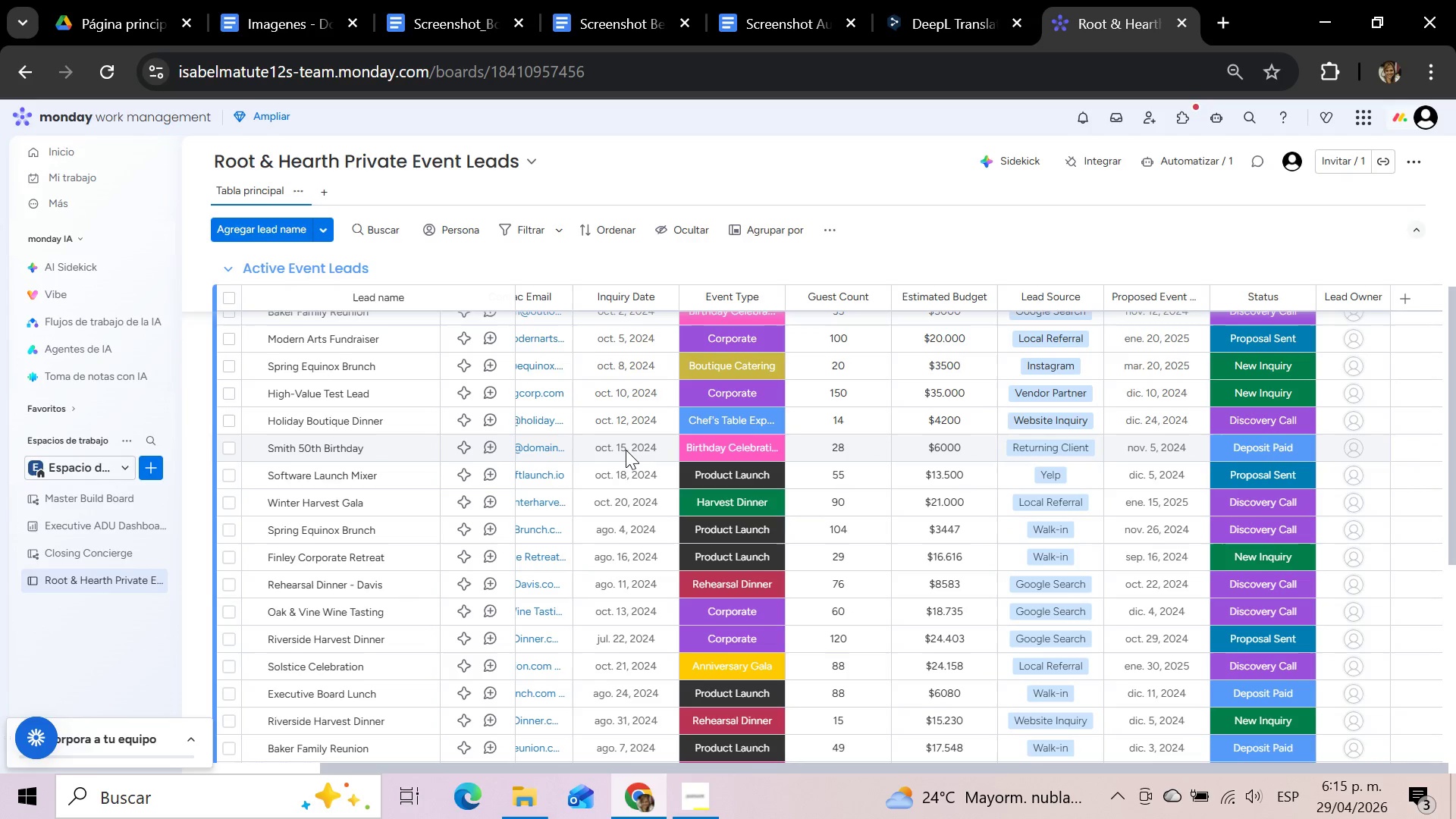 
scroll: coordinate [626, 450], scroll_direction: up, amount: 13.0
 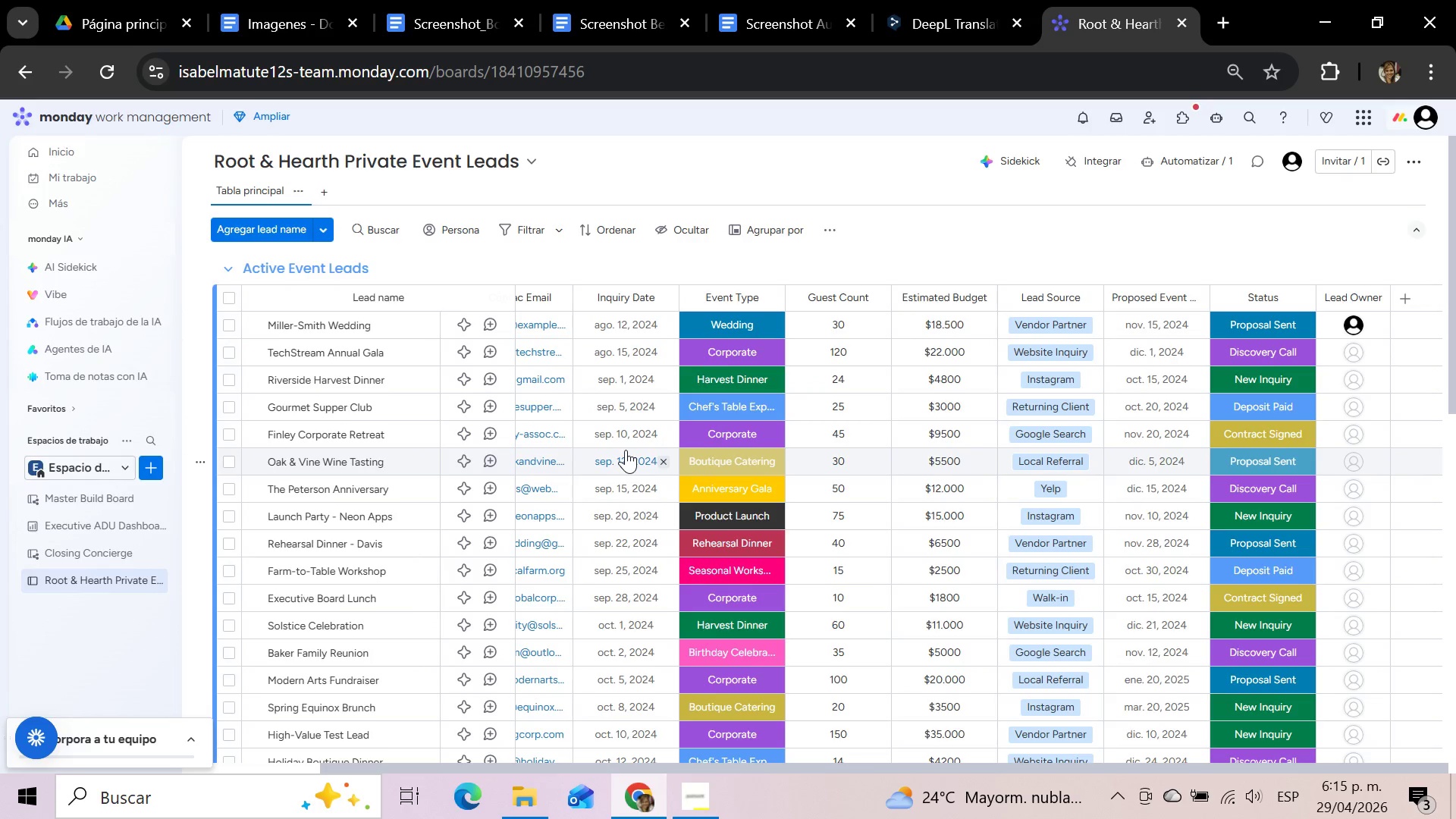 
scroll: coordinate [626, 450], scroll_direction: down, amount: 4.0
 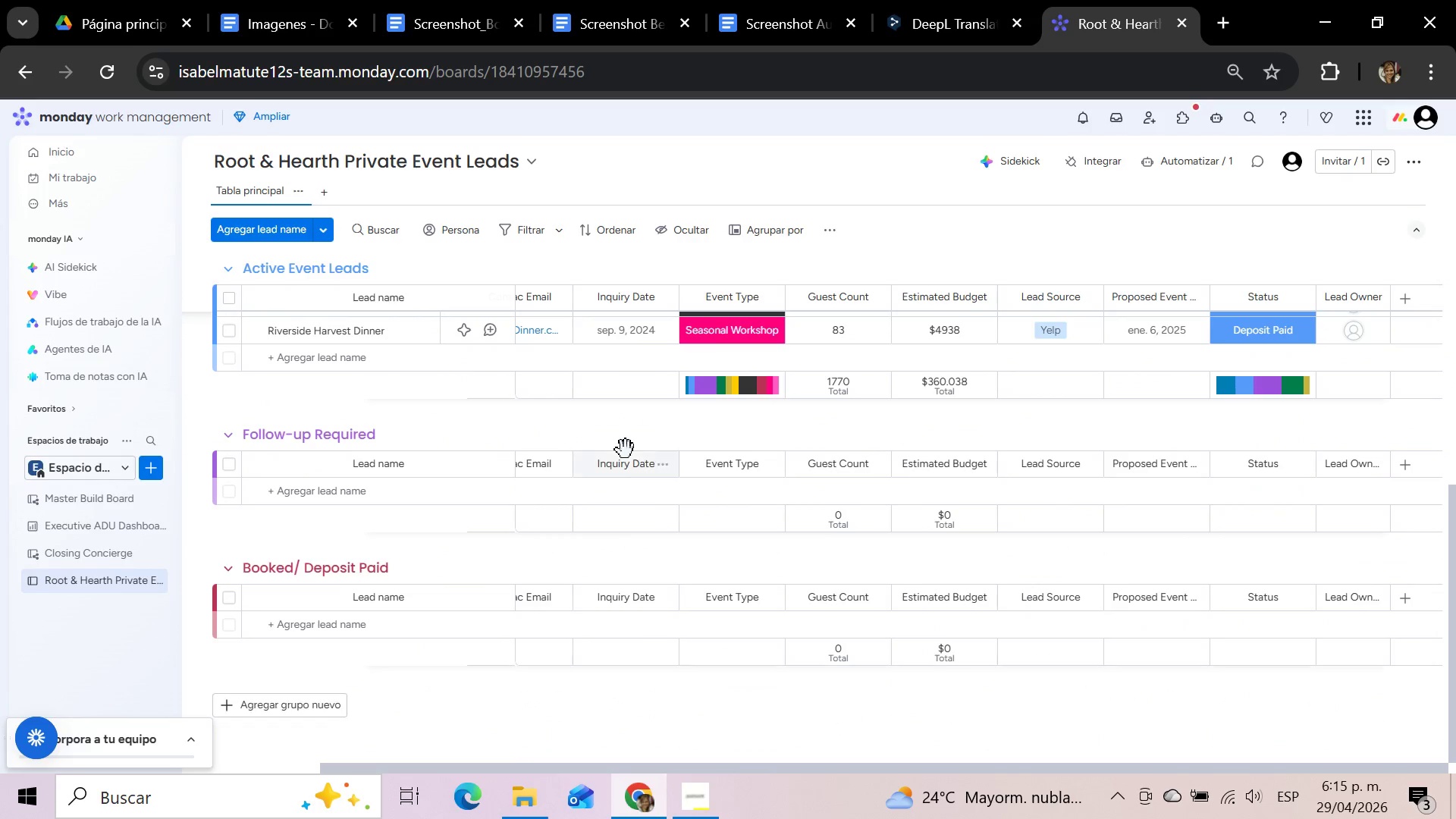 
scroll: coordinate [626, 450], scroll_direction: up, amount: 1.0
 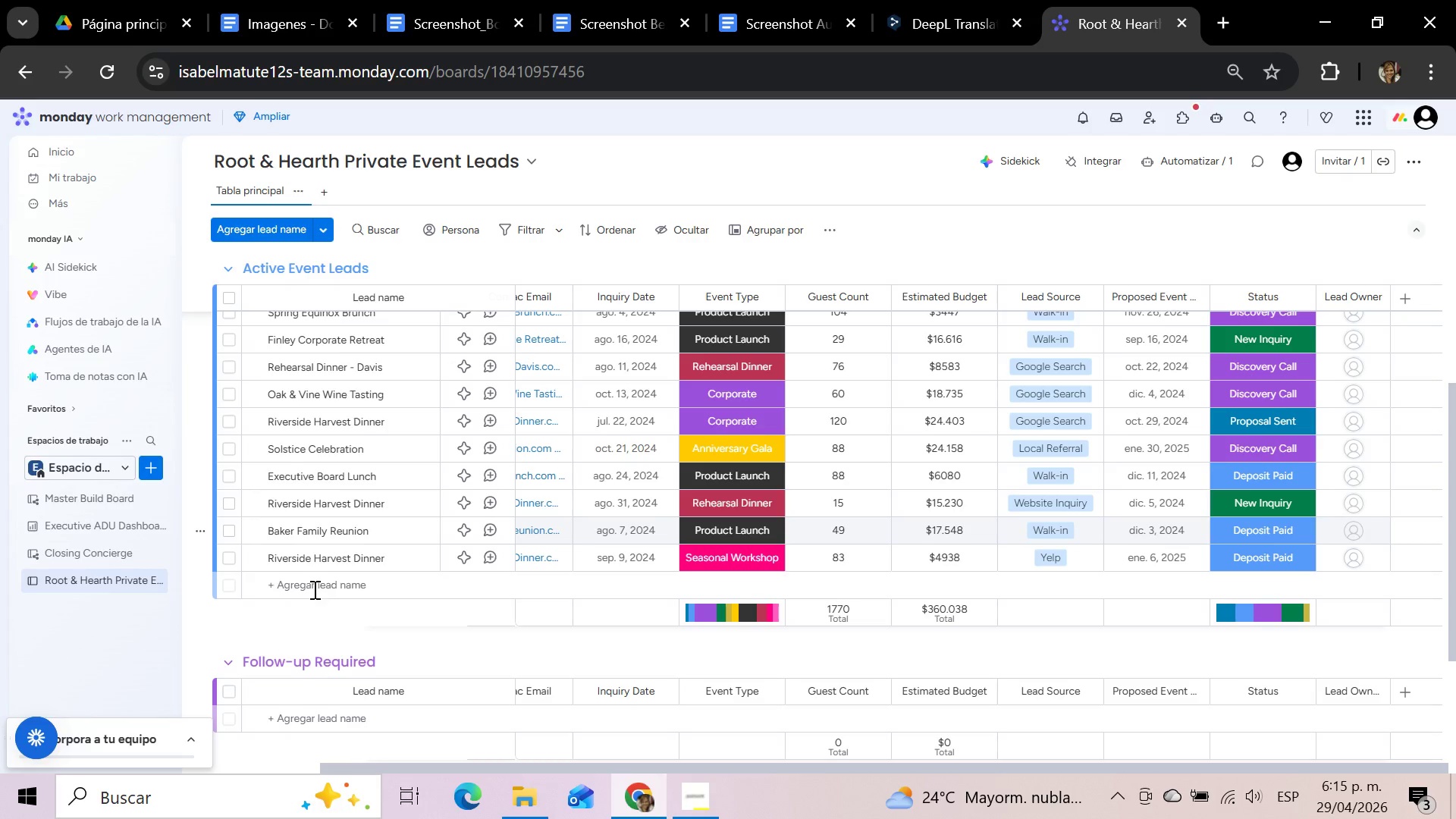 
left_click([313, 589])
 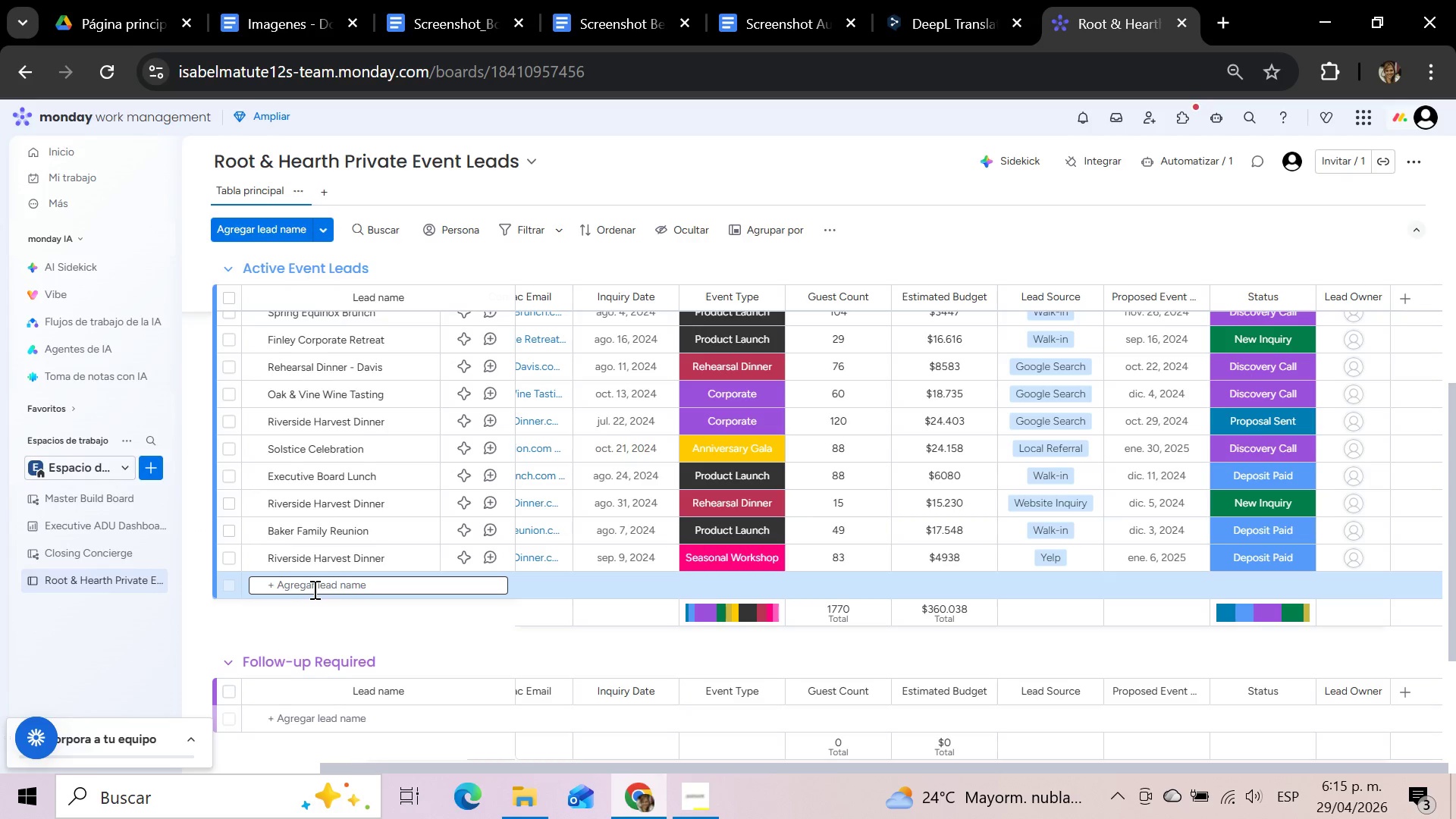 
type(Bruno Mathew)
 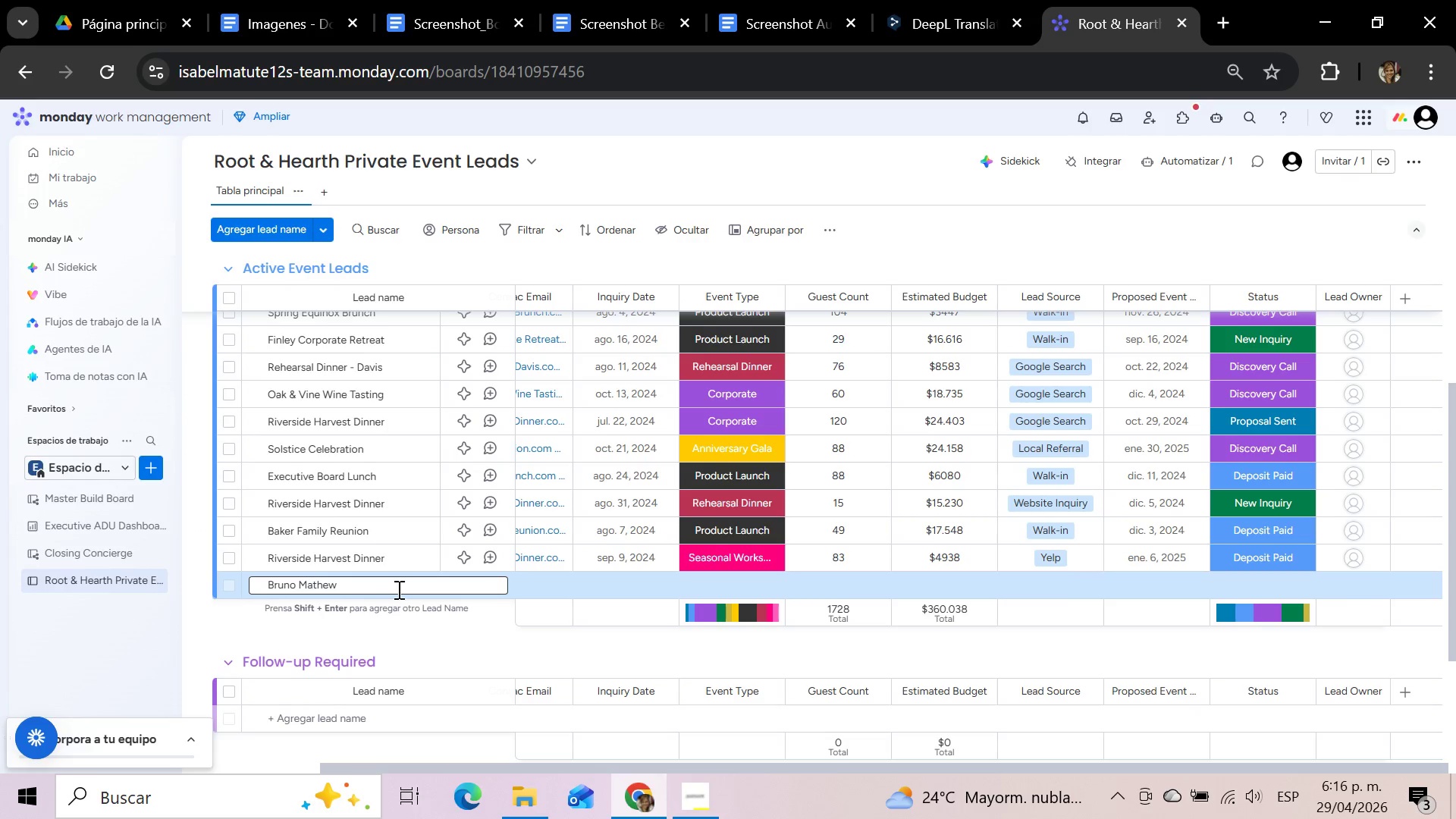 
wait(5.52)
 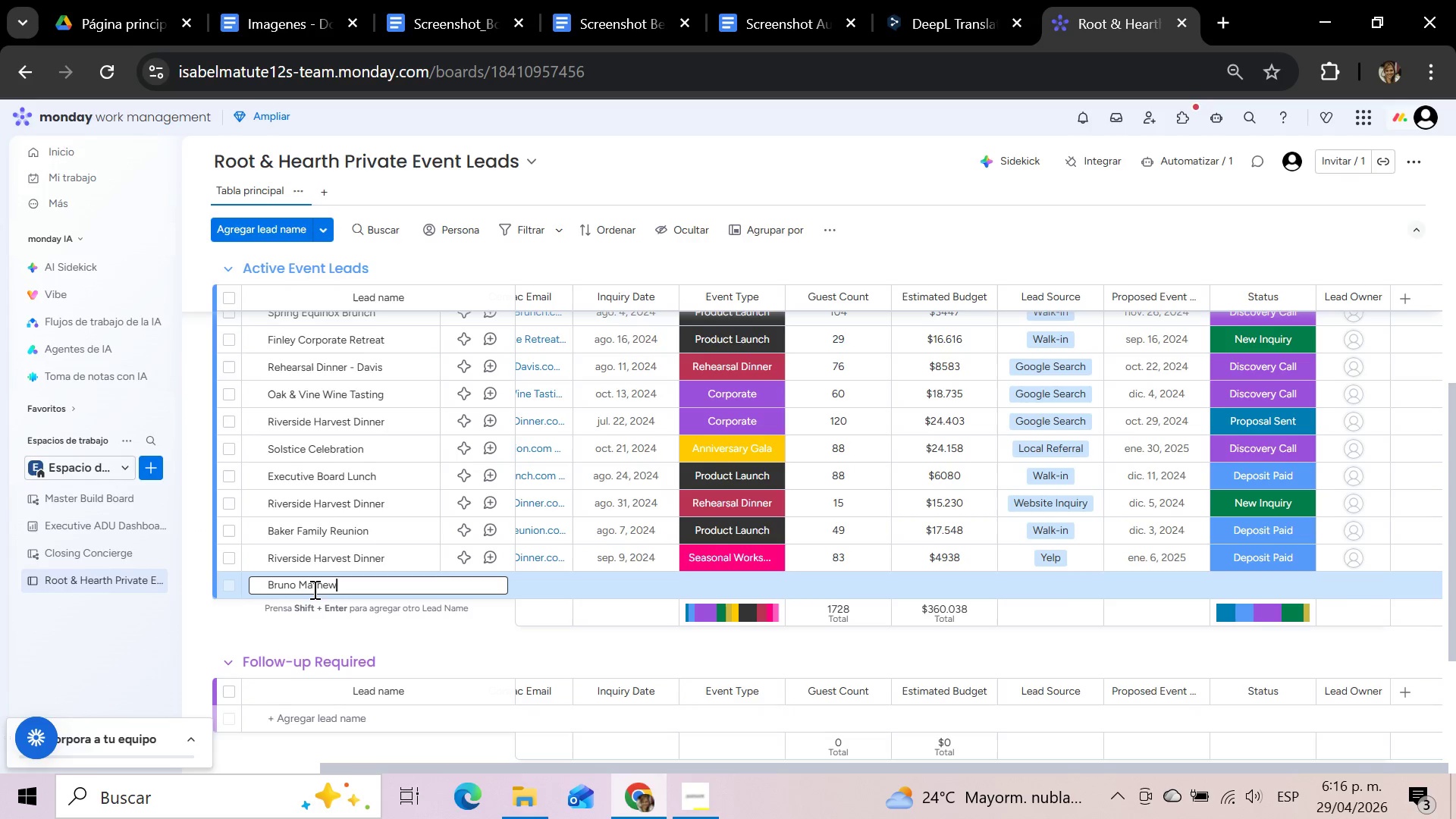 
left_click([531, 593])
 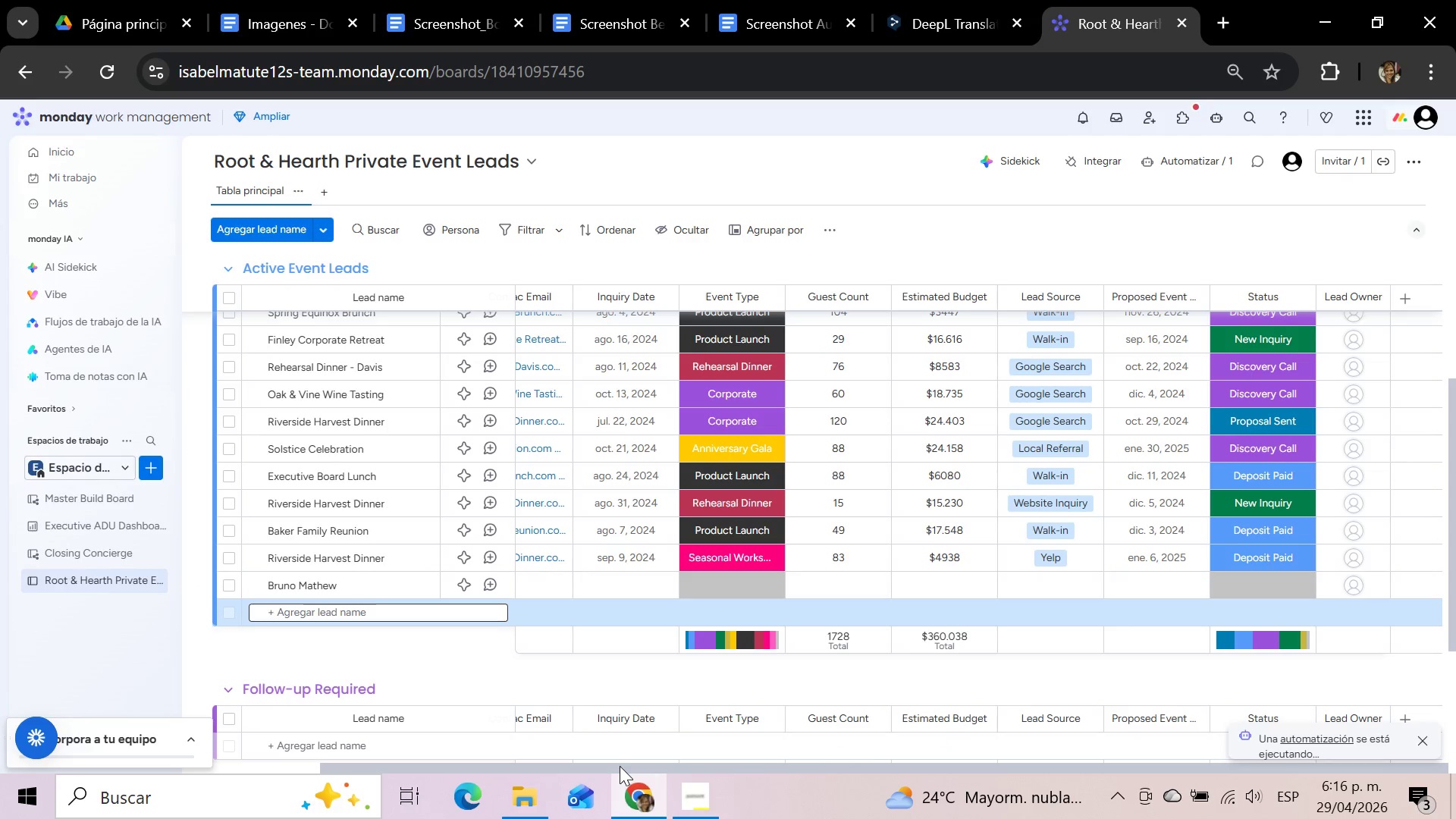 
left_click_drag(start_coordinate=[617, 766], to_coordinate=[255, 763])
 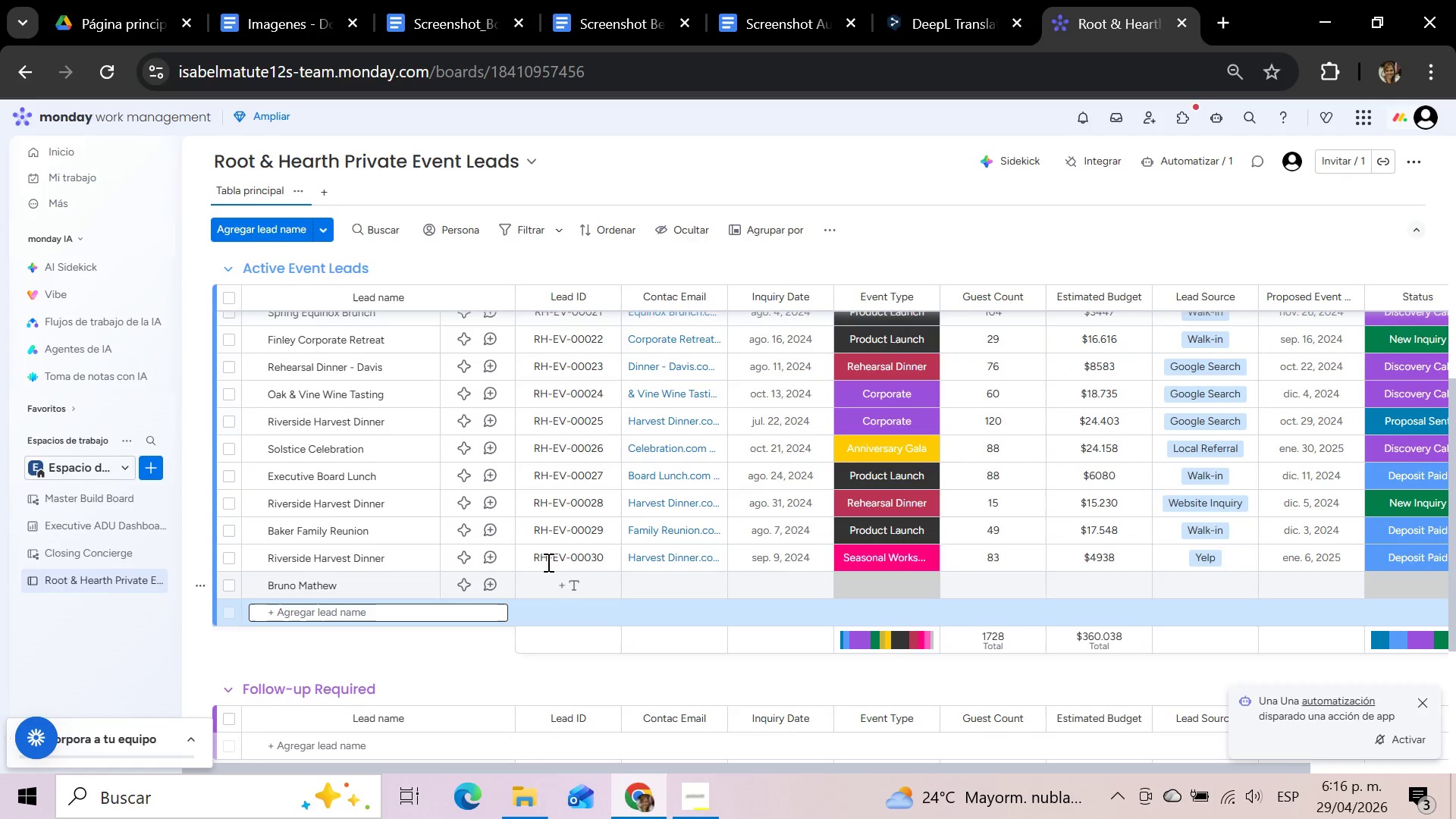 
left_click_drag(start_coordinate=[532, 558], to_coordinate=[581, 552])
 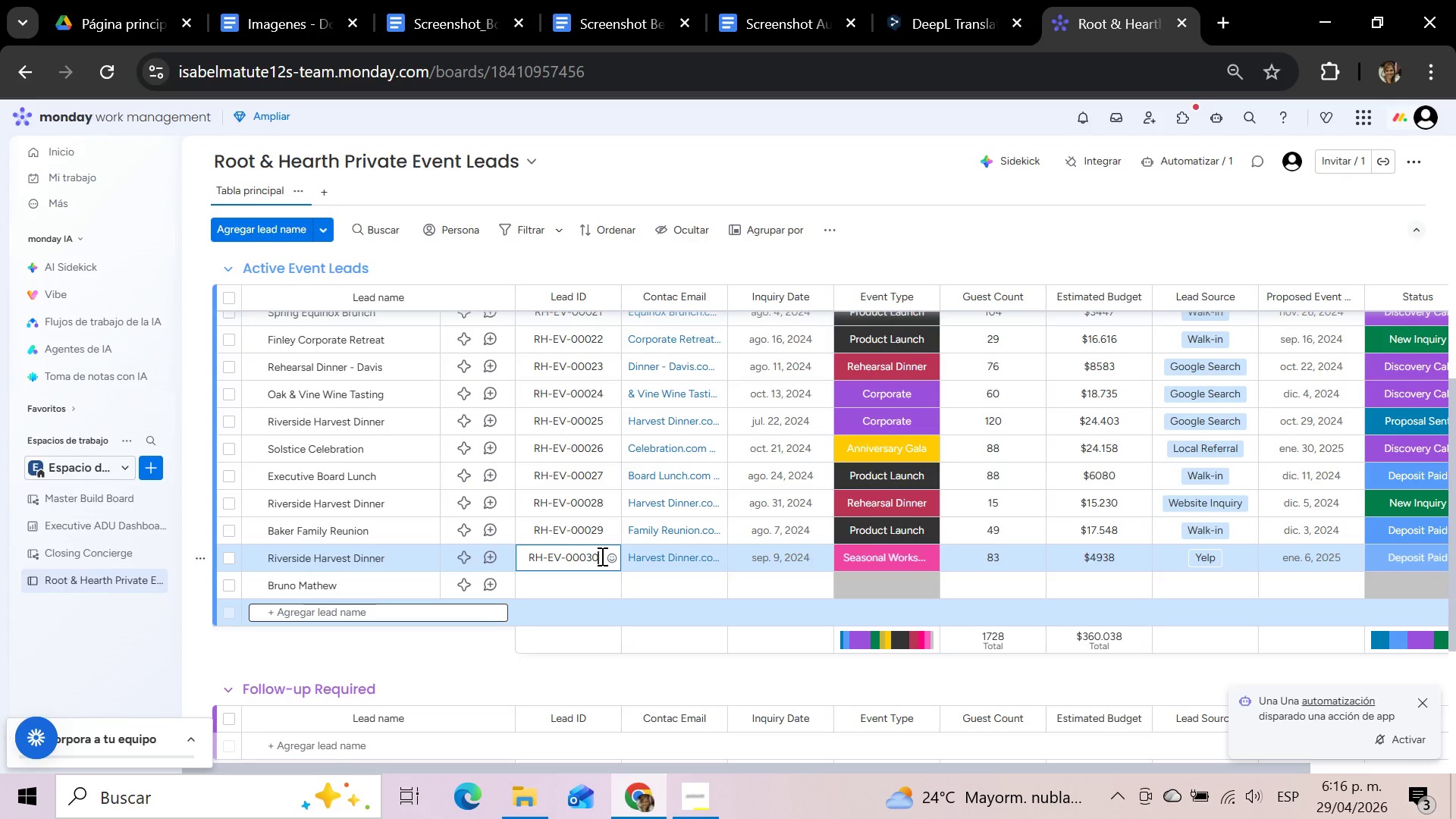 
left_click_drag(start_coordinate=[601, 556], to_coordinate=[507, 559])
 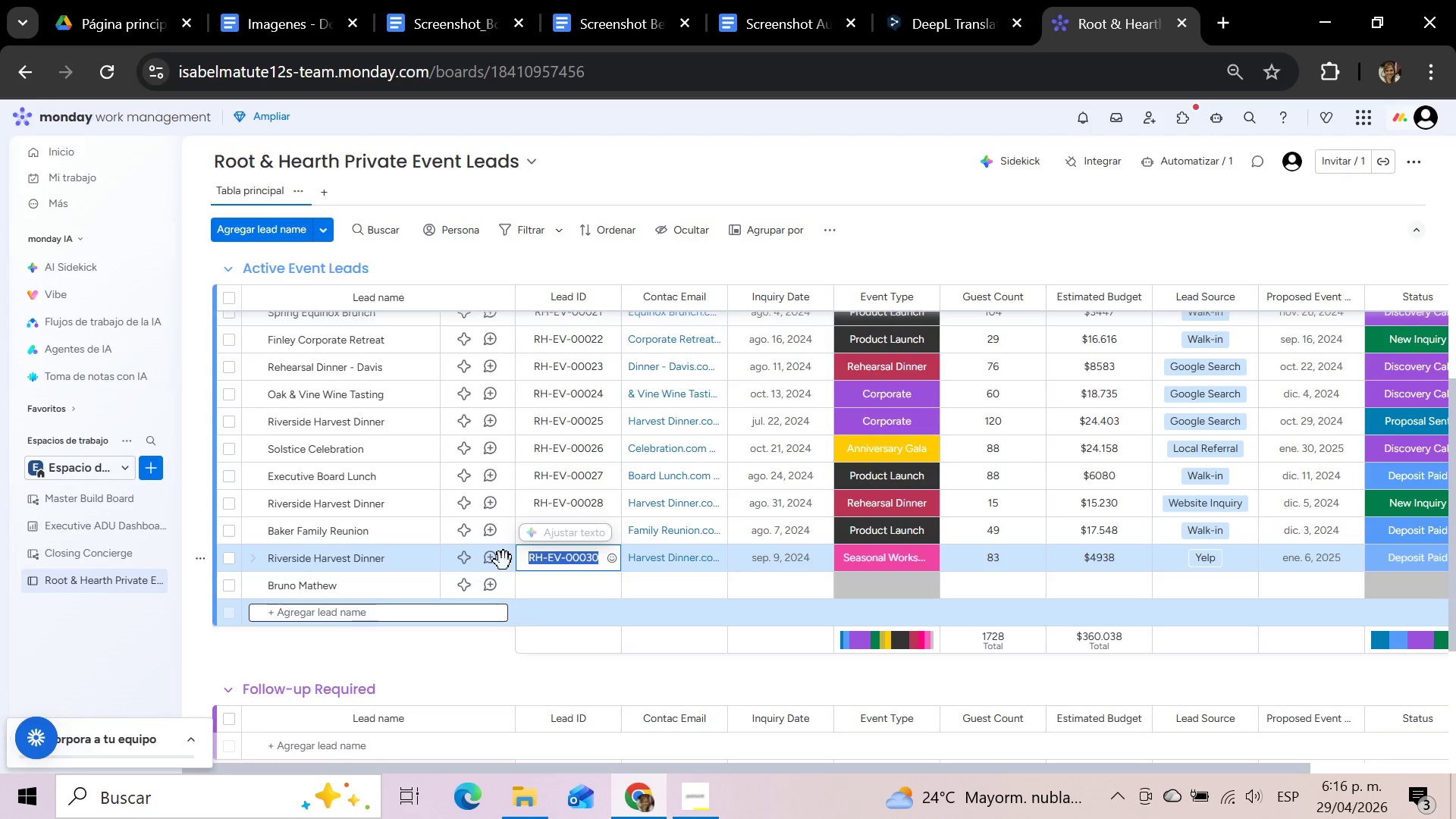 
key(Control+C)
 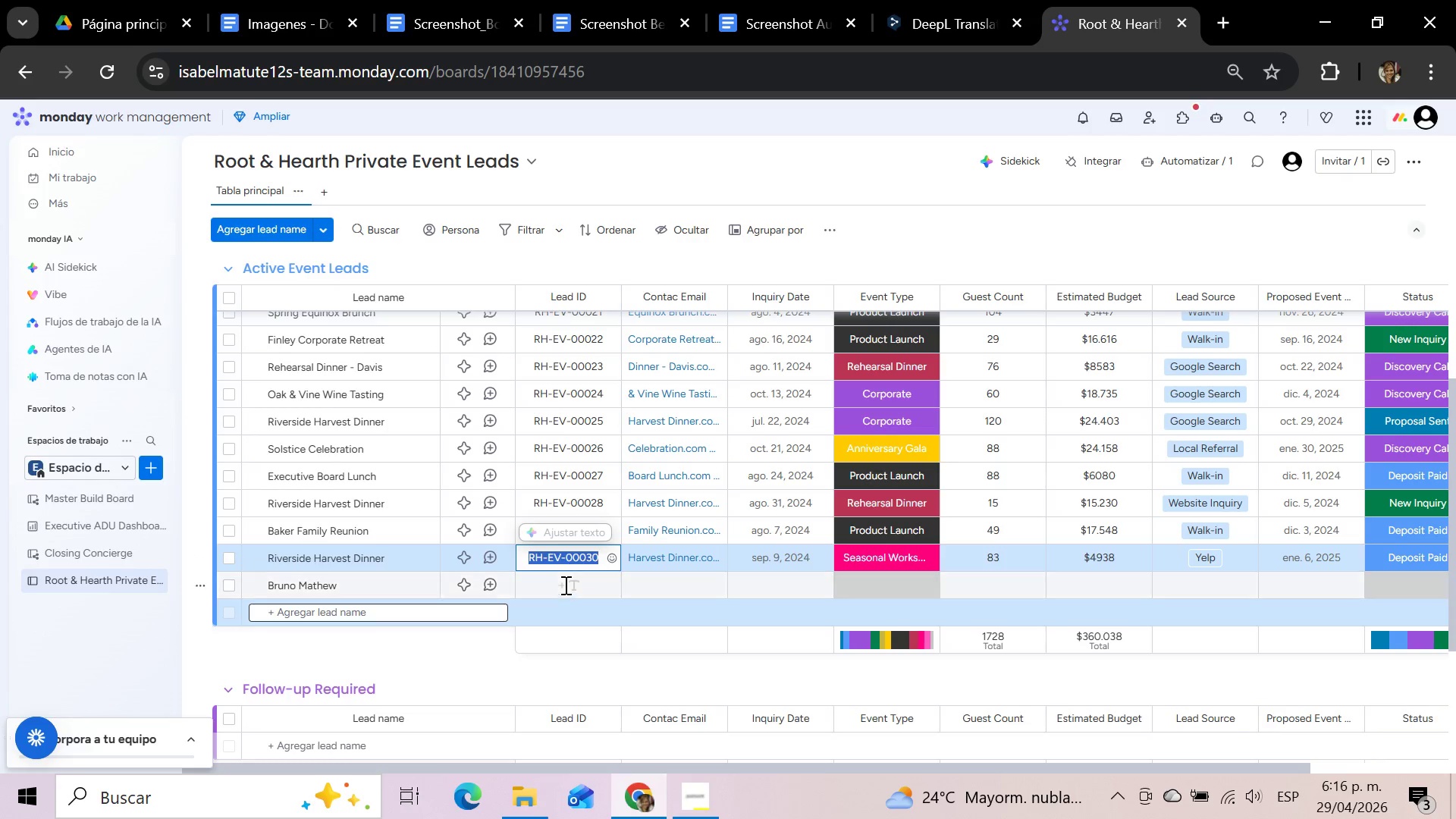 
left_click([564, 585])
 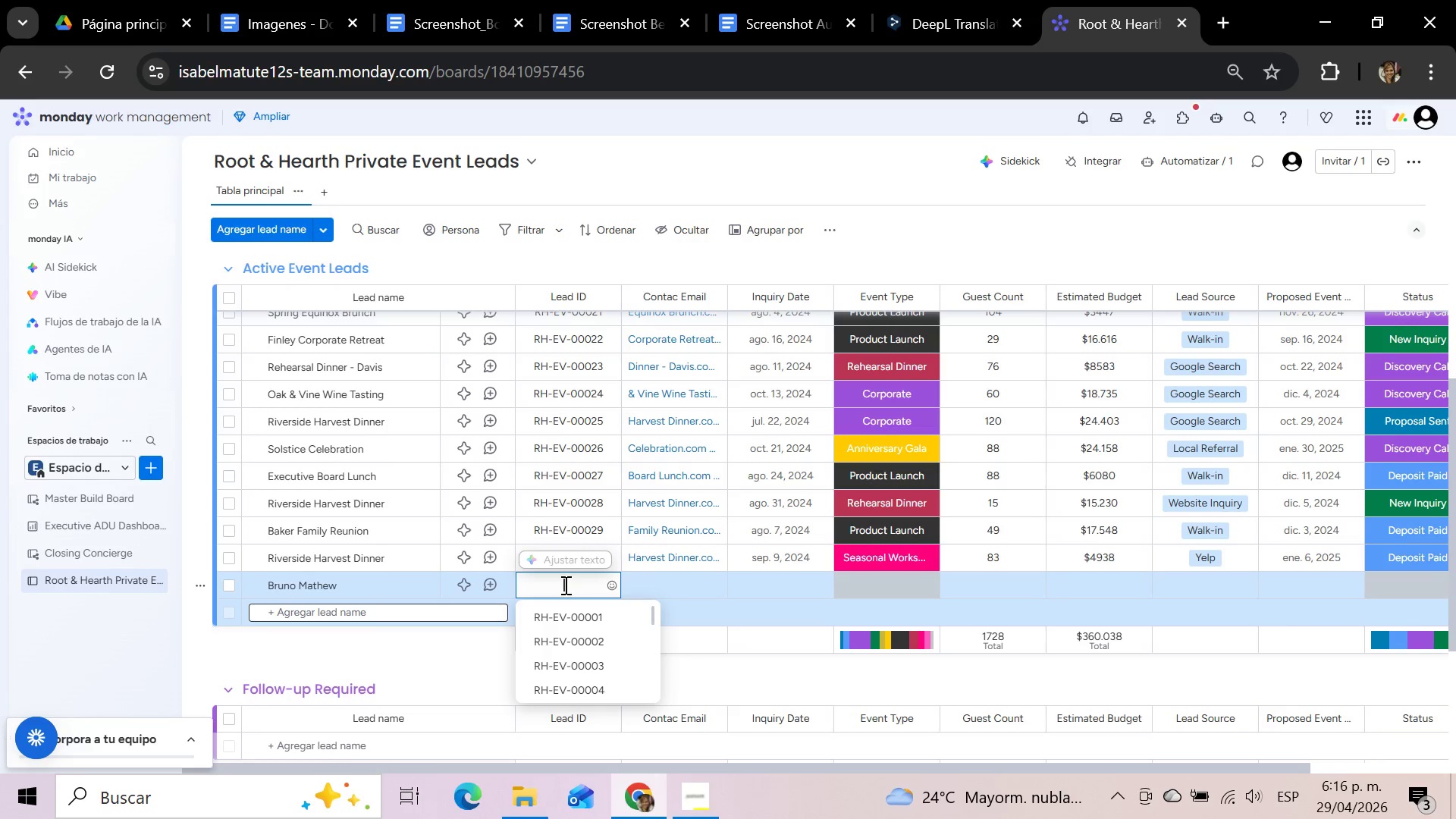 
key(Control+V)
 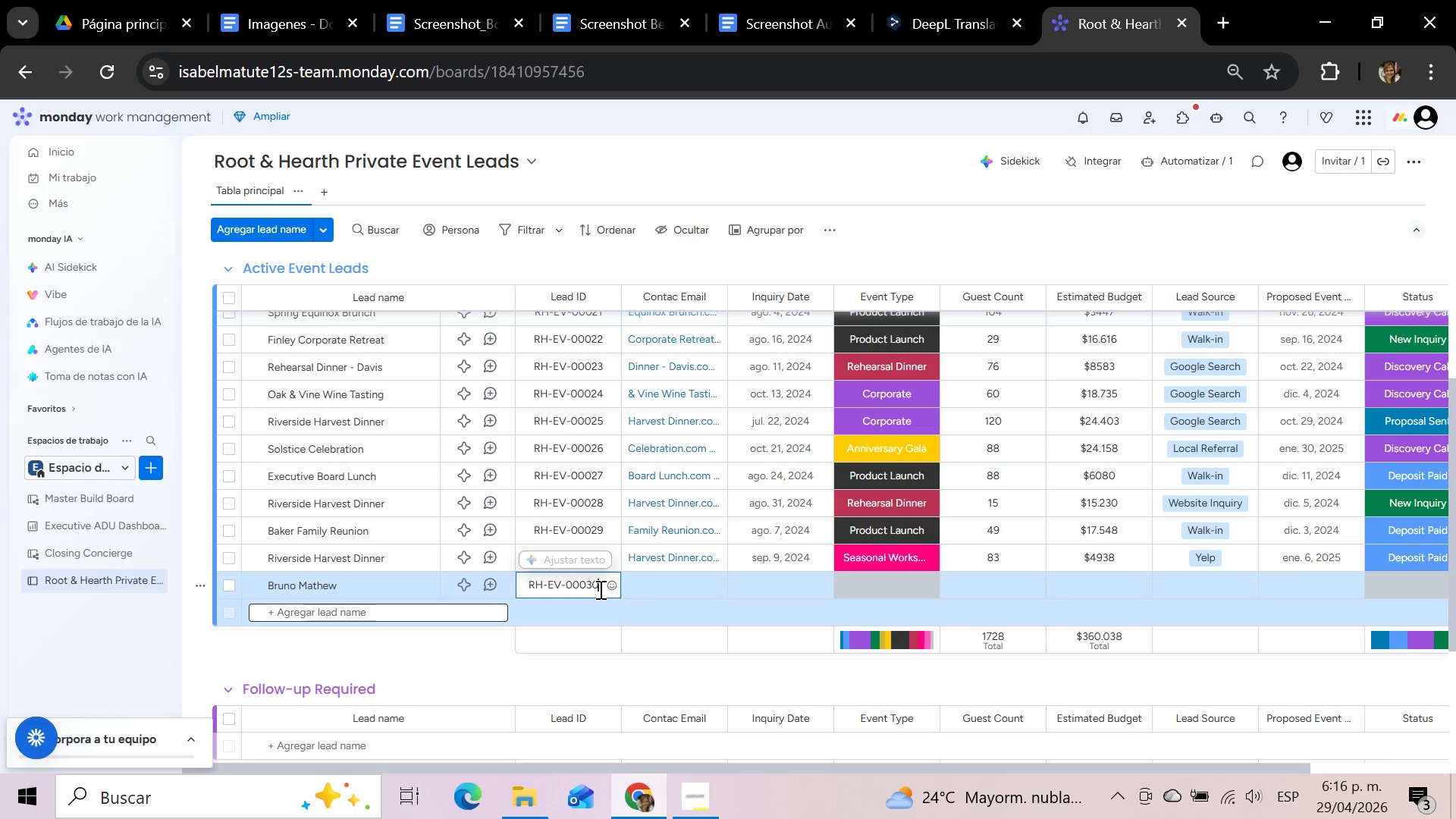 
key(Backspace)
 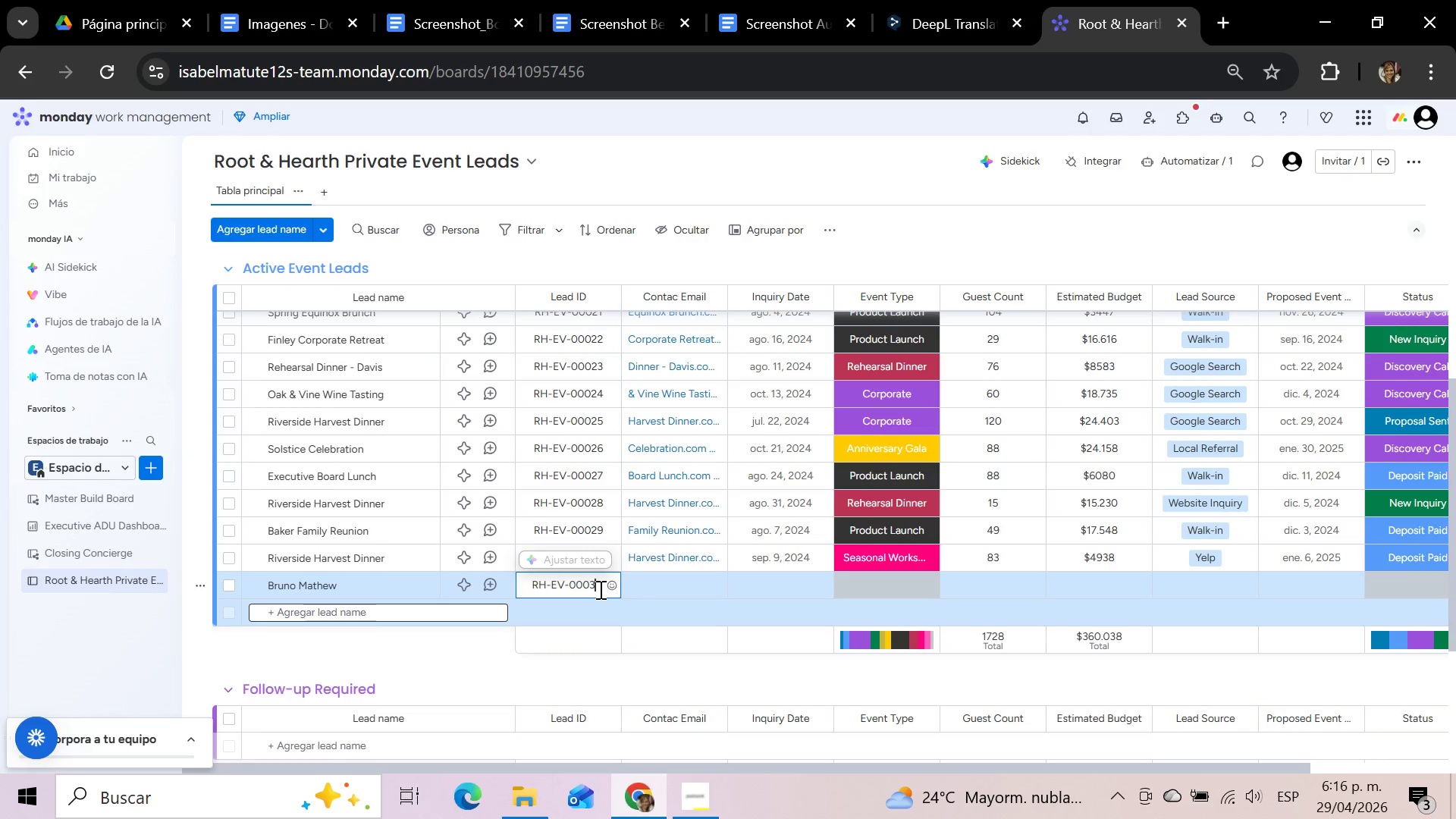 
key(7)
 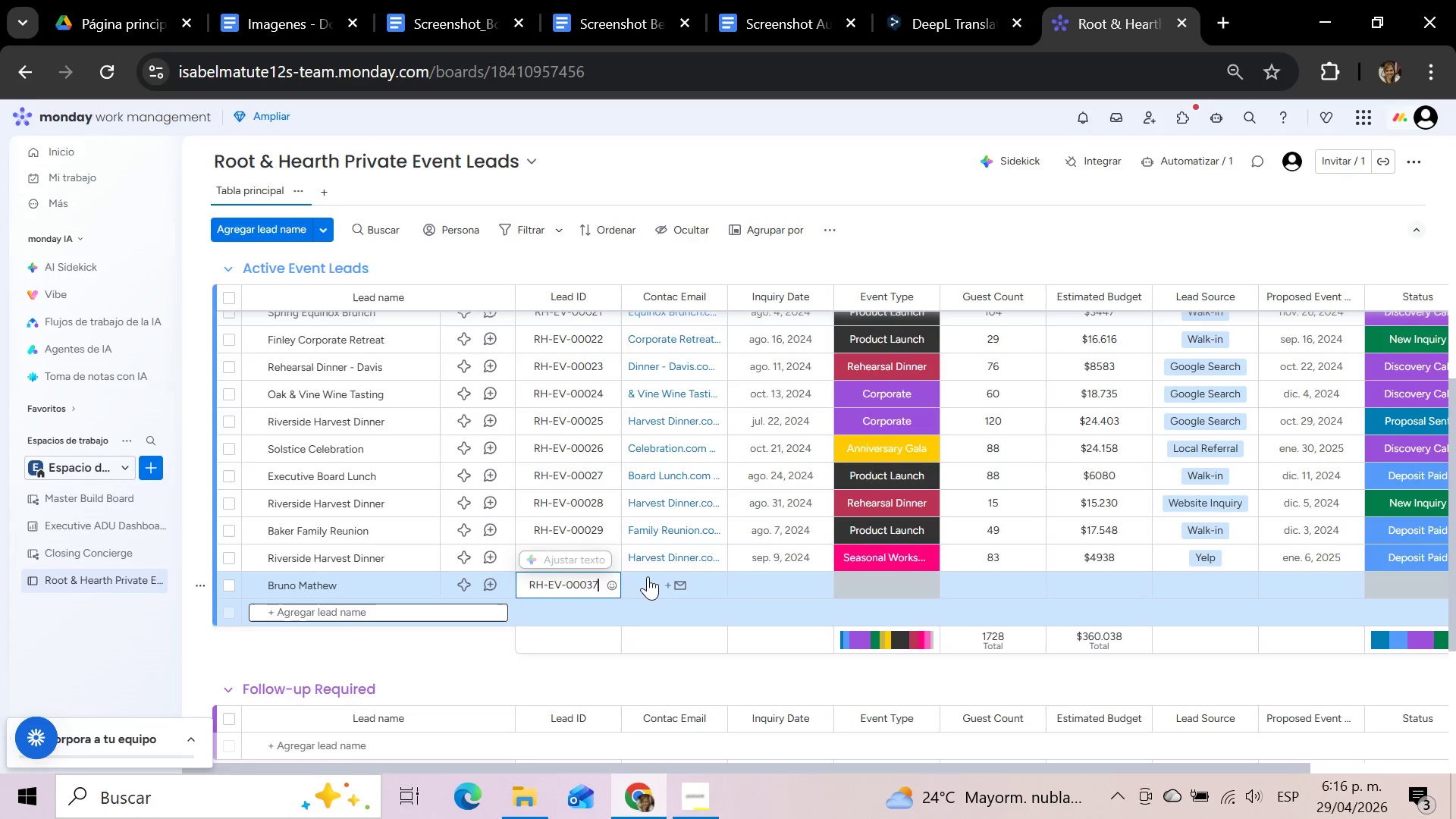 
left_click([651, 578])
 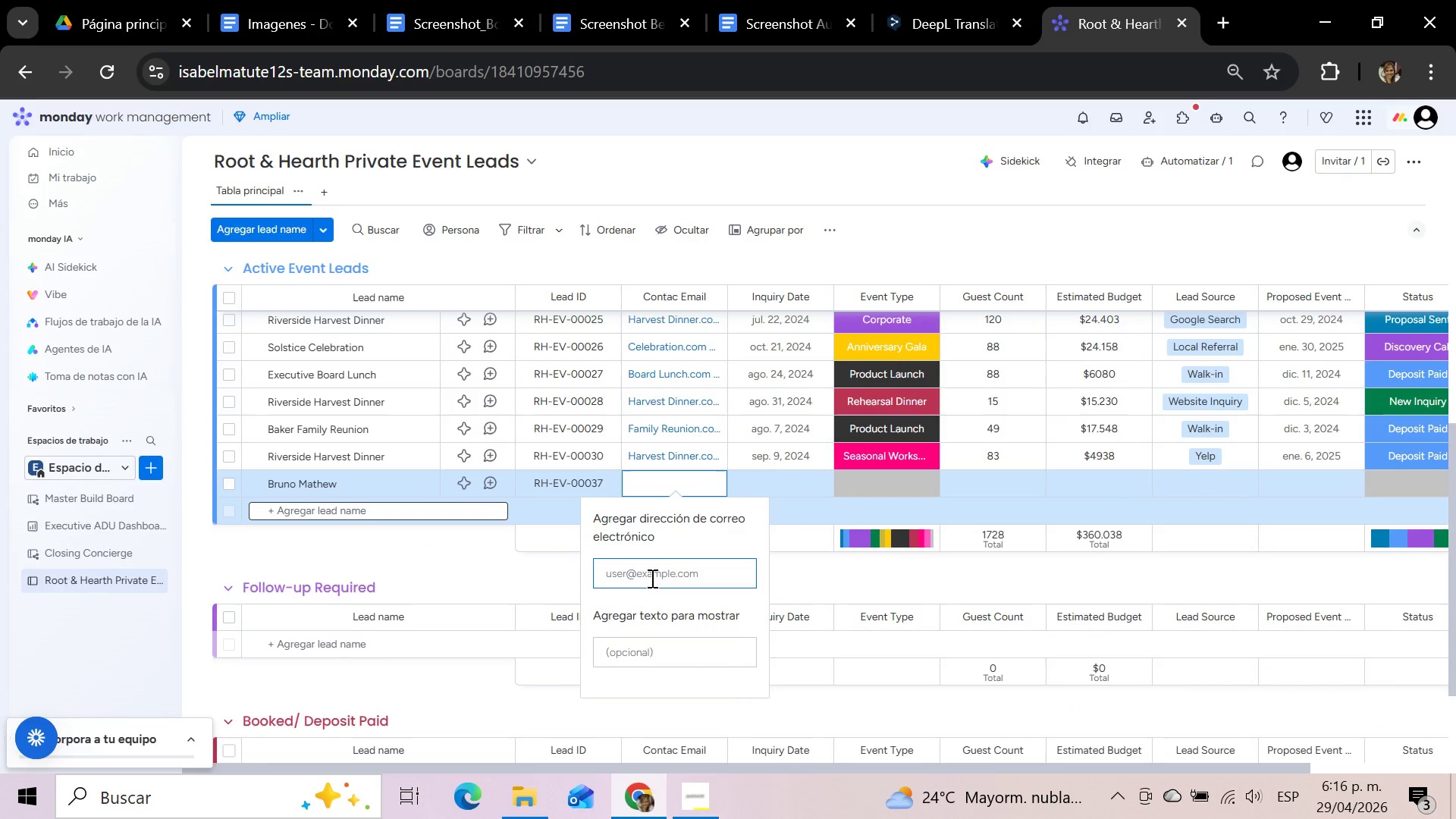 
type(bruno)
 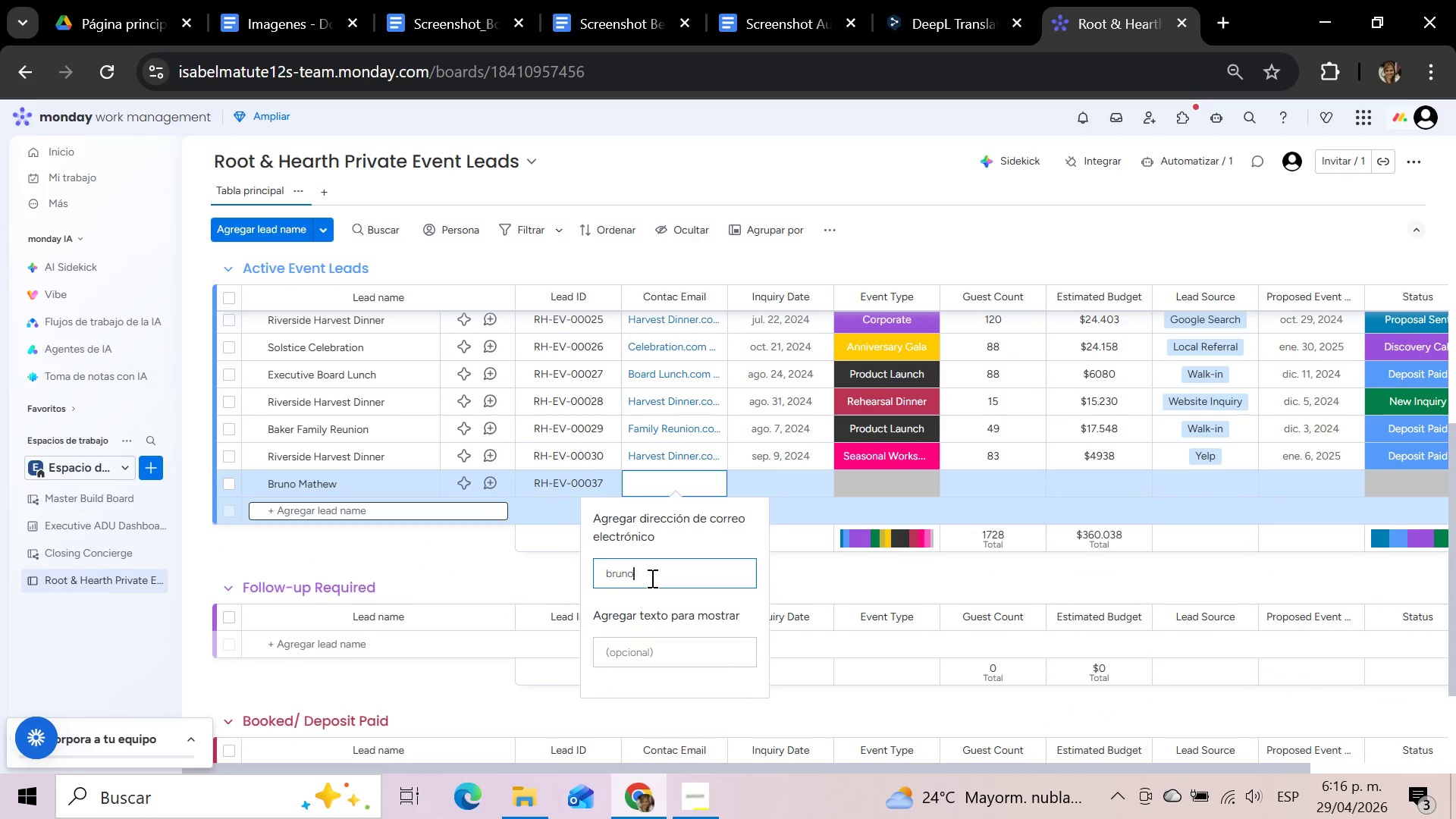 
key(Alt+Control+2)
 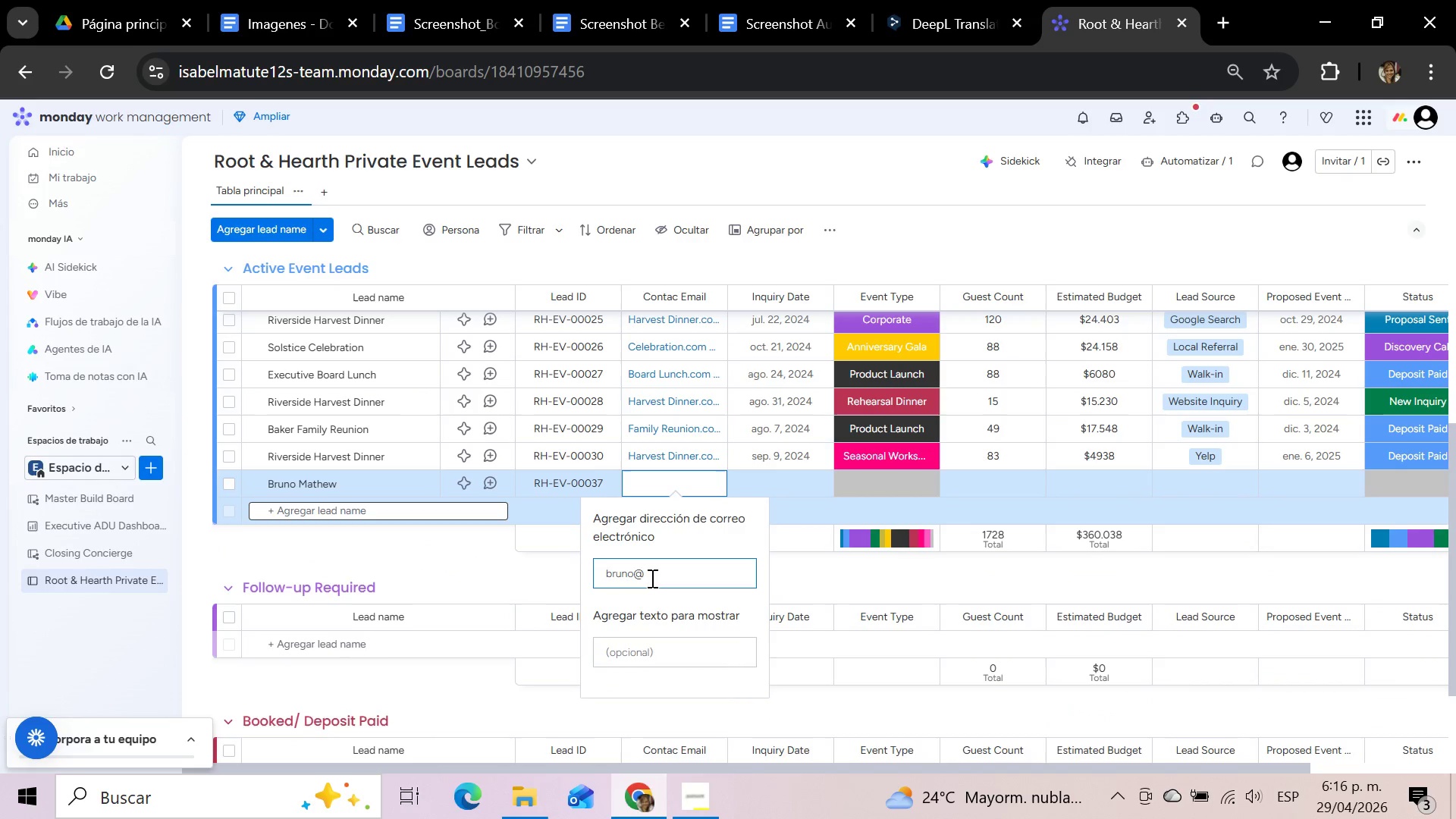 
type(mail.com)
 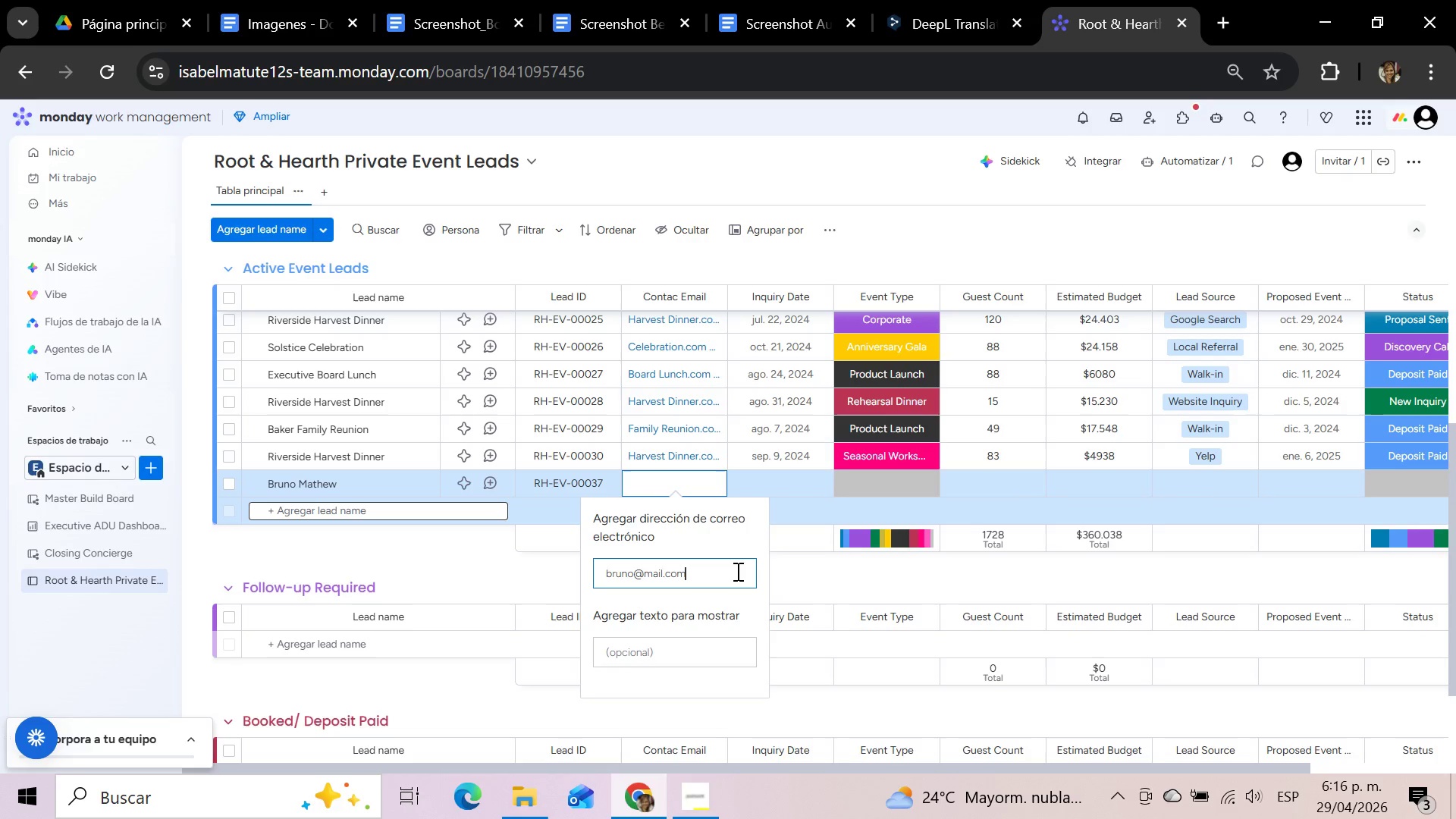 
left_click([821, 590])
 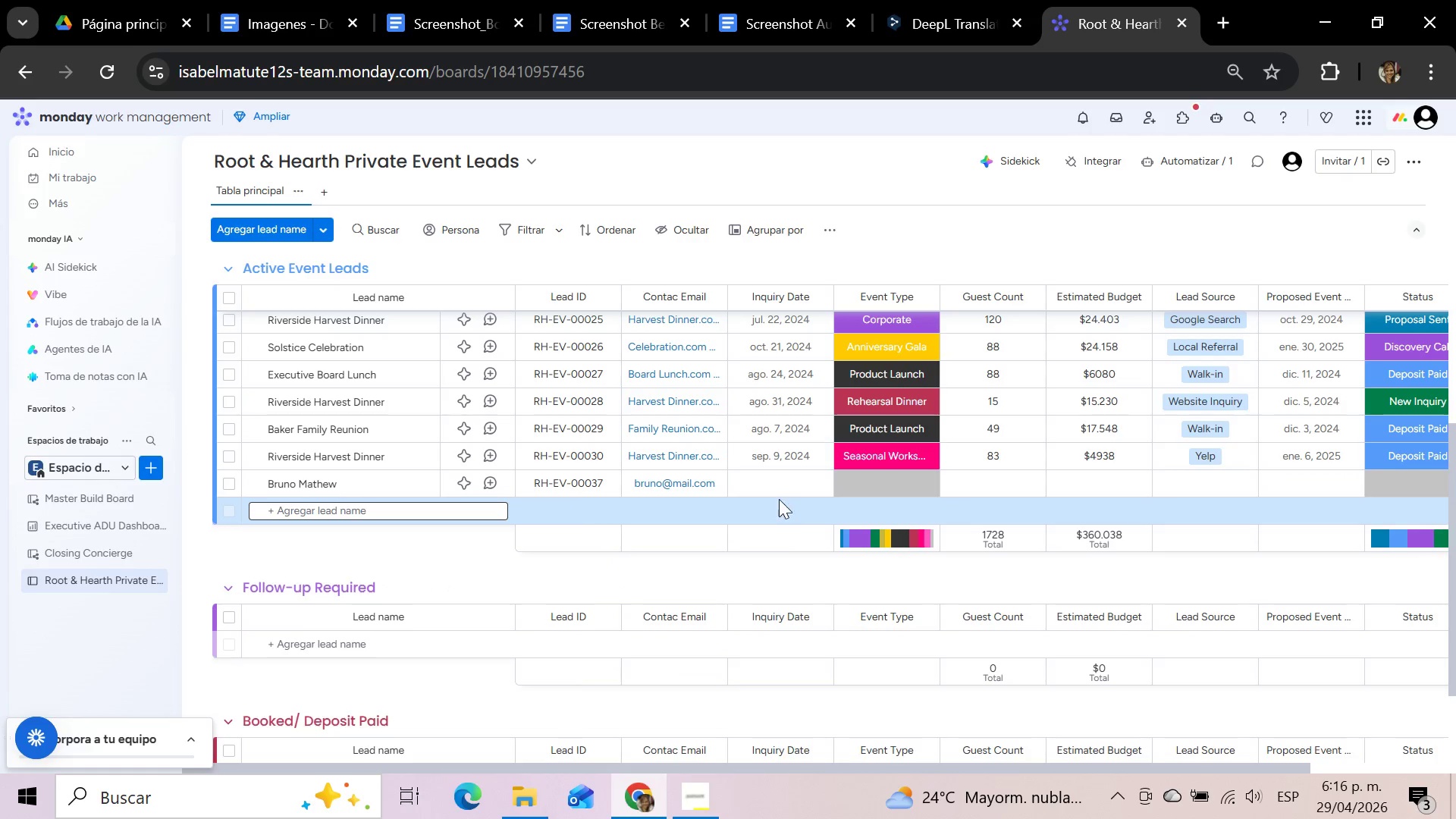 
left_click([774, 488])
 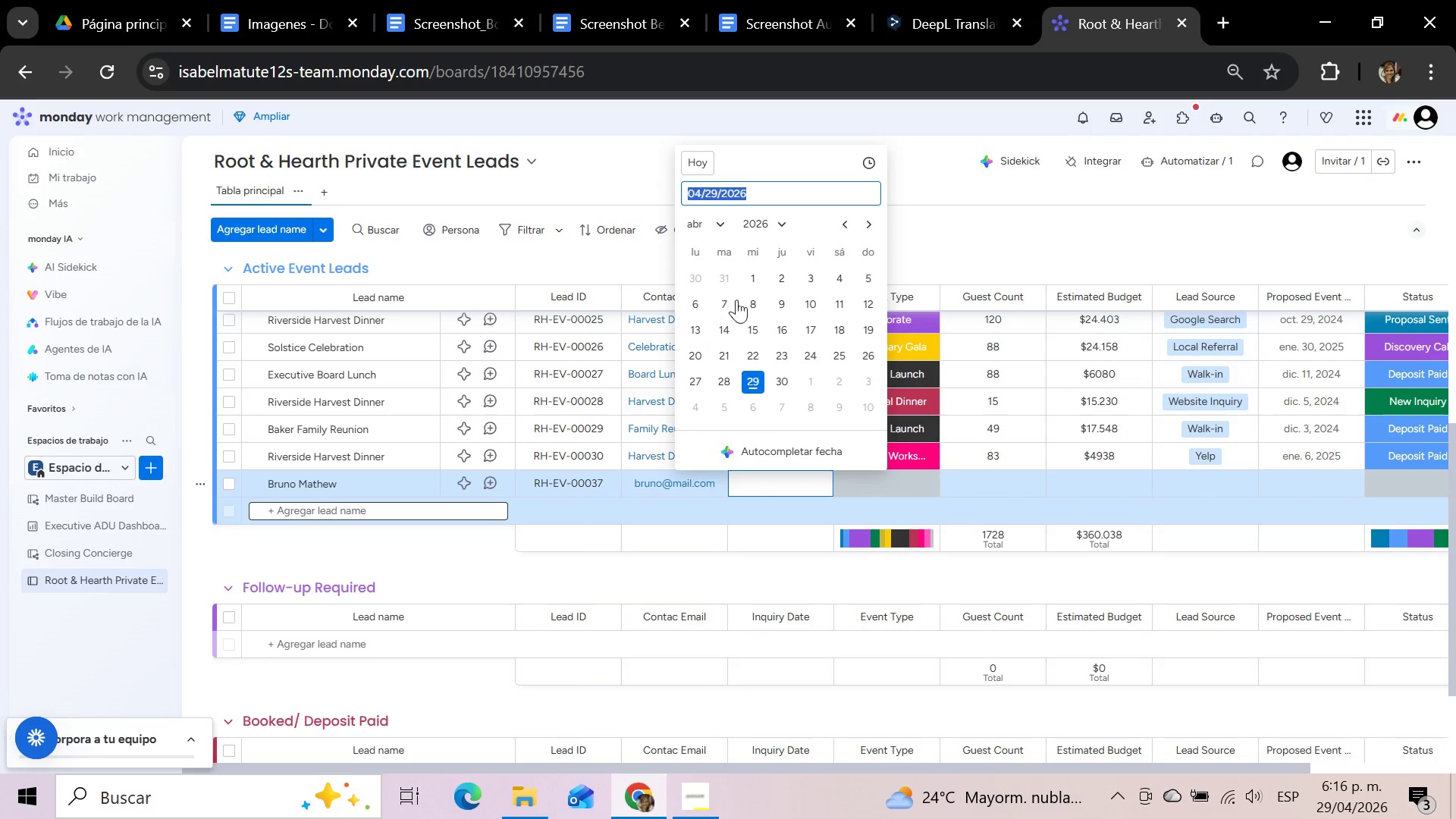 
left_click([751, 193])
 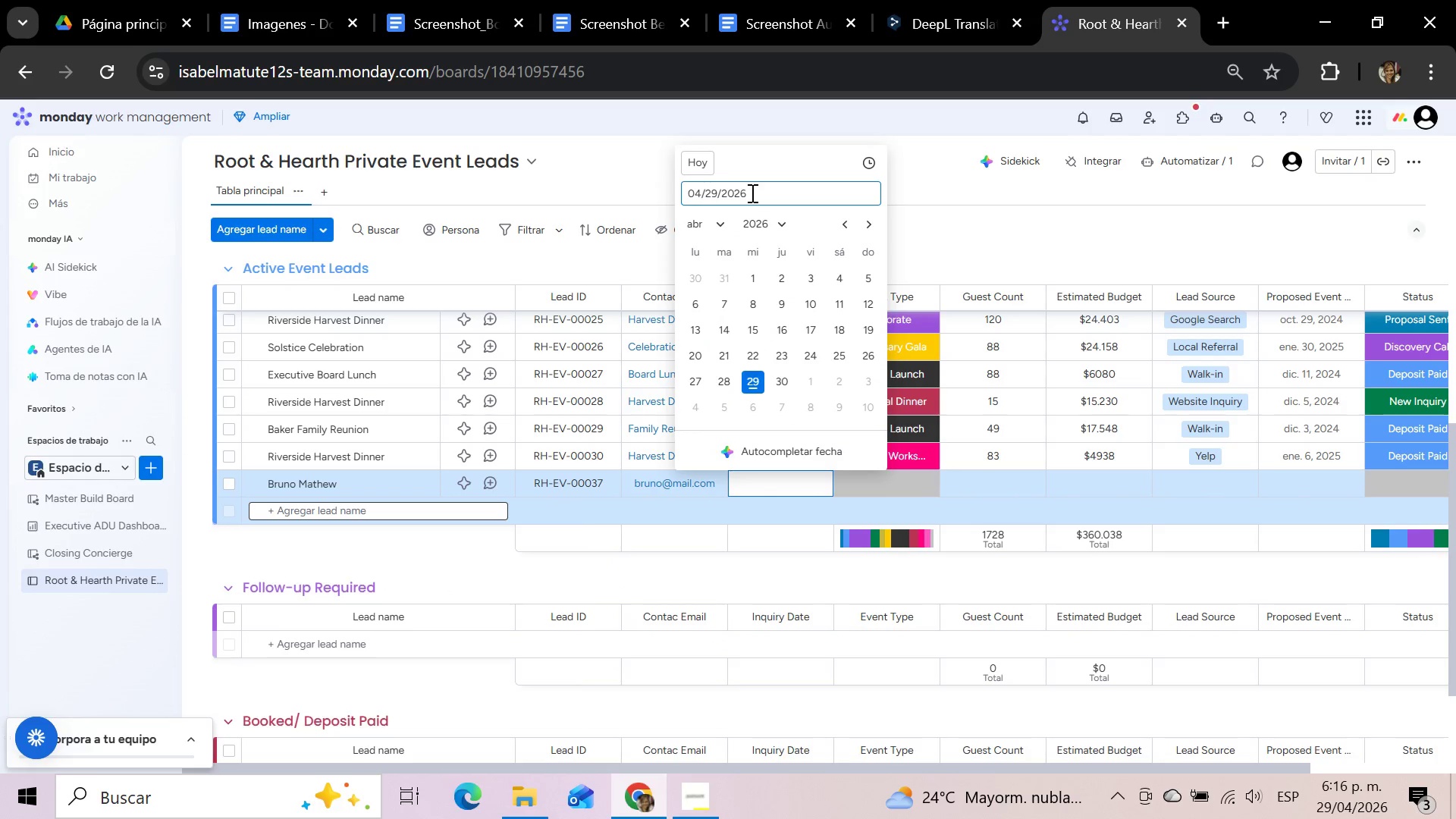 
key(Backspace)
 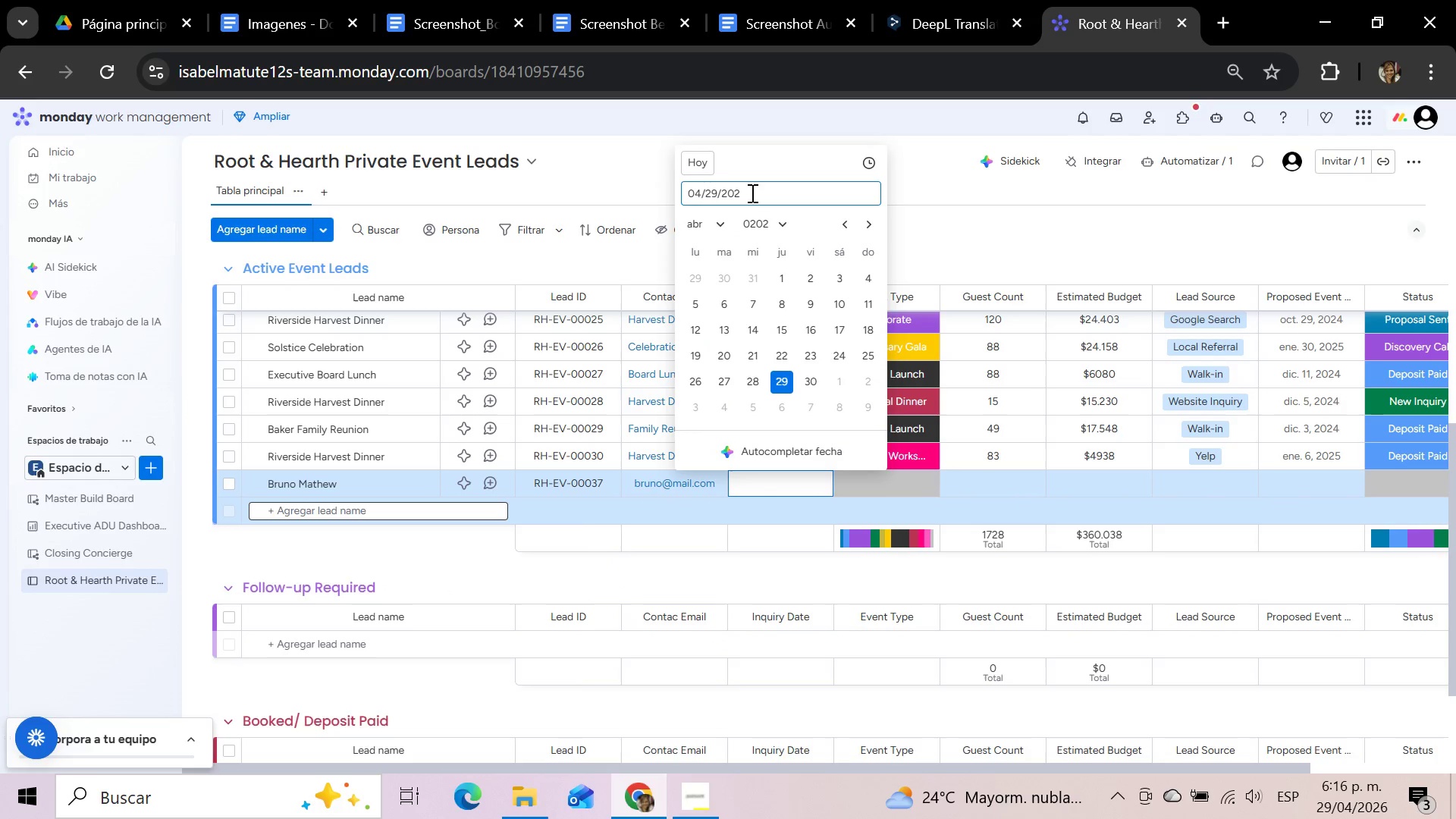 
key(4)
 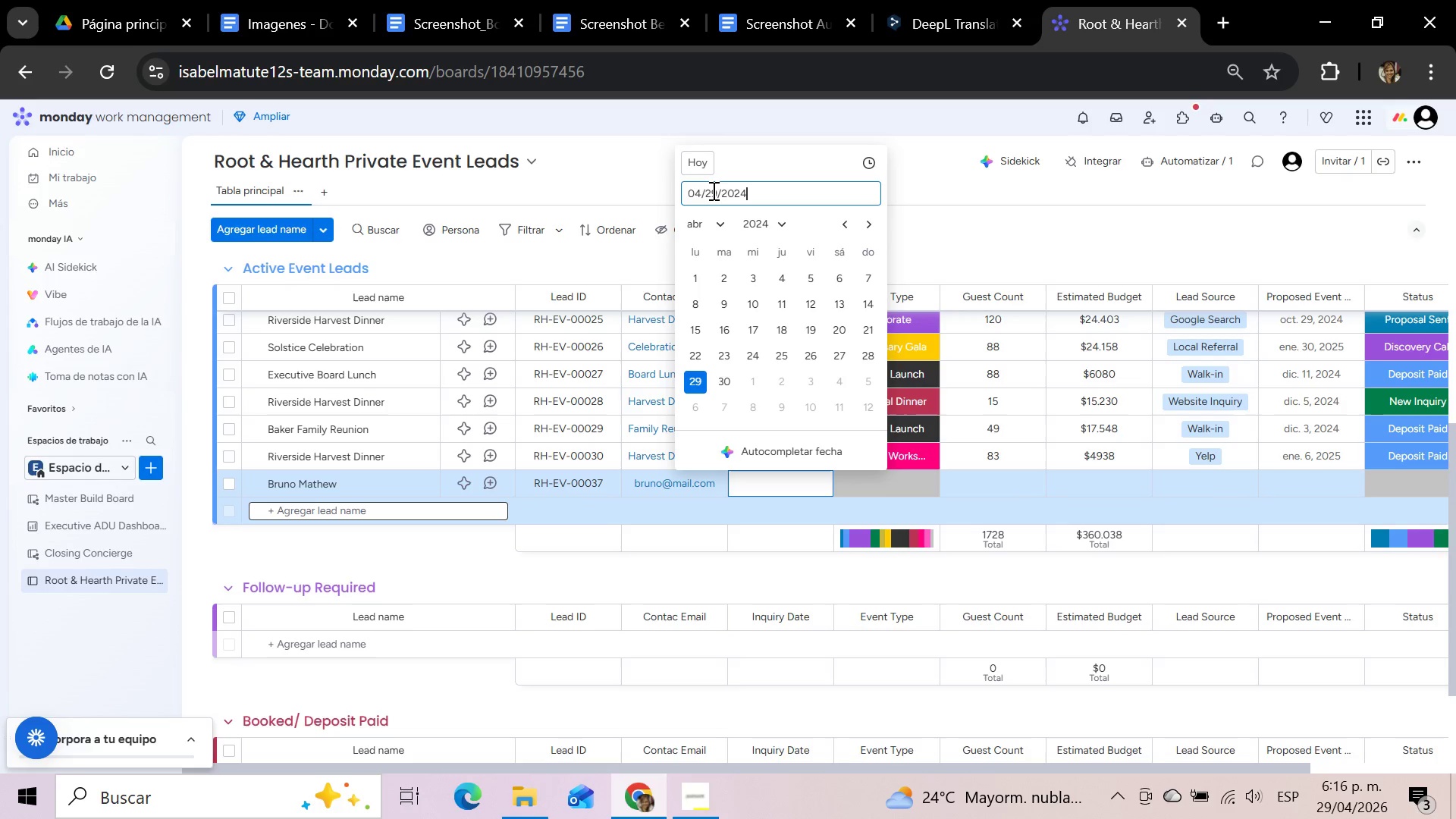 
left_click([712, 190])
 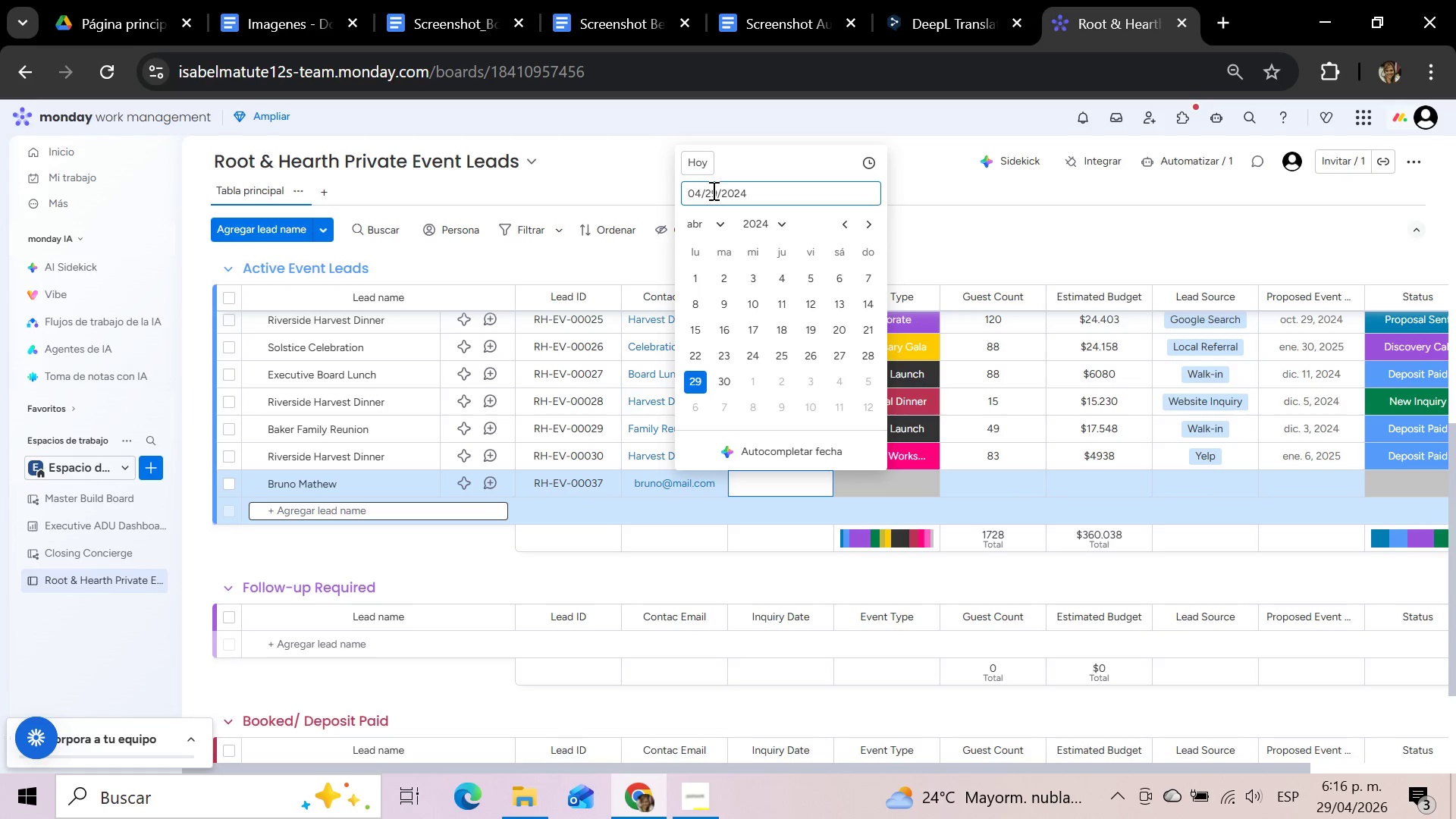 
key(Backspace)
 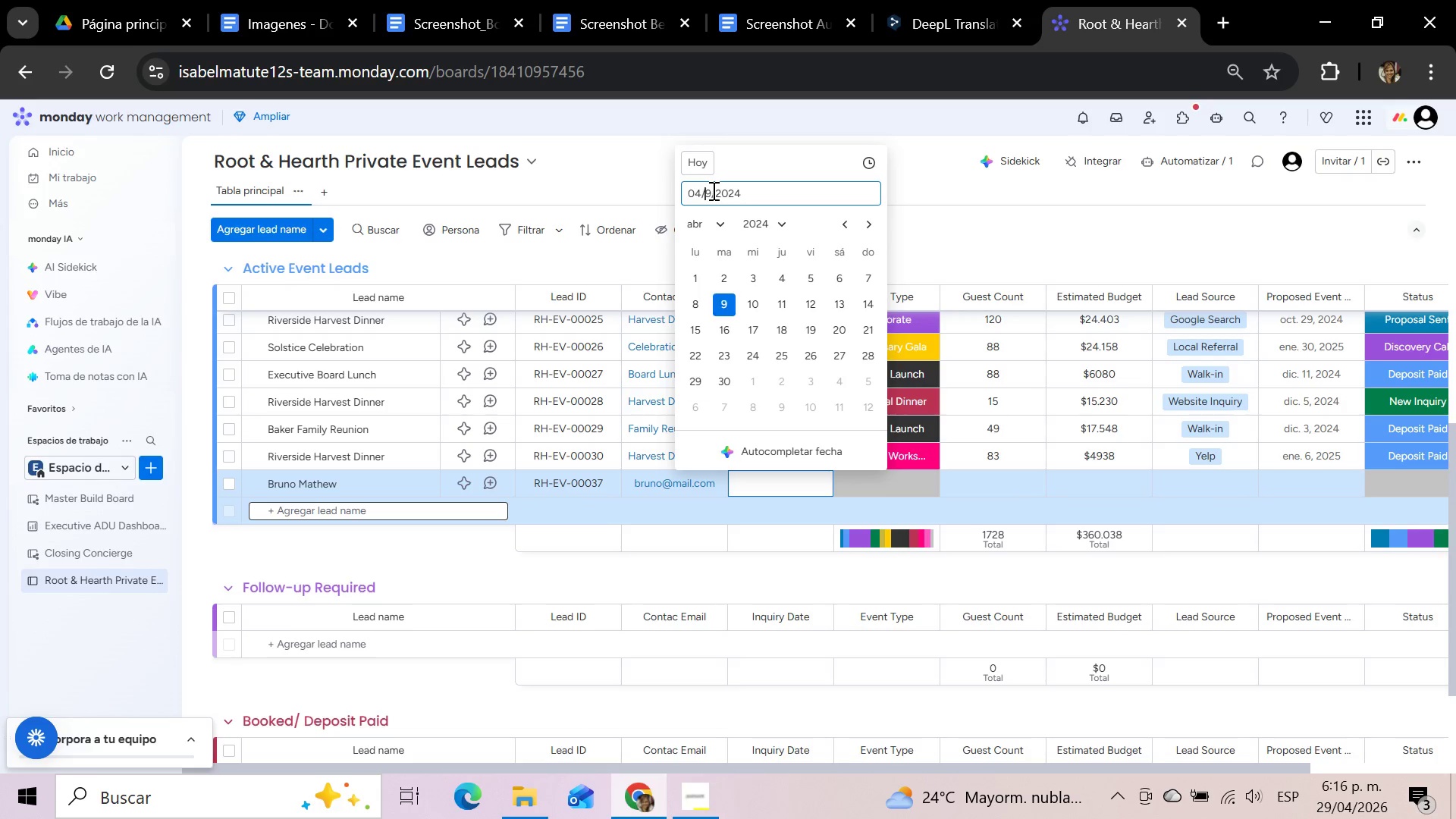 
key(0)
 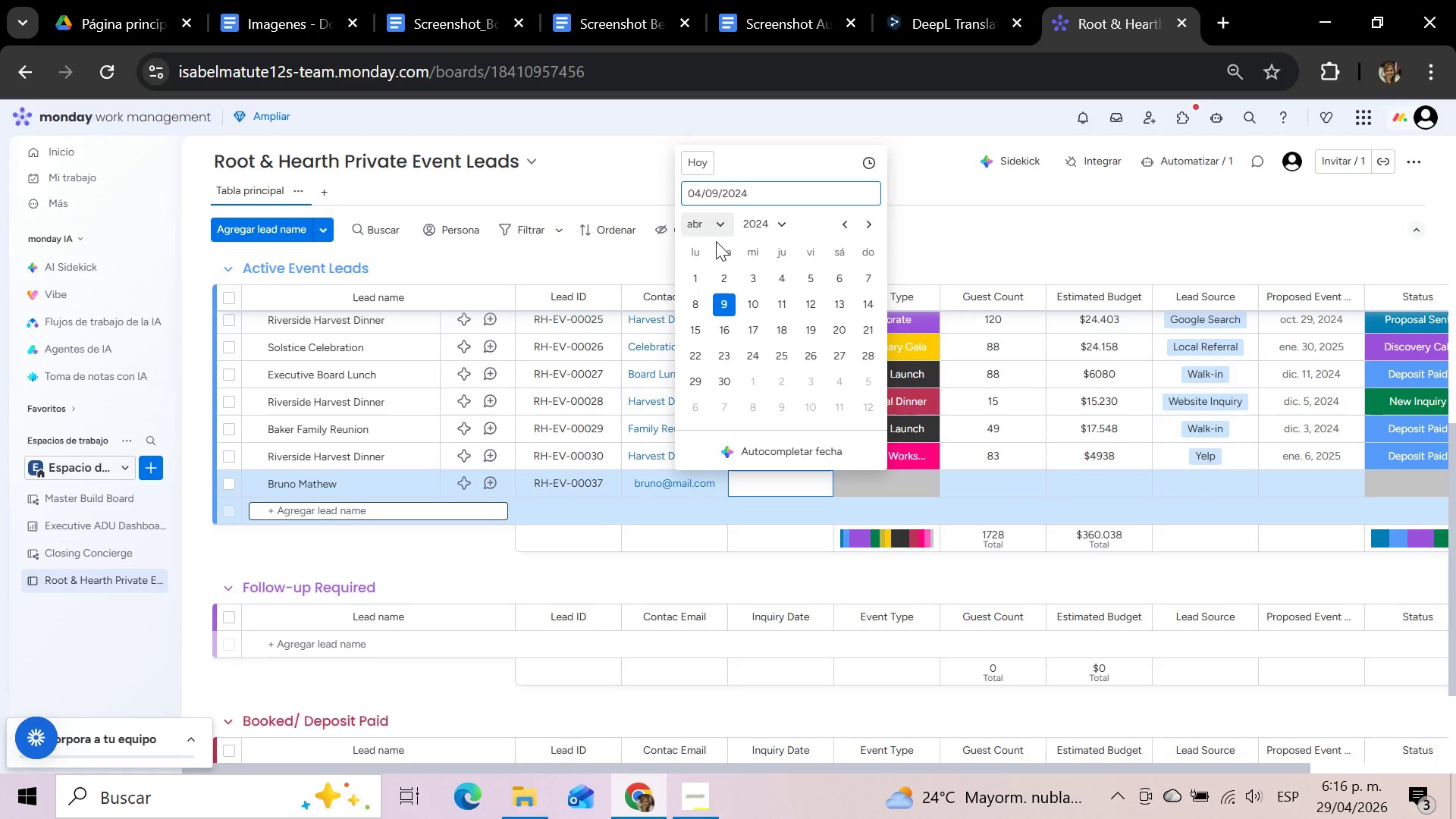 
left_click([726, 303])
 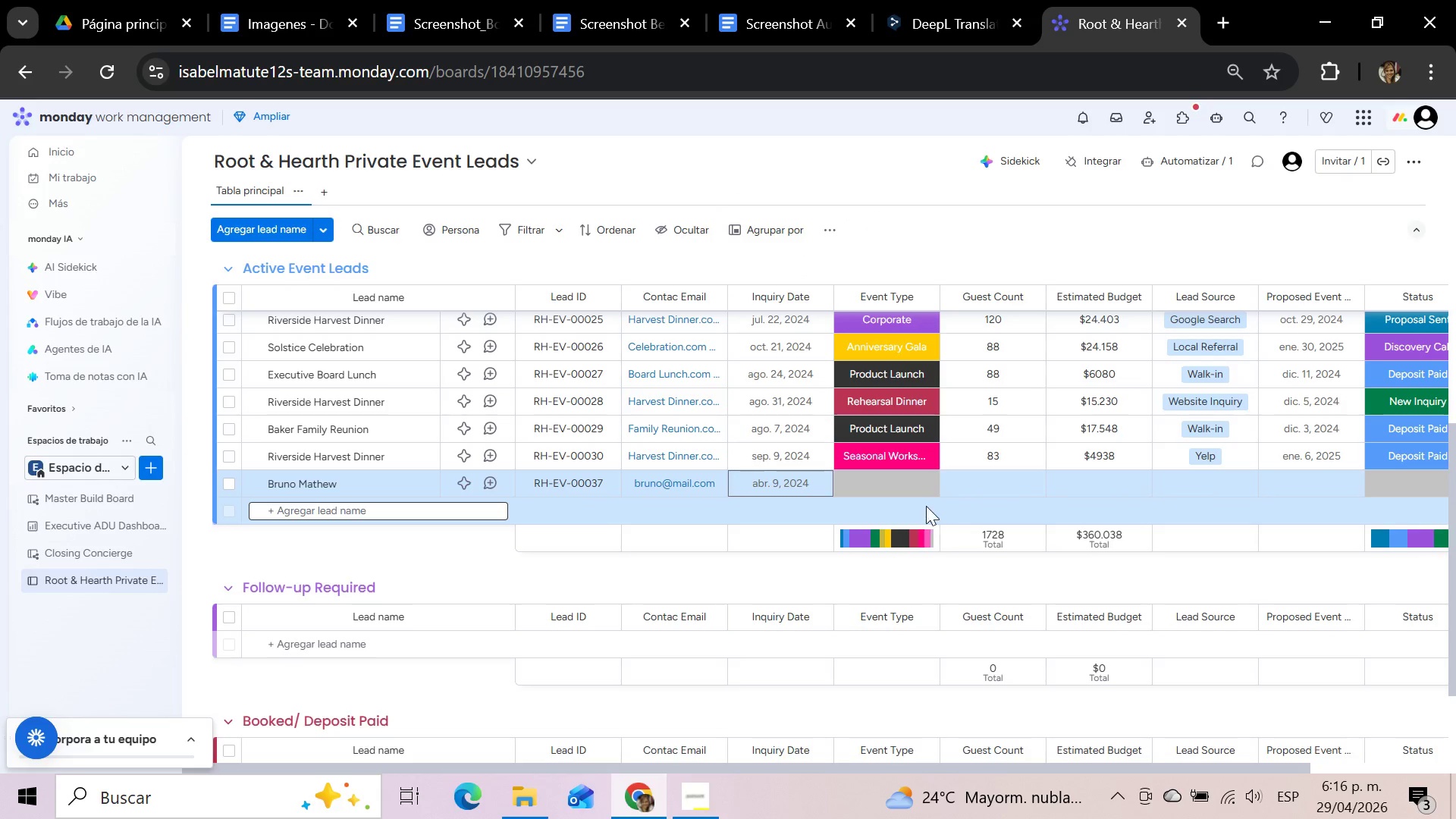 
left_click([916, 482])
 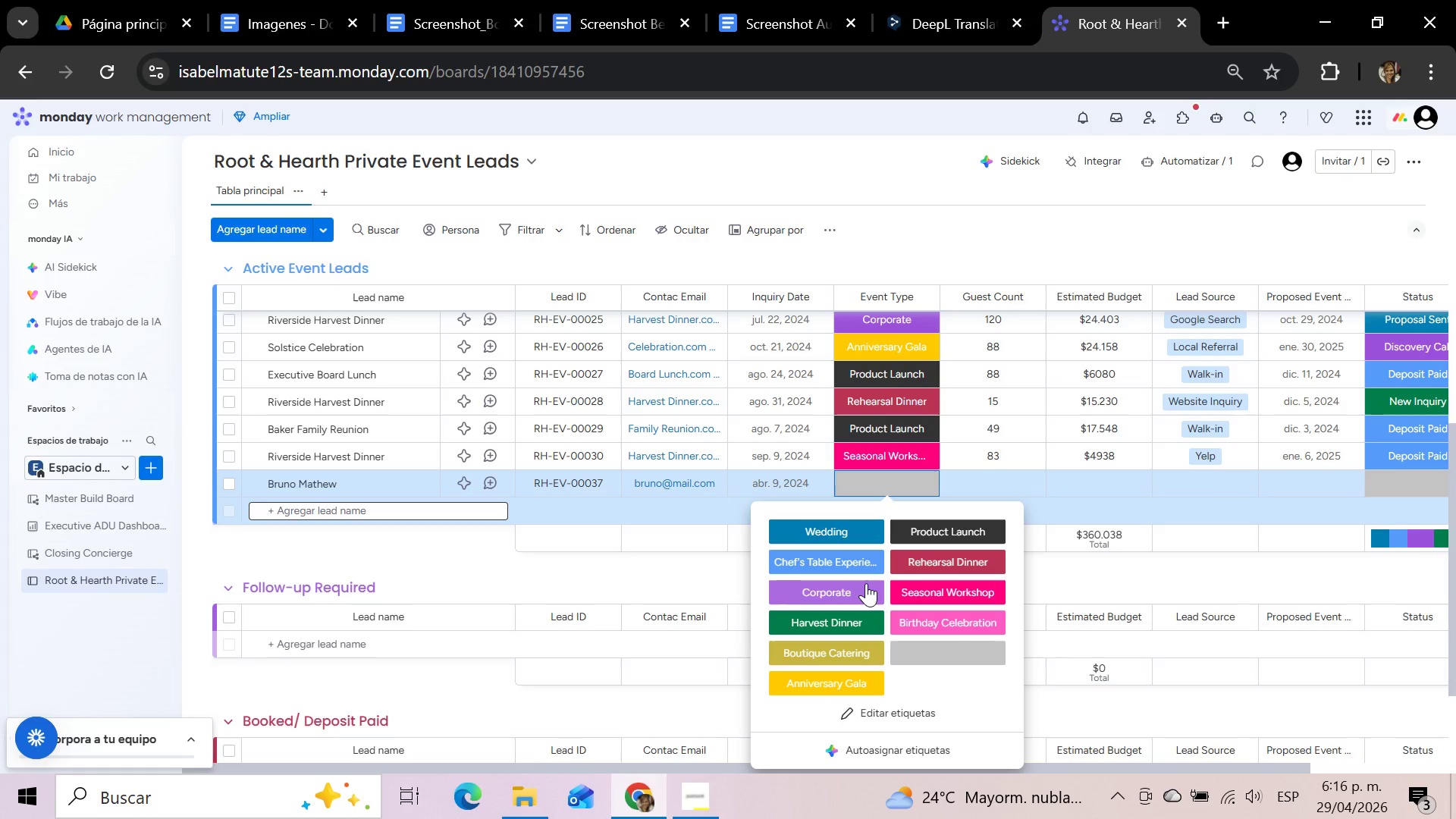 
wait(5.2)
 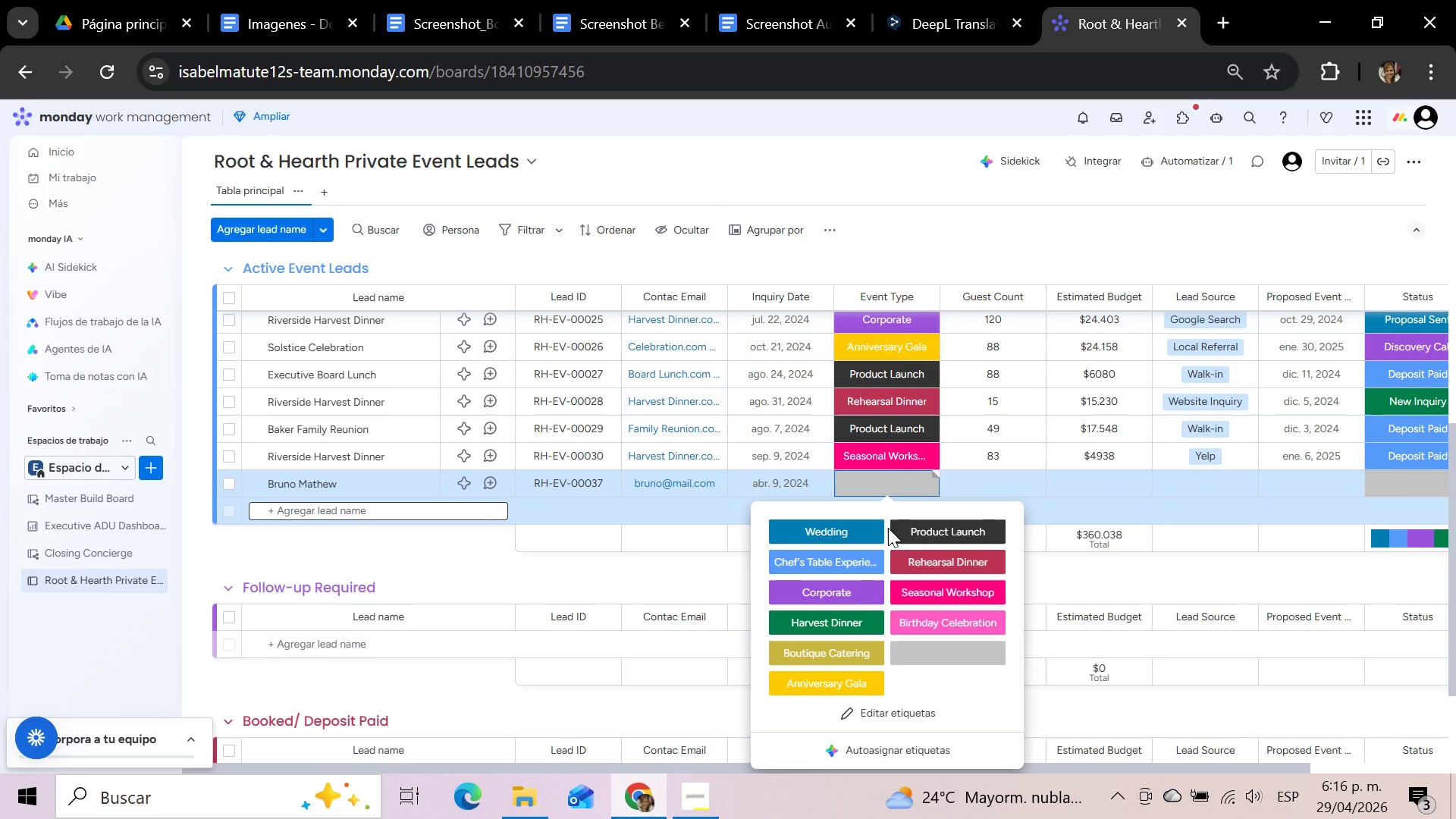 
left_click([866, 583])
 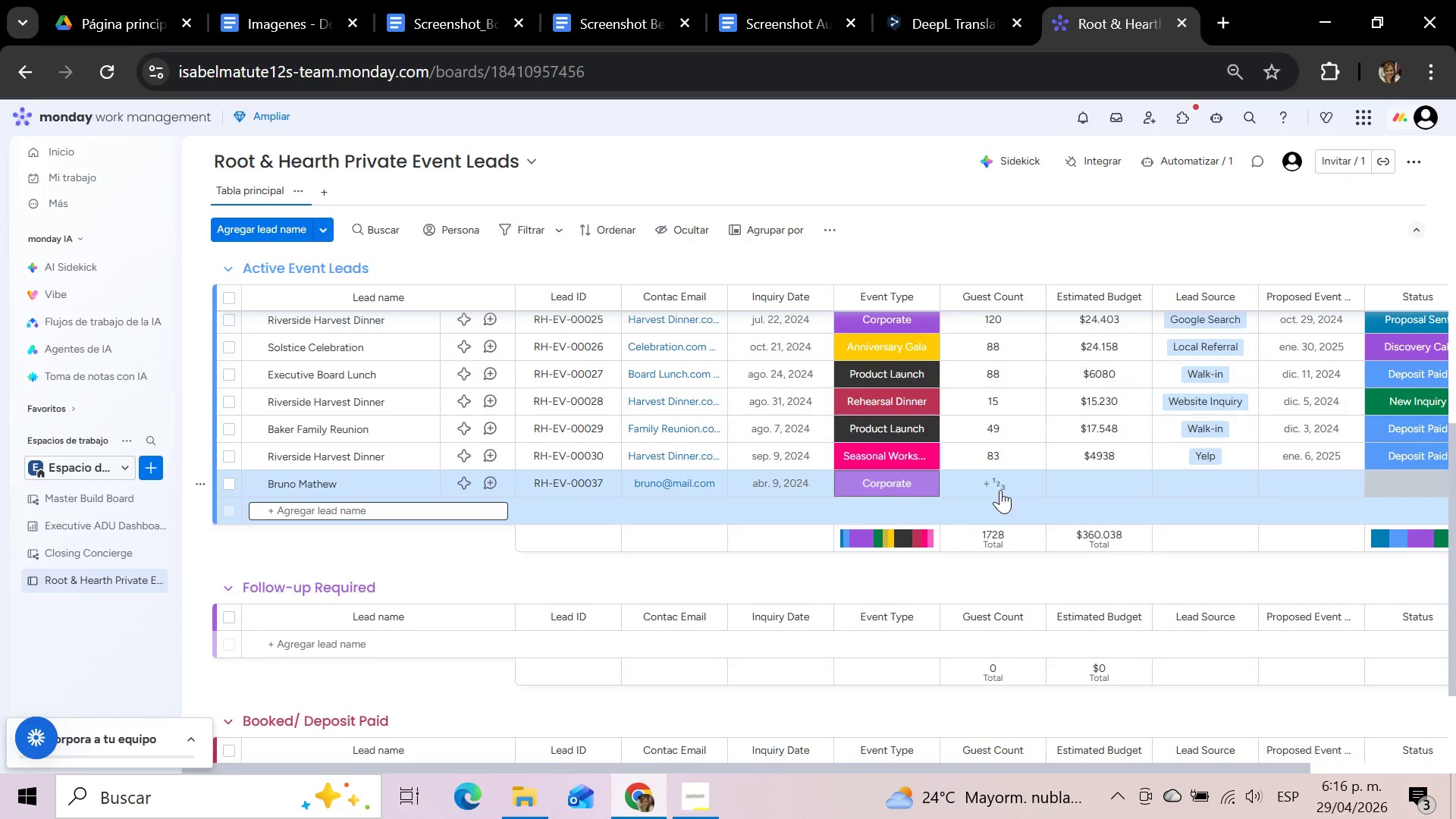 
left_click([1000, 482])
 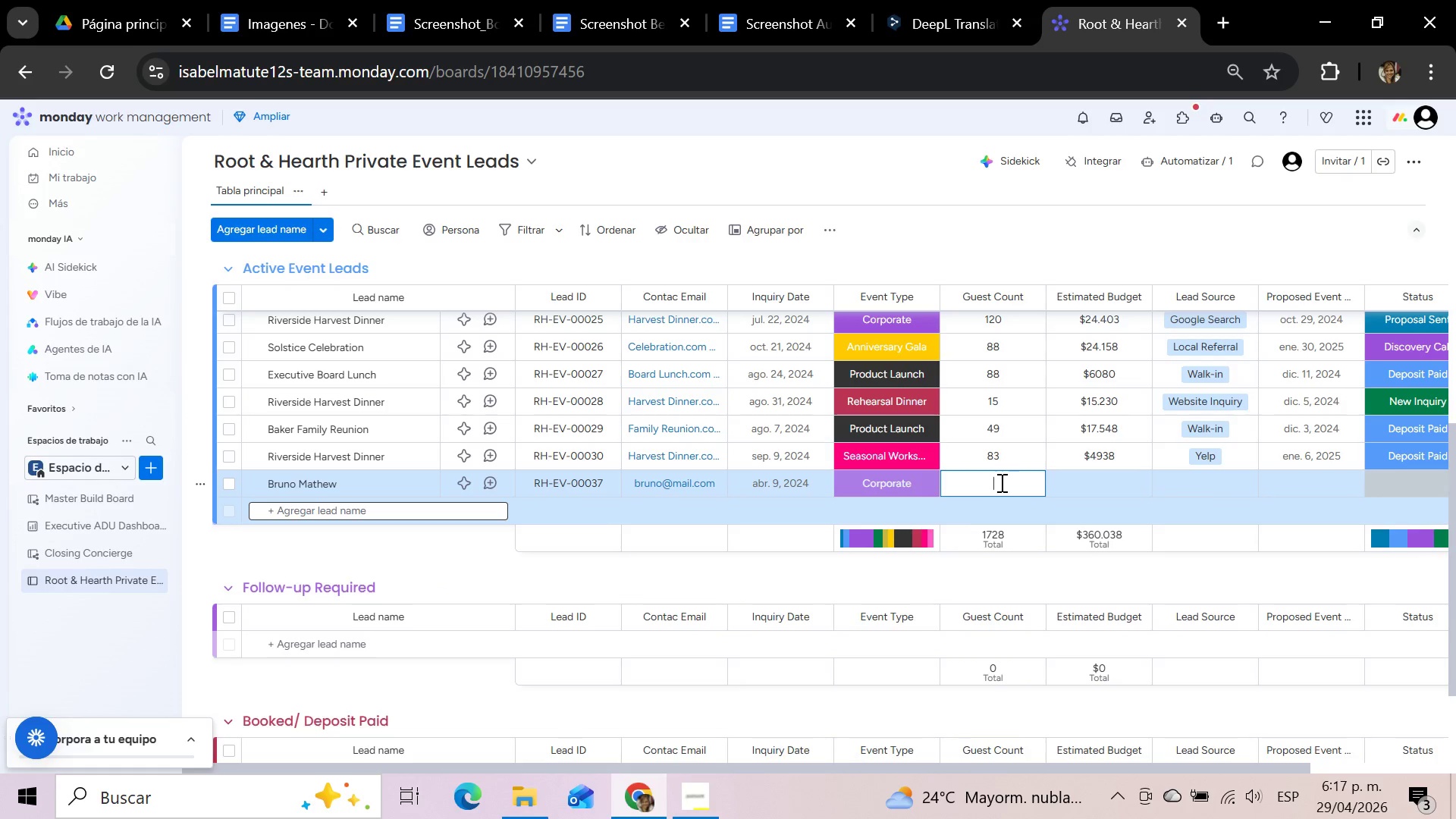 
type(25)
 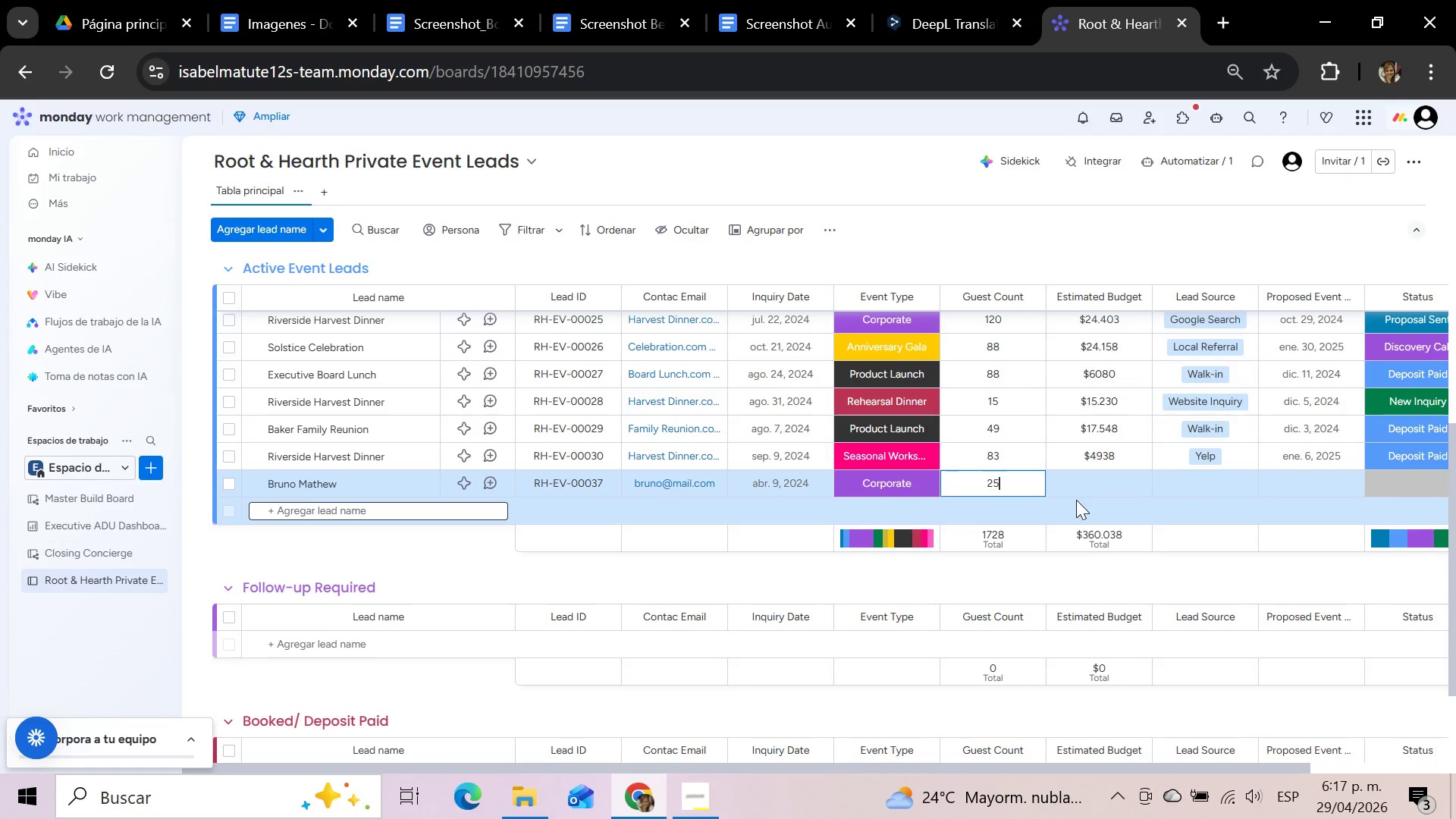 
left_click([1101, 482])
 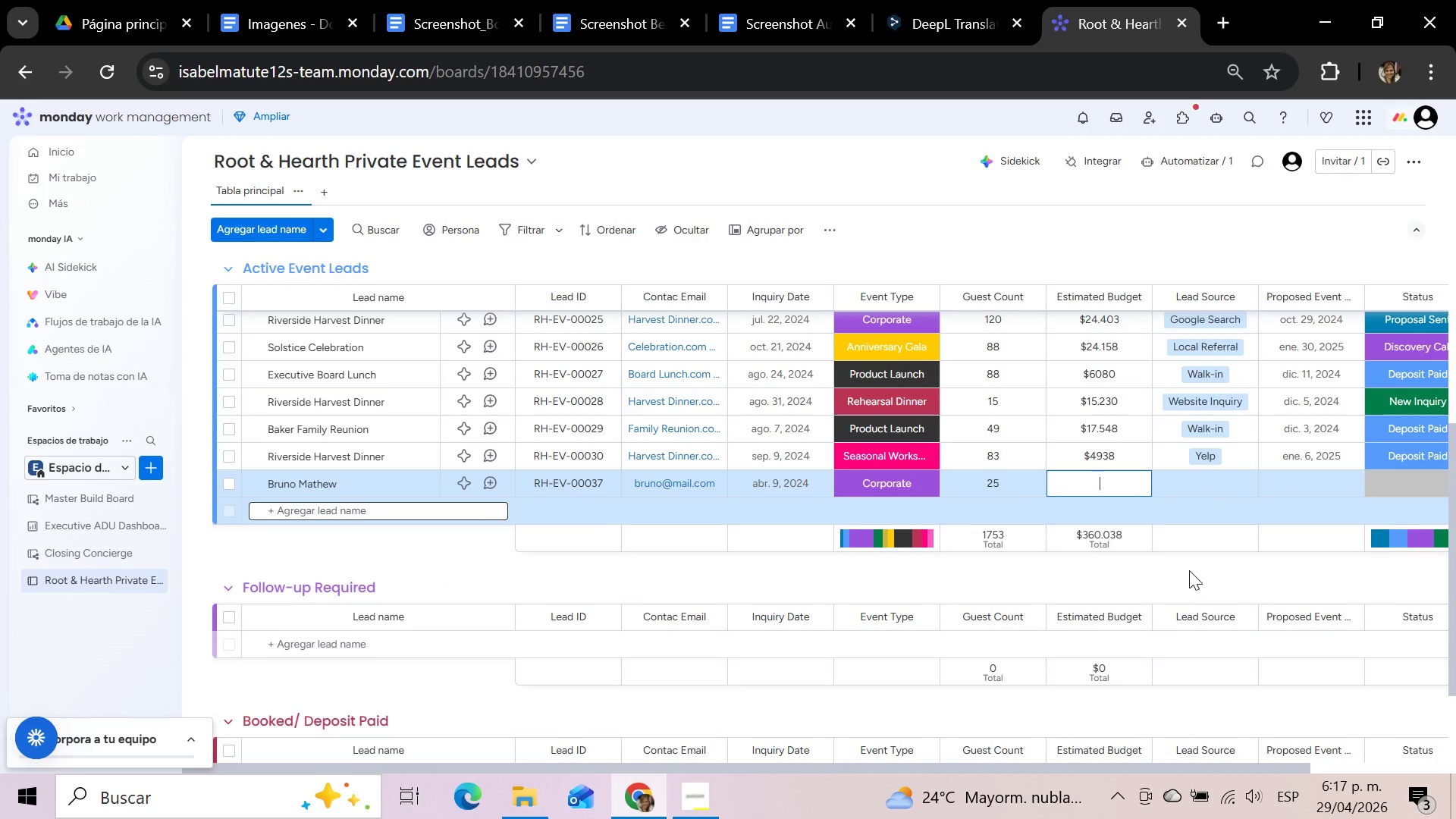 
wait(18.41)
 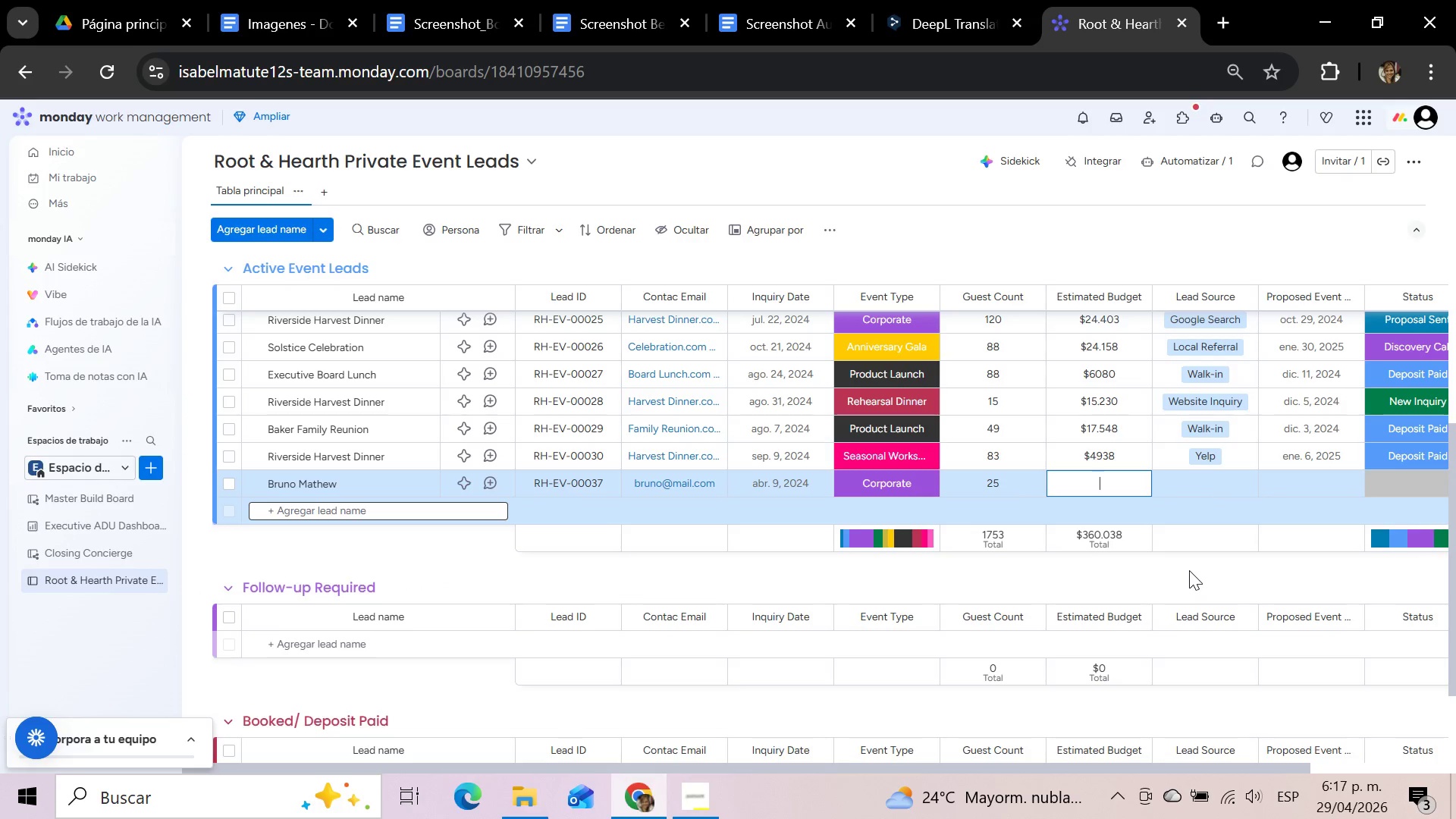 
left_click([1086, 117])
 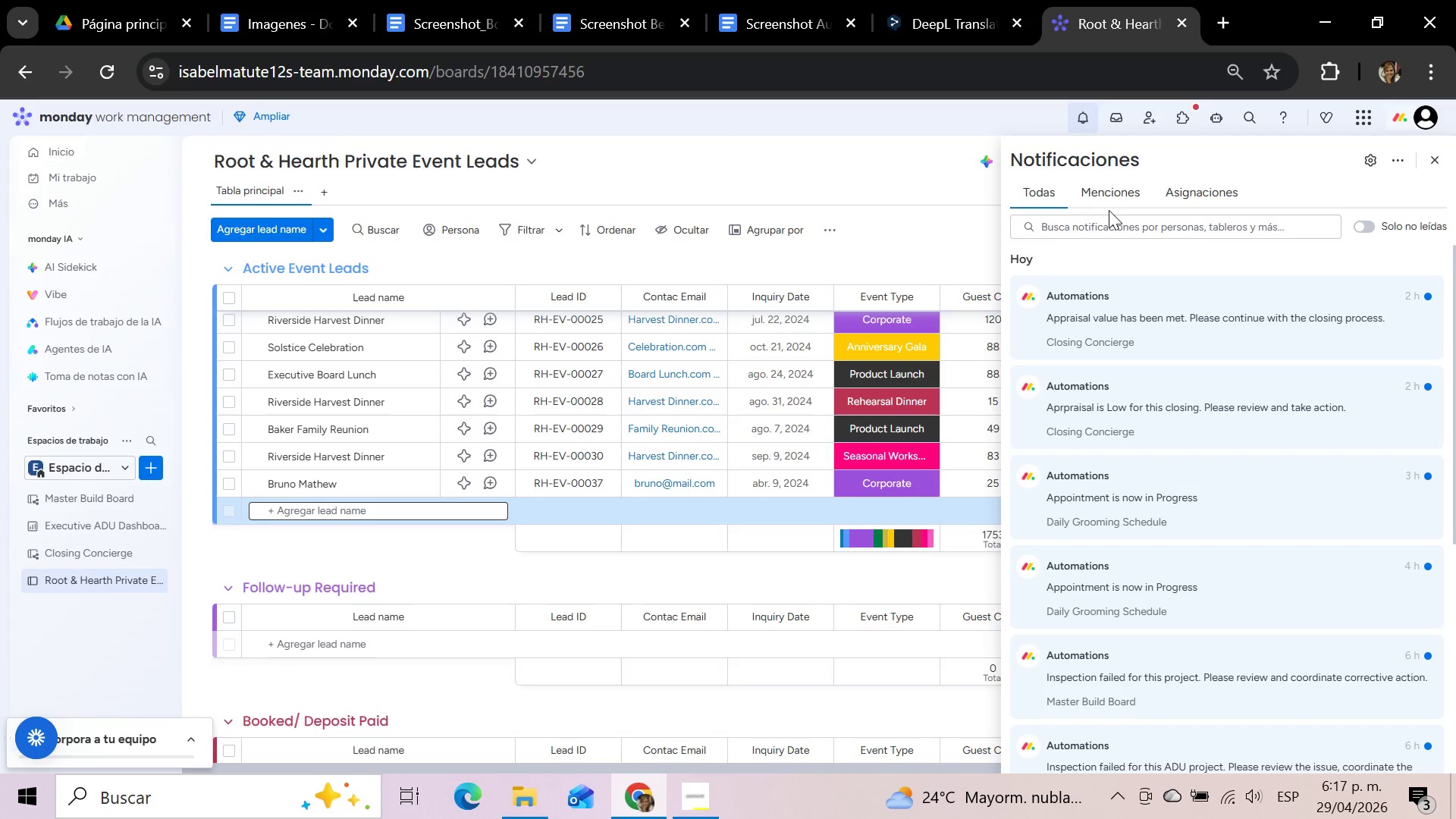 
wait(7.02)
 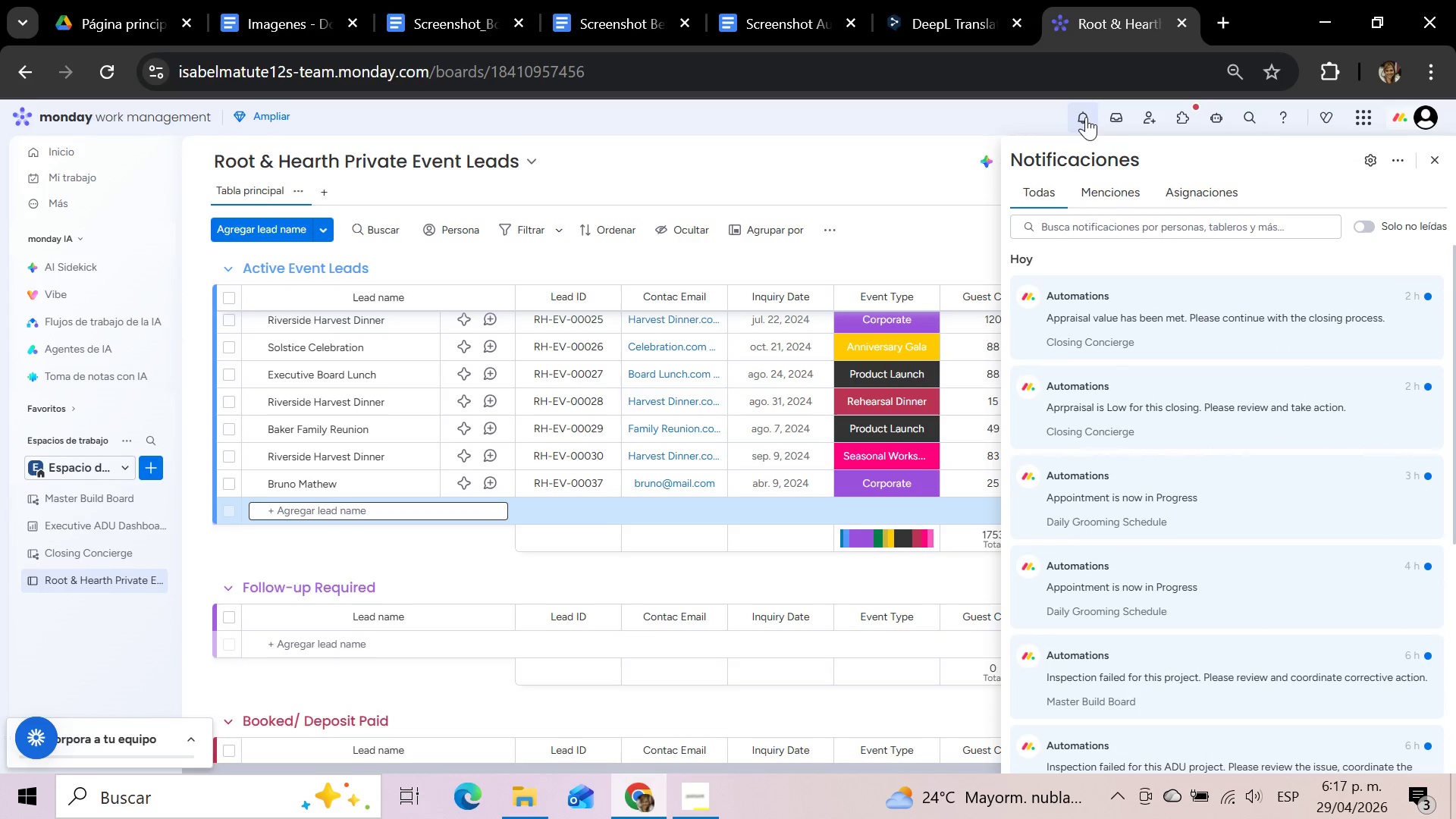 
mouse_move([1274, 259])
 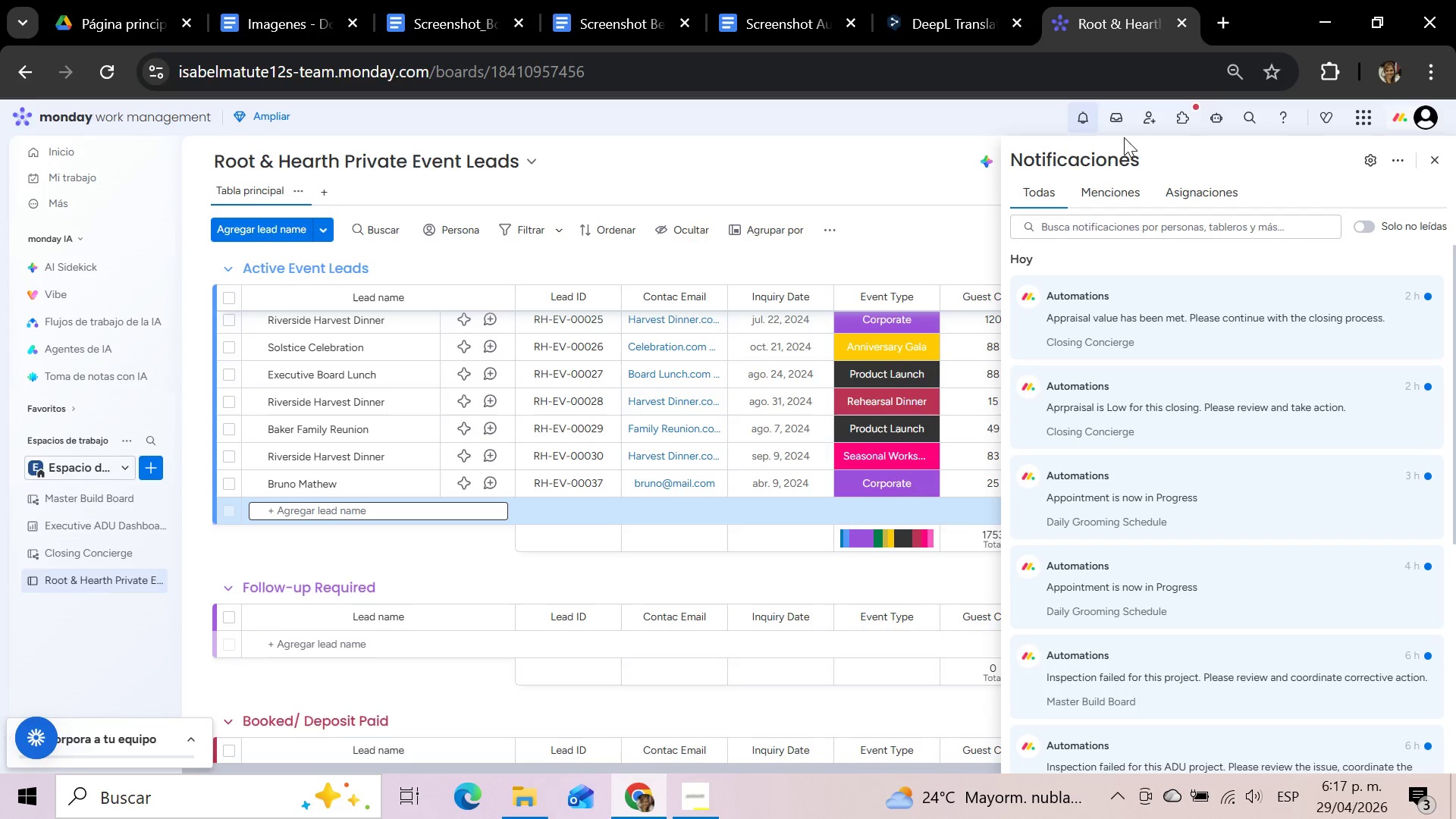 
left_click([1078, 116])
 